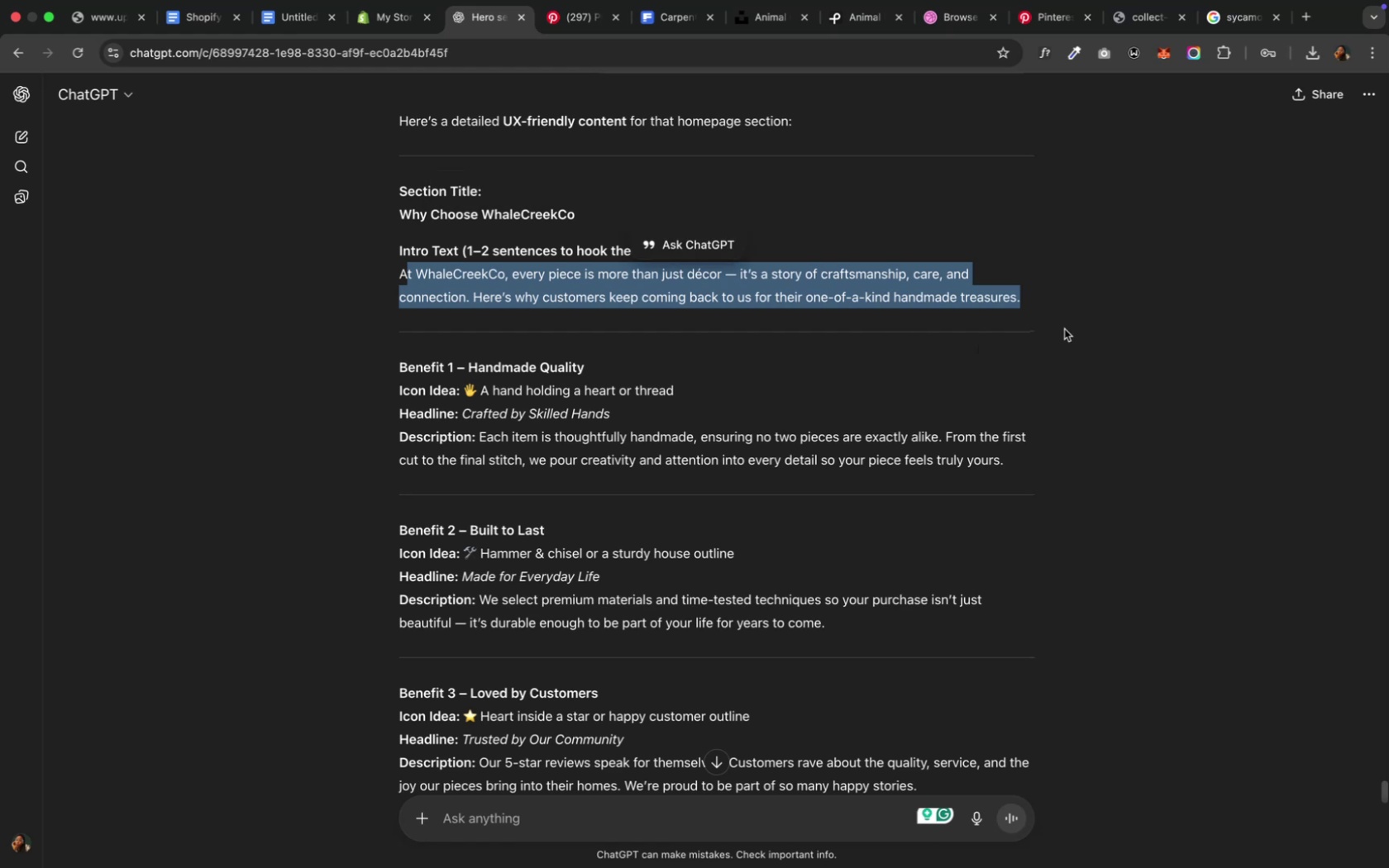 
key(Meta+CommandLeft)
 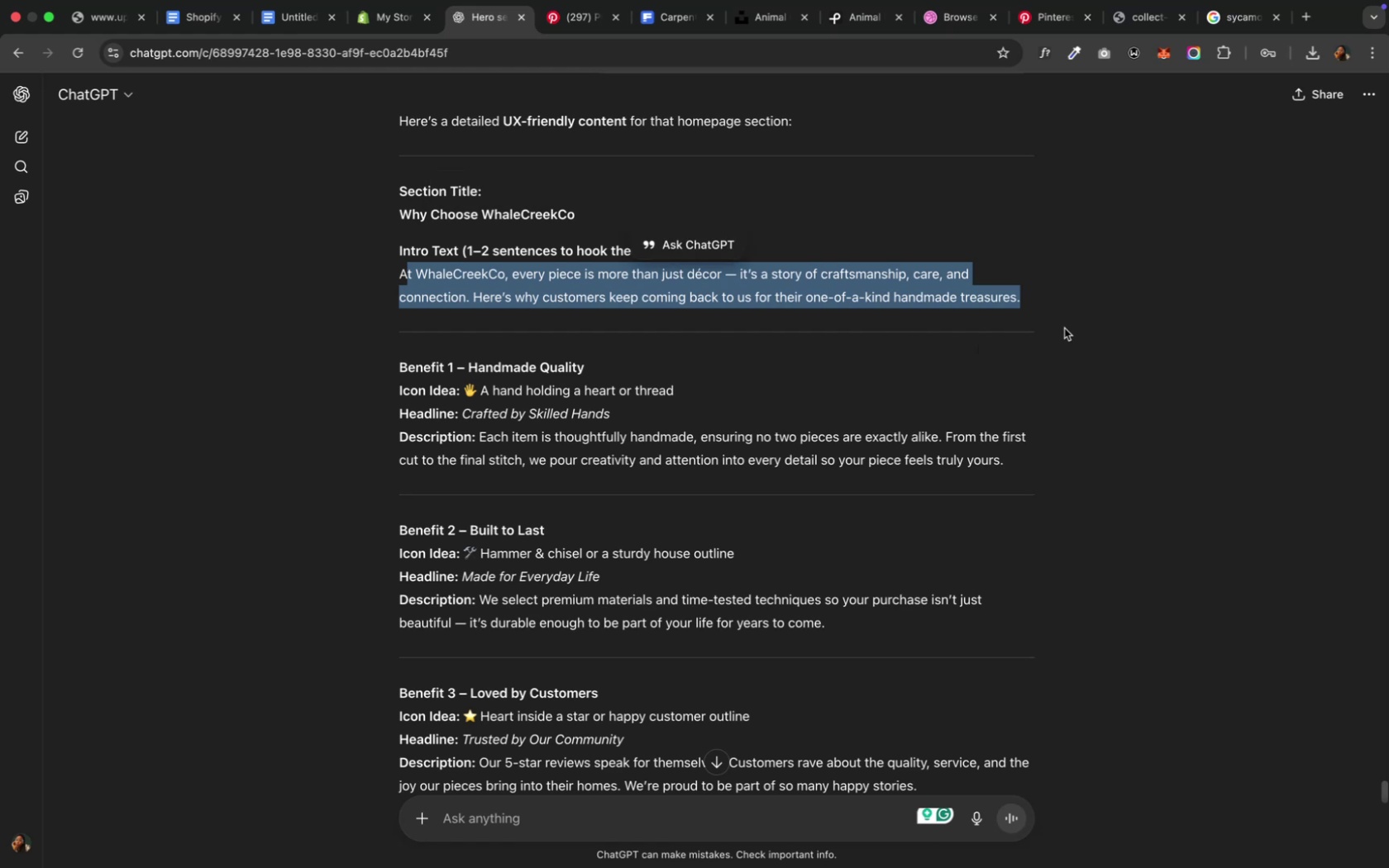 
key(Meta+C)
 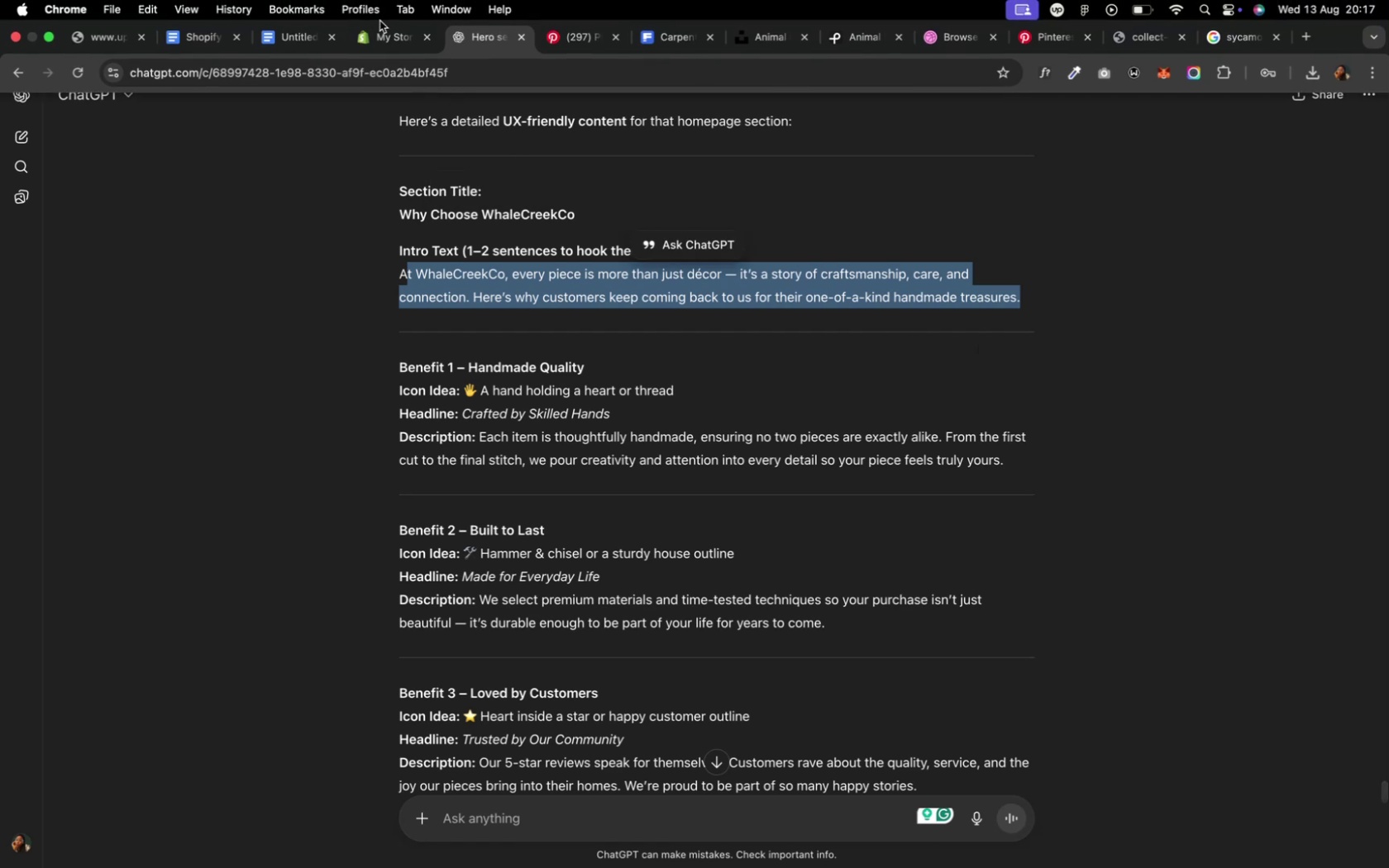 
left_click([380, 43])
 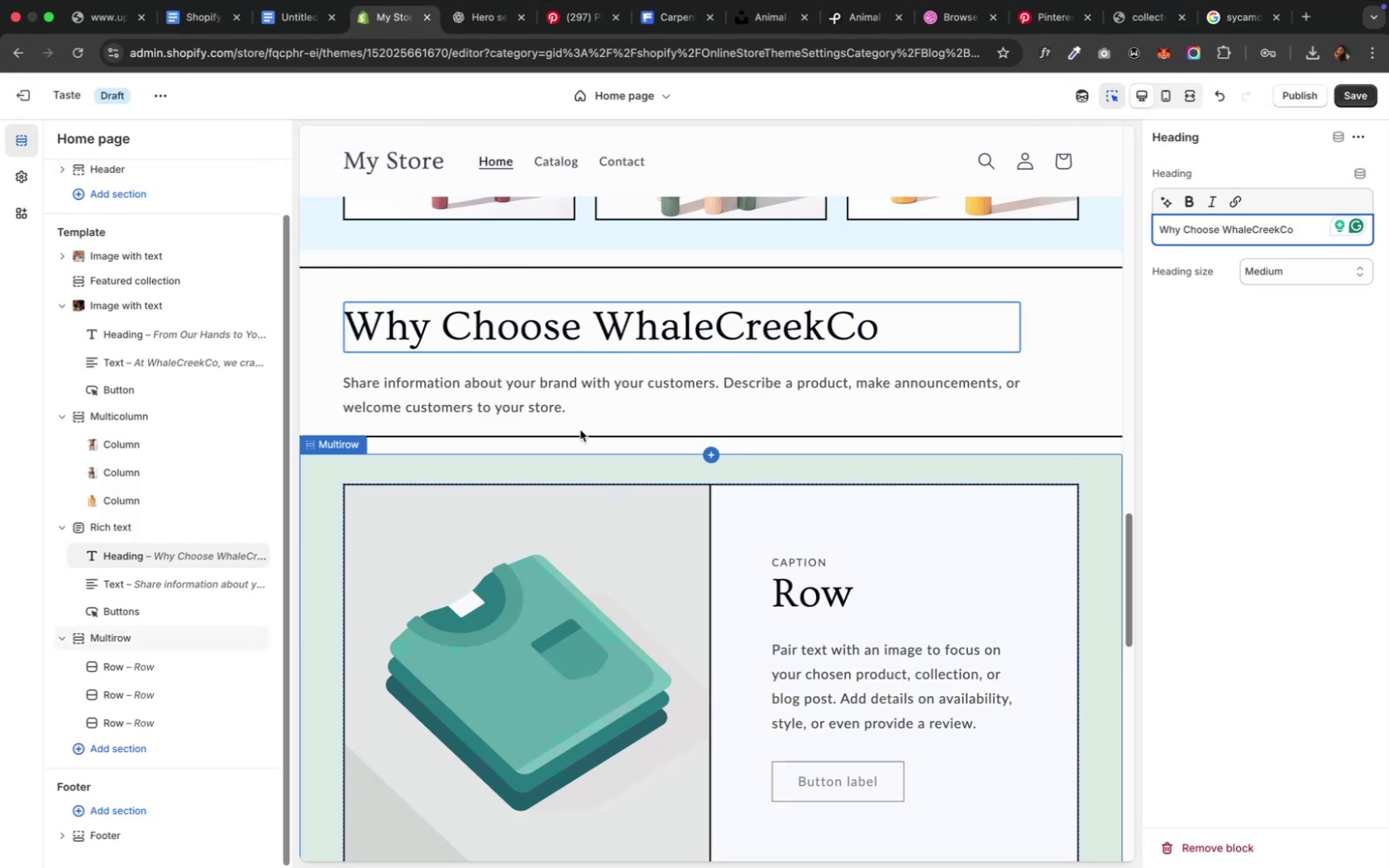 
left_click([508, 375])
 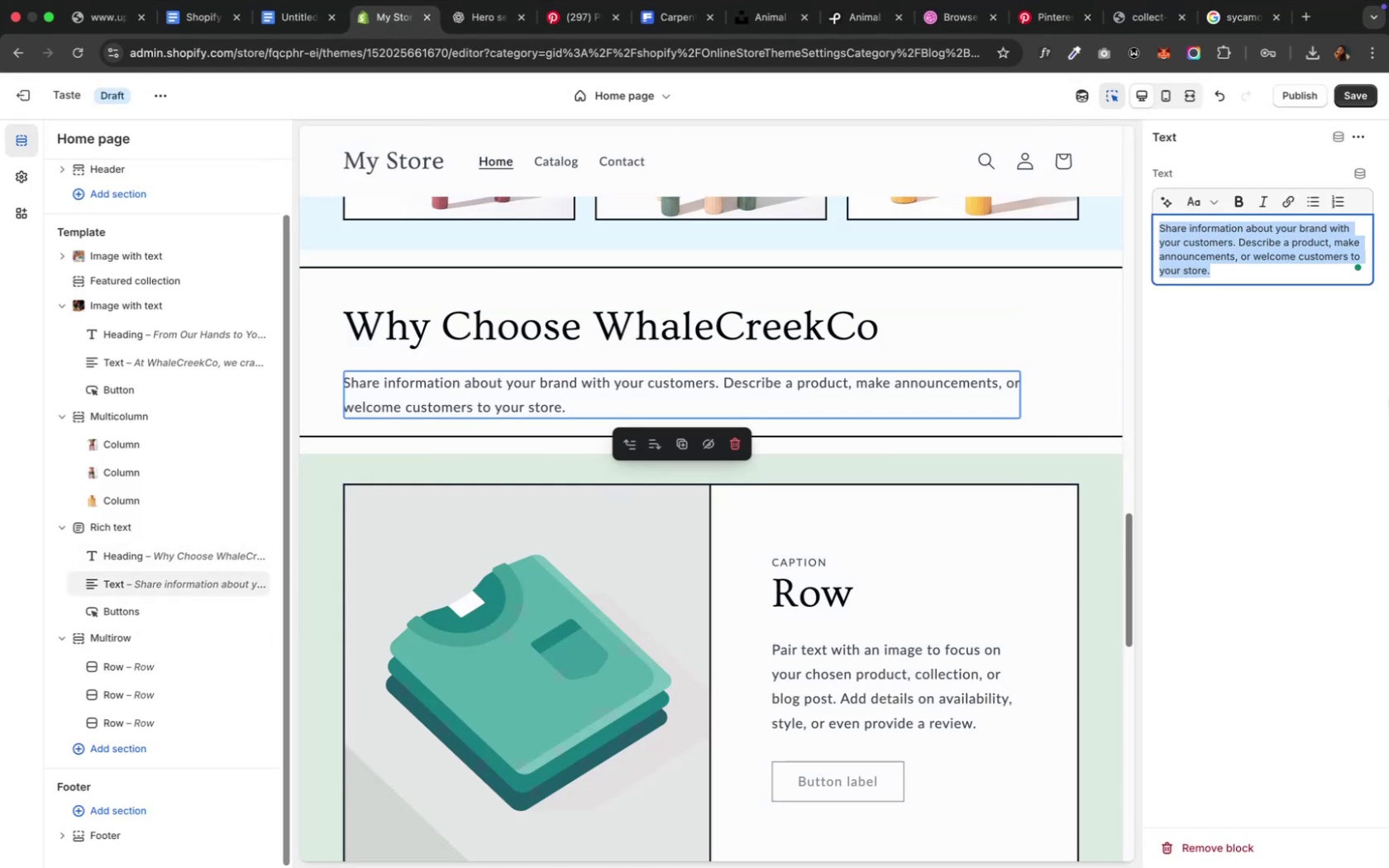 
key(Meta+CommandLeft)
 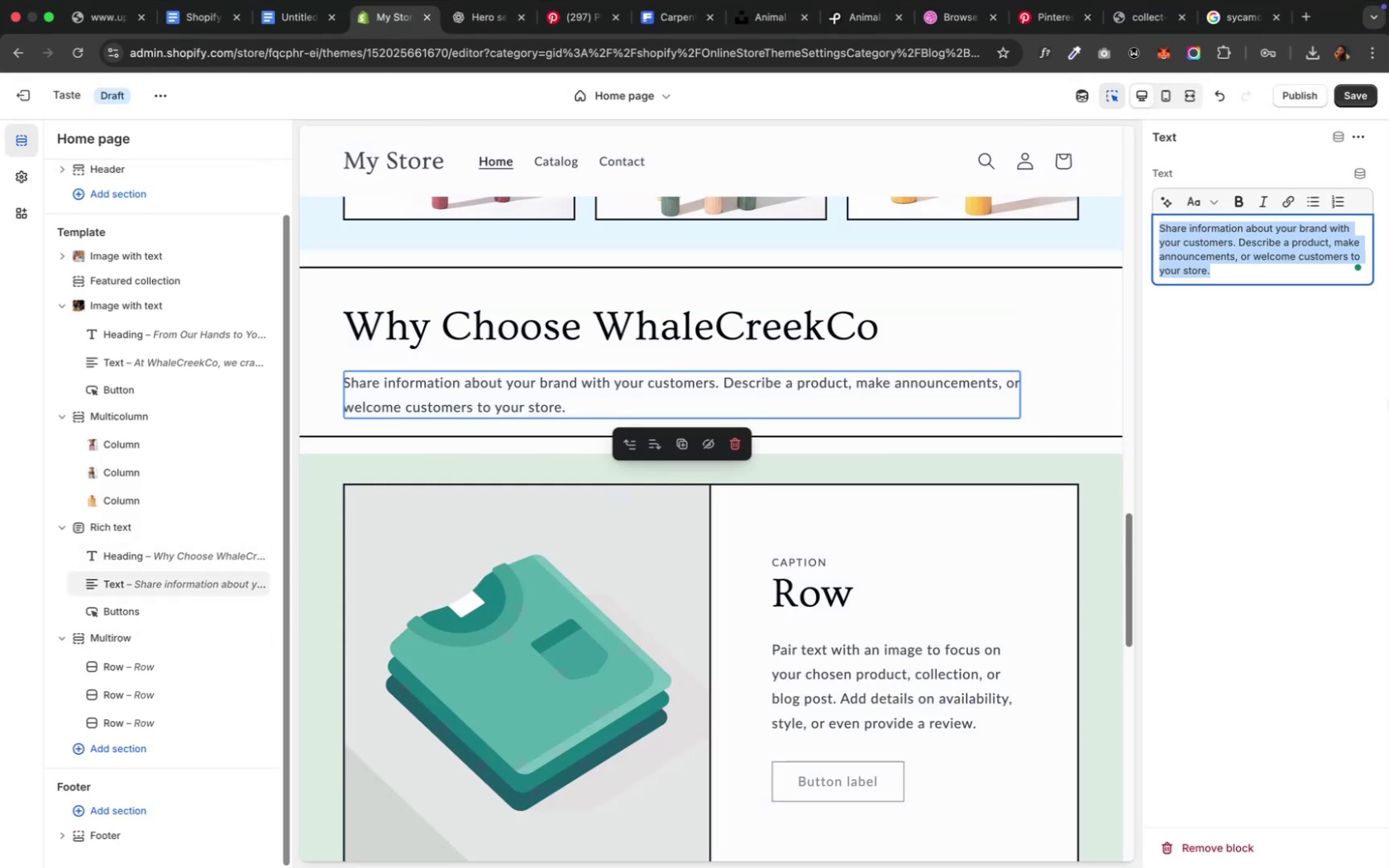 
key(Meta+V)
 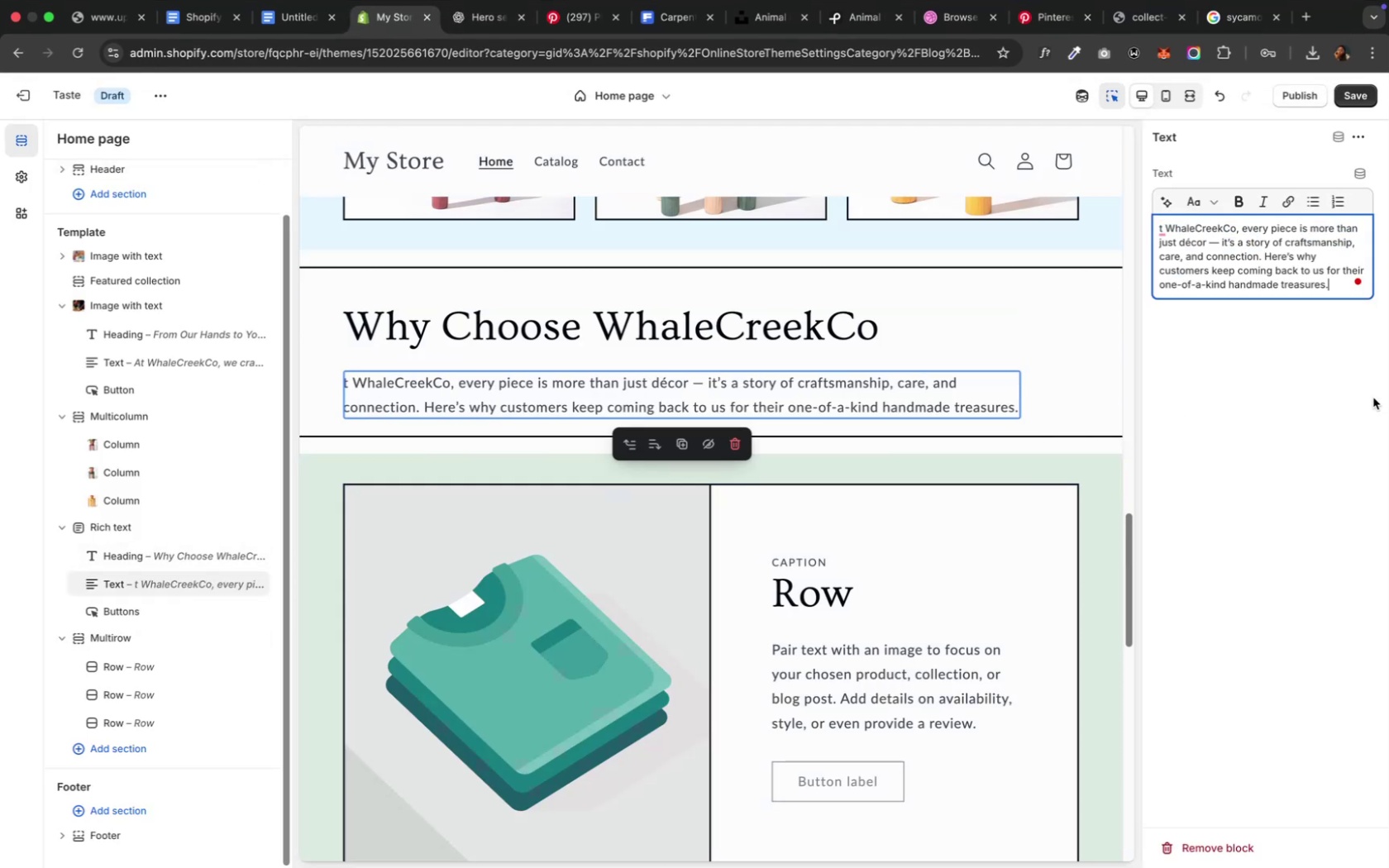 
left_click([1250, 489])
 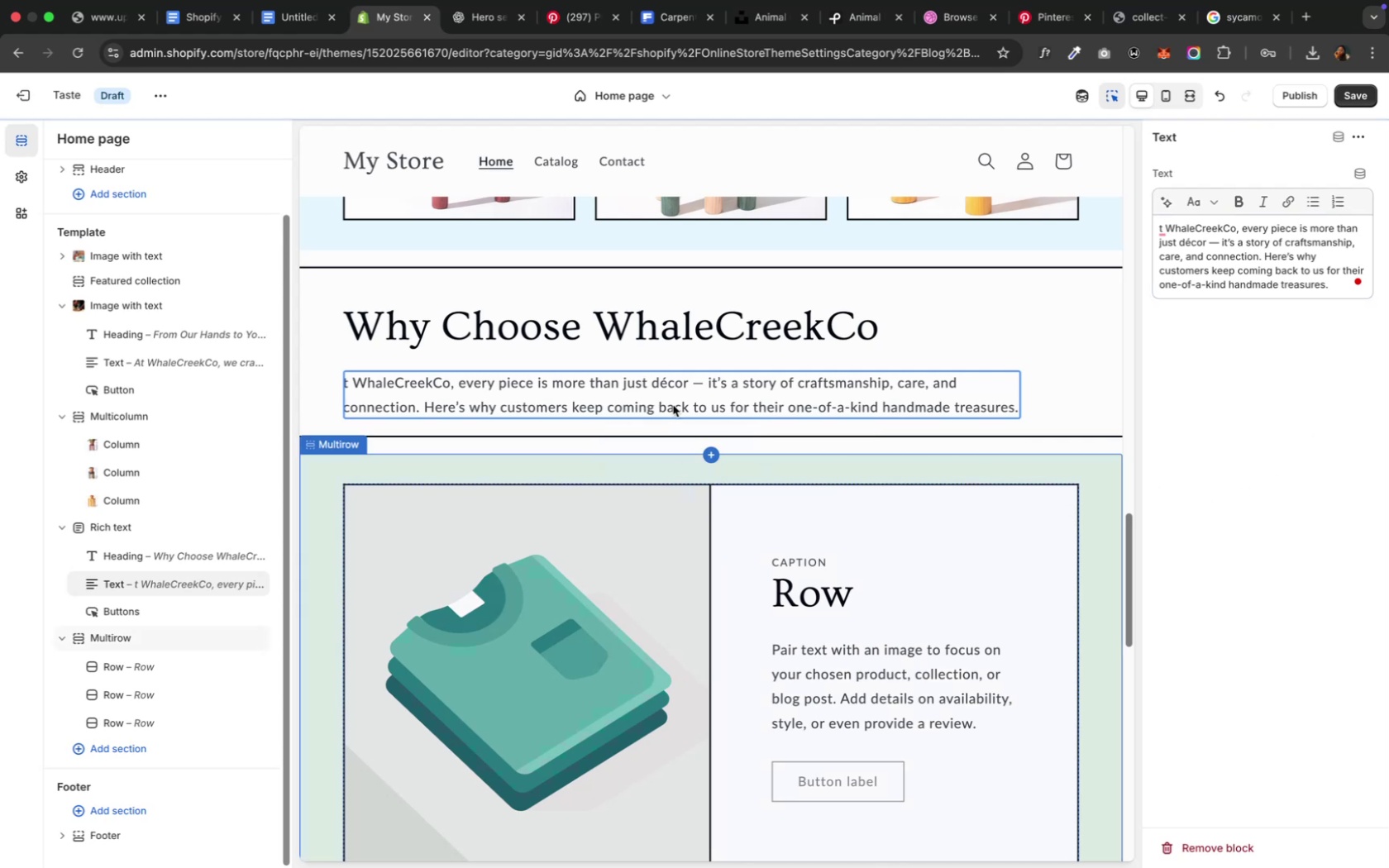 
scroll: coordinate [673, 479], scroll_direction: down, amount: 4.0
 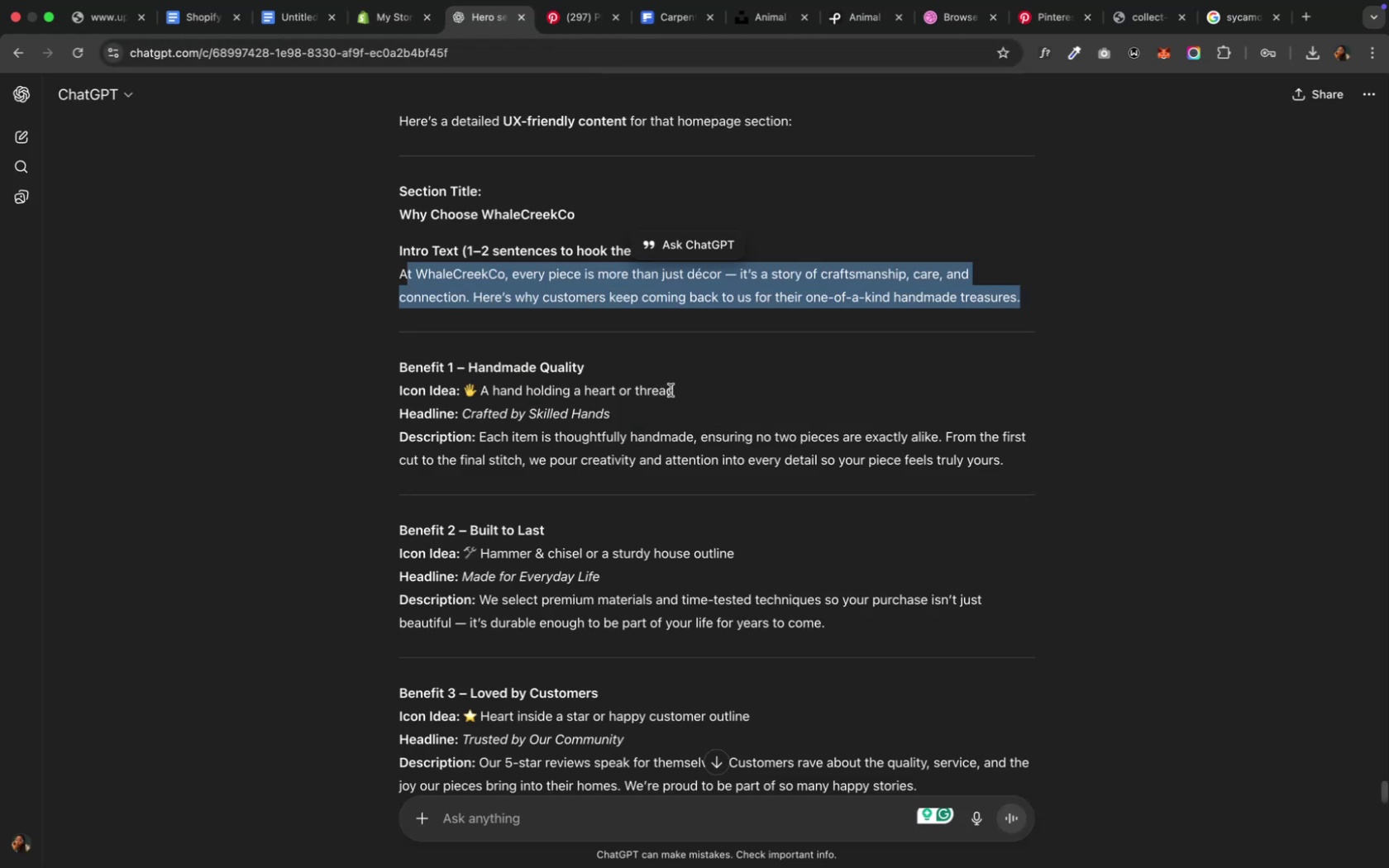 
wait(8.74)
 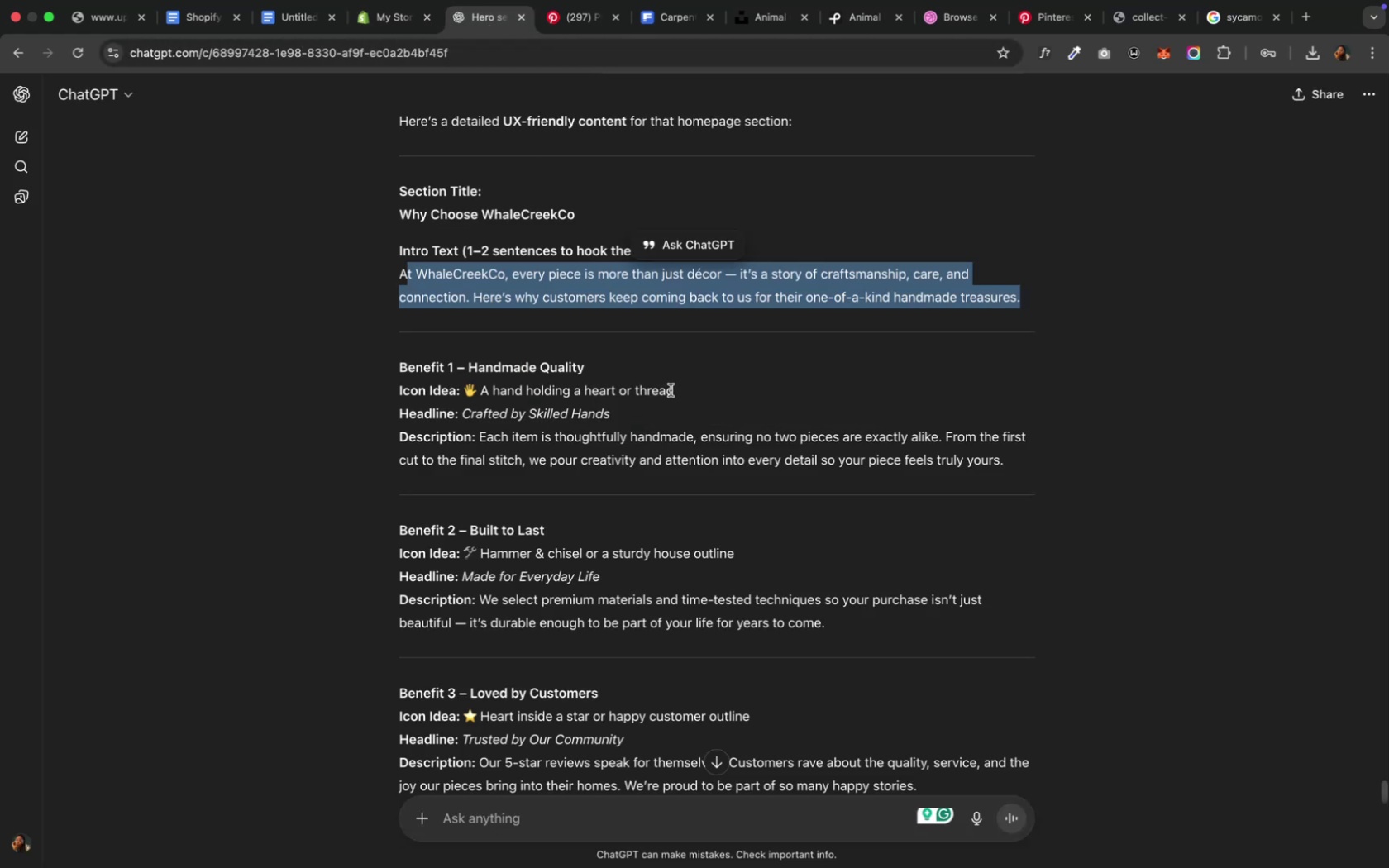 
left_click_drag(start_coordinate=[675, 389], to_coordinate=[461, 388])
 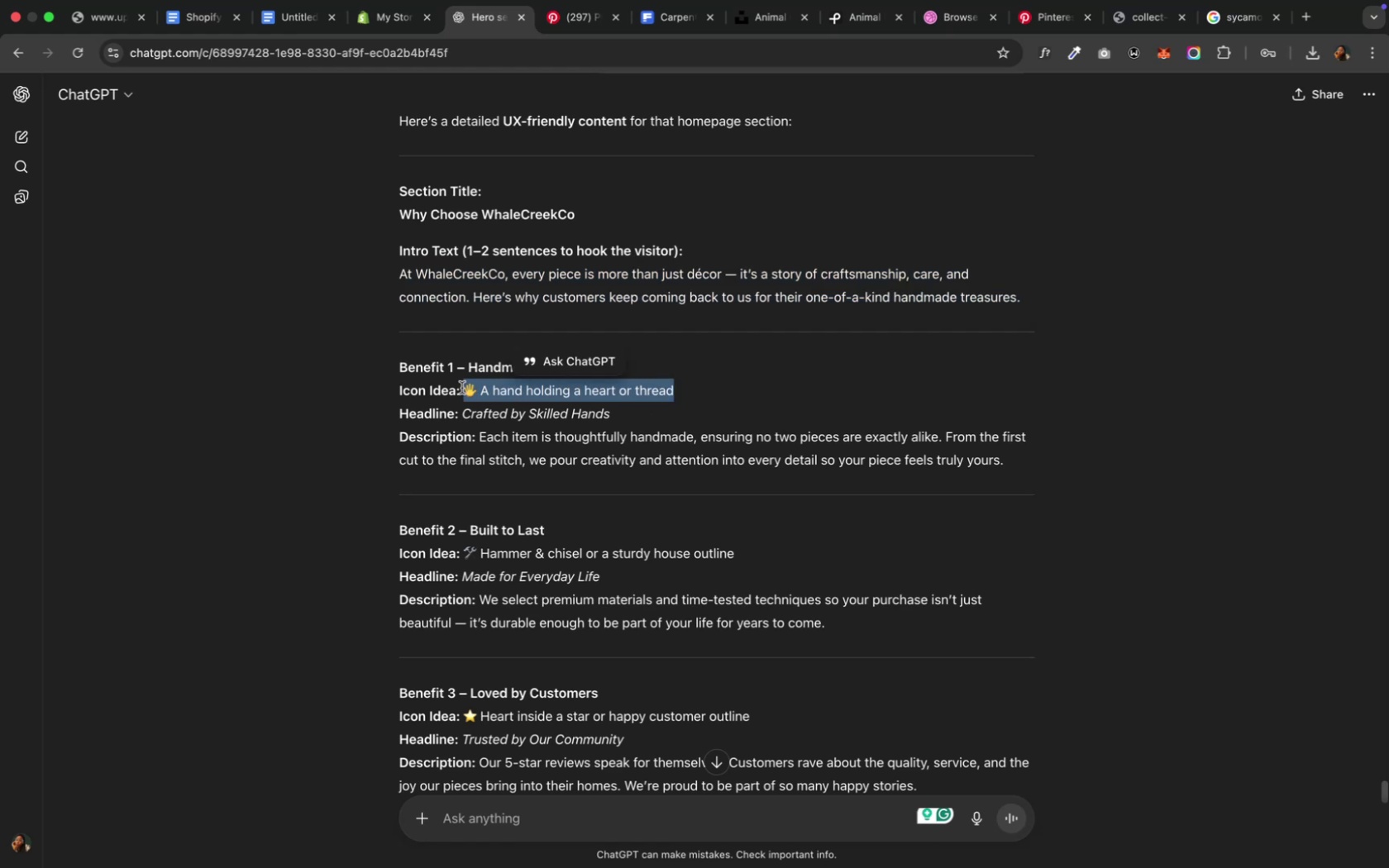 
key(Meta+CommandLeft)
 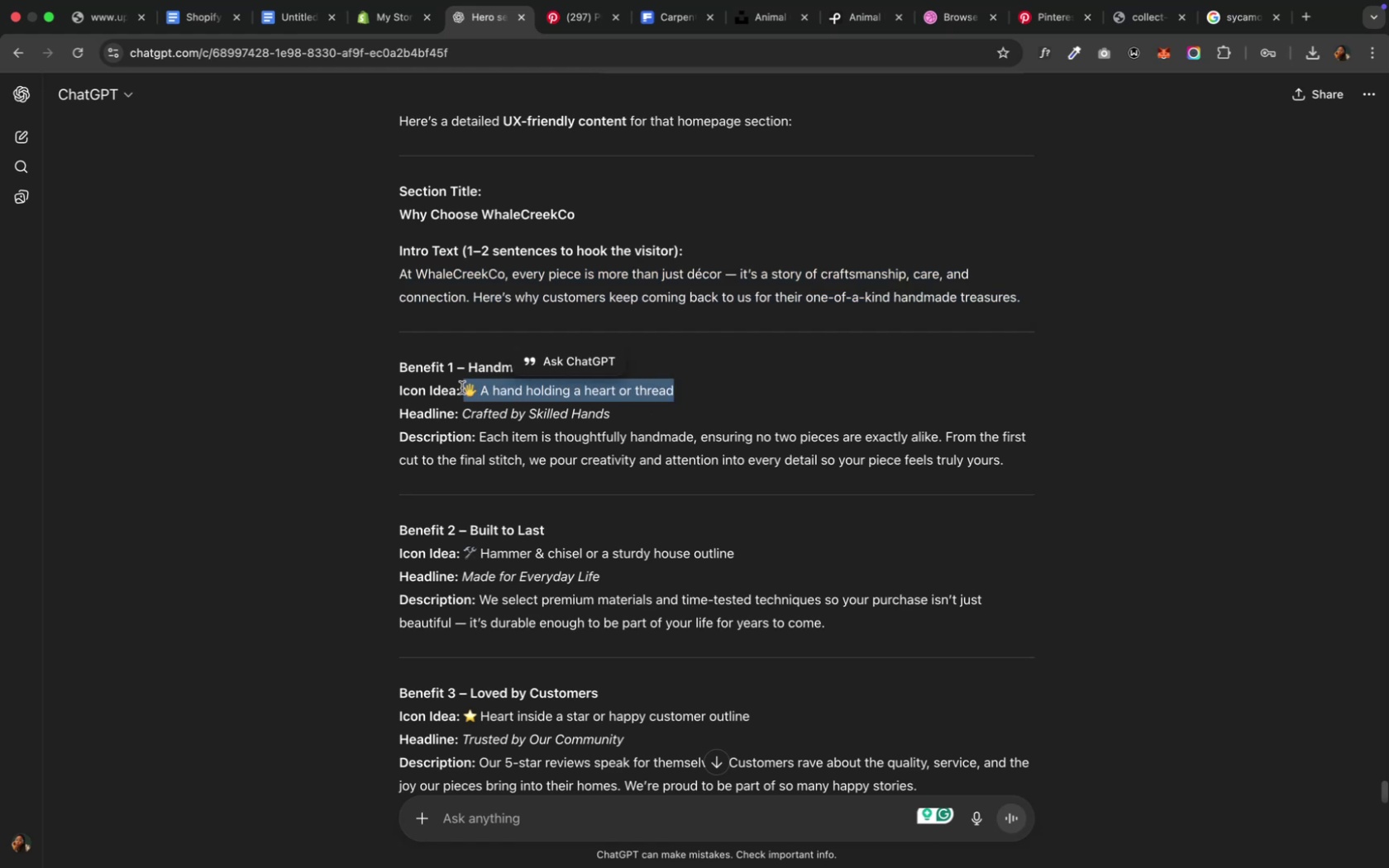 
key(Meta+C)
 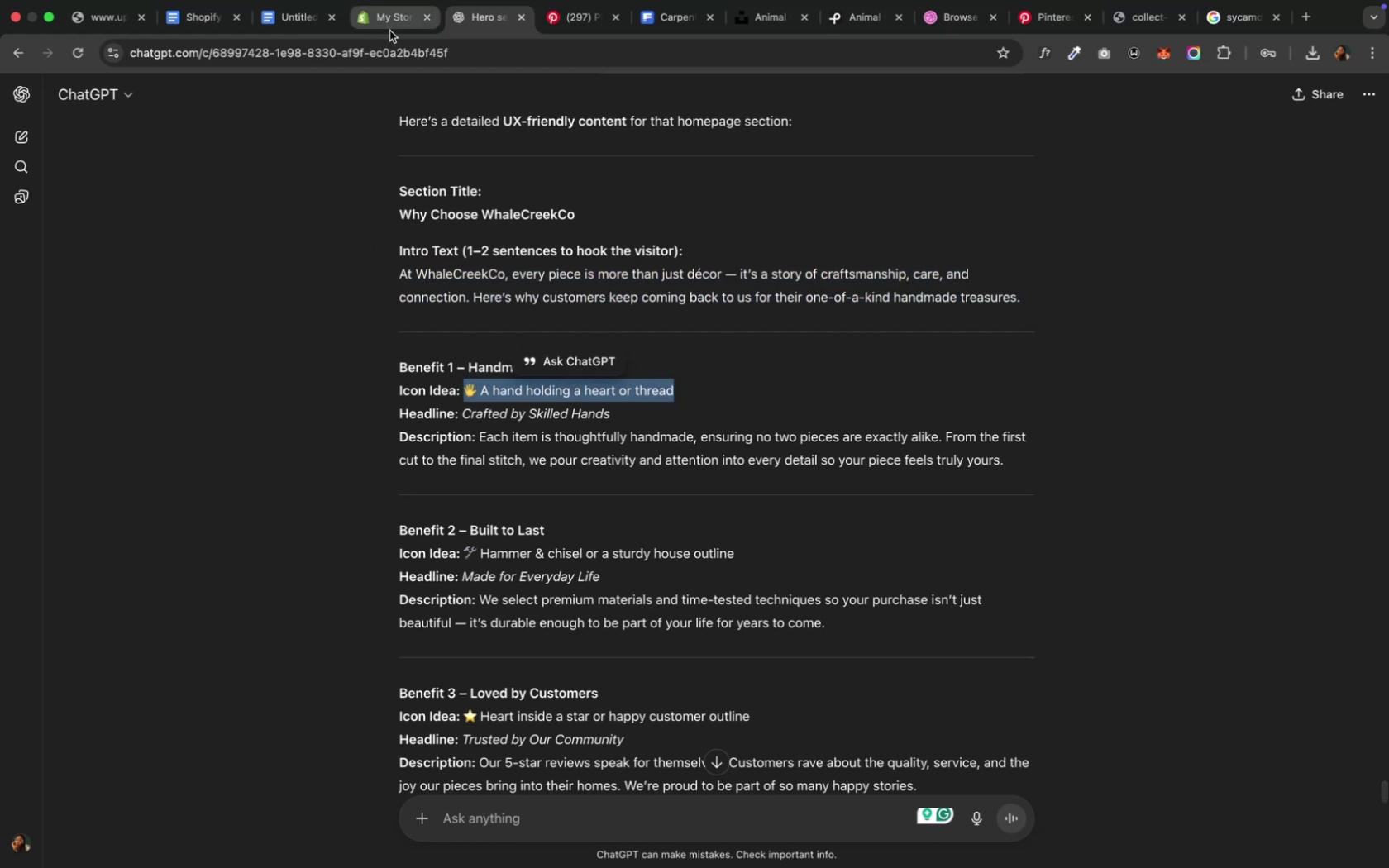 
left_click([389, 31])
 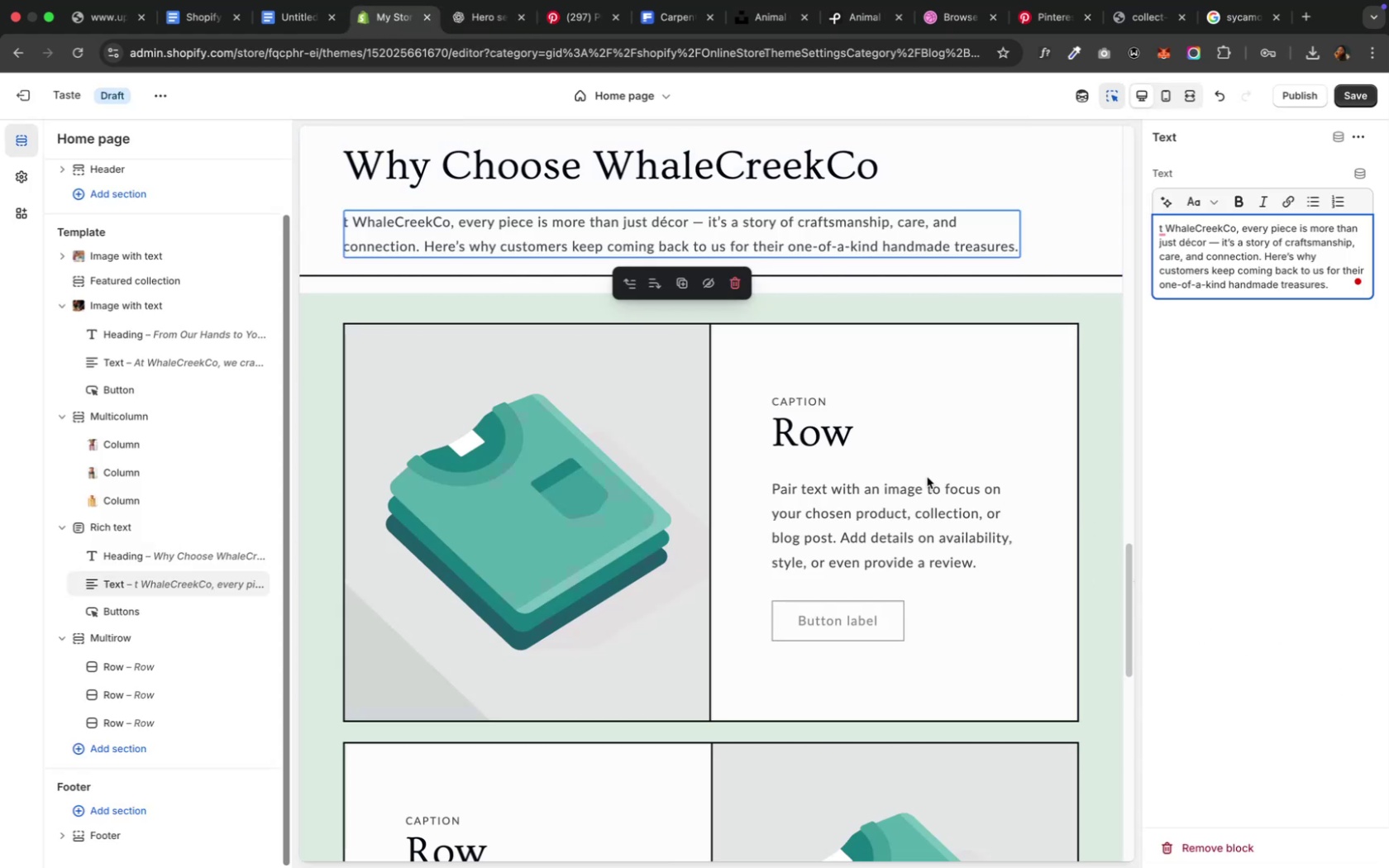 
left_click([796, 394])
 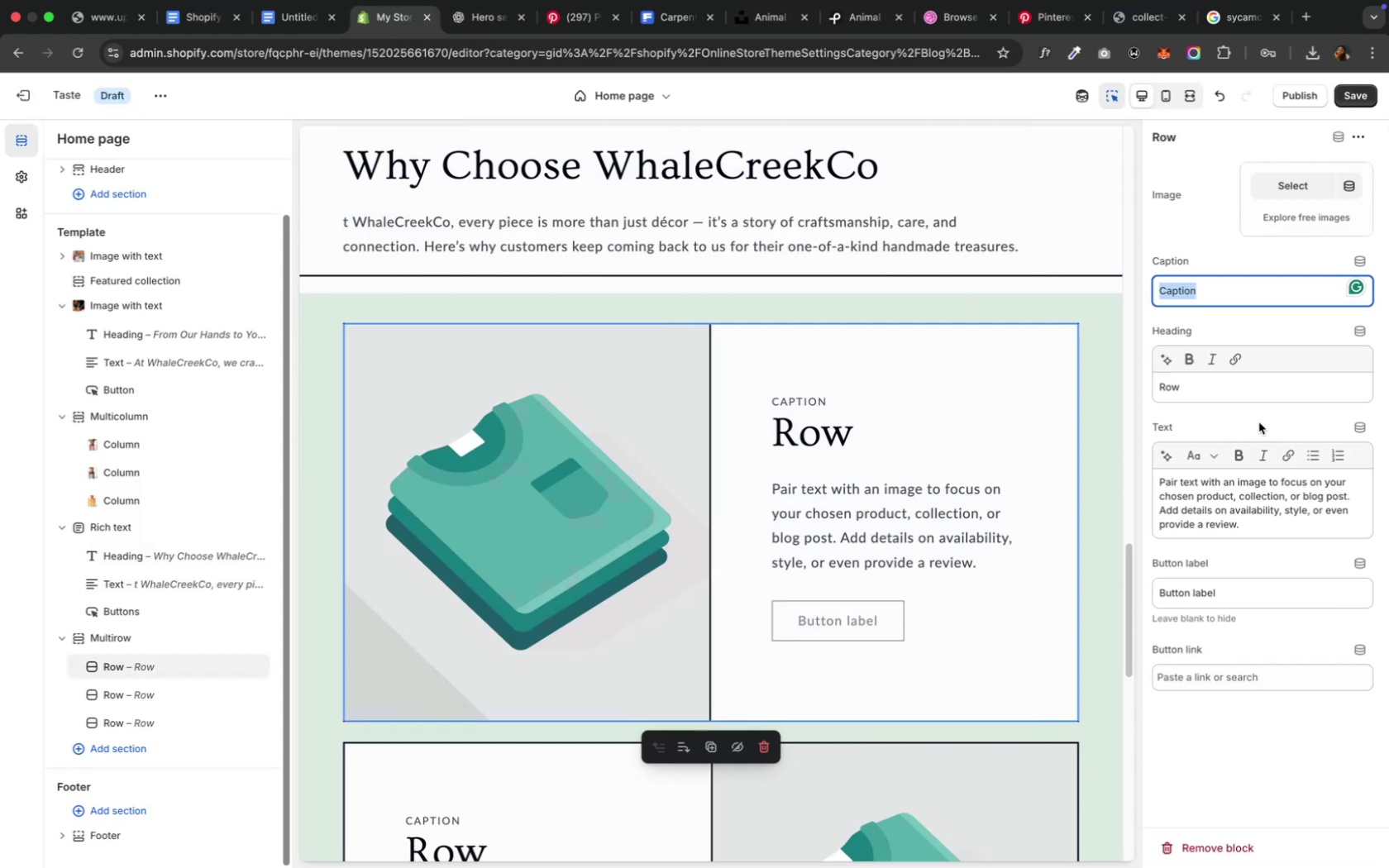 
key(Meta+V)
 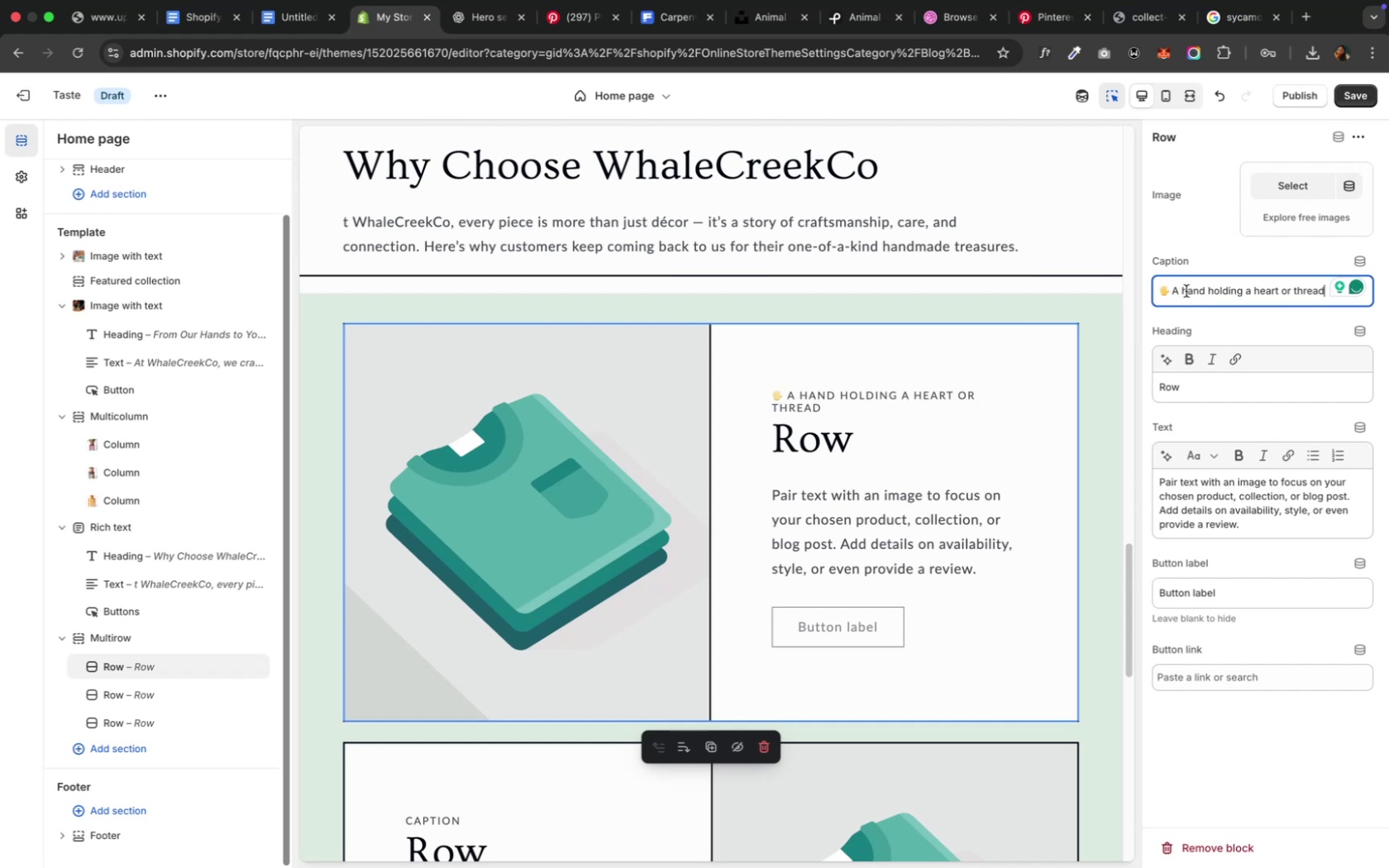 
left_click_drag(start_coordinate=[1173, 290], to_coordinate=[1388, 344])
 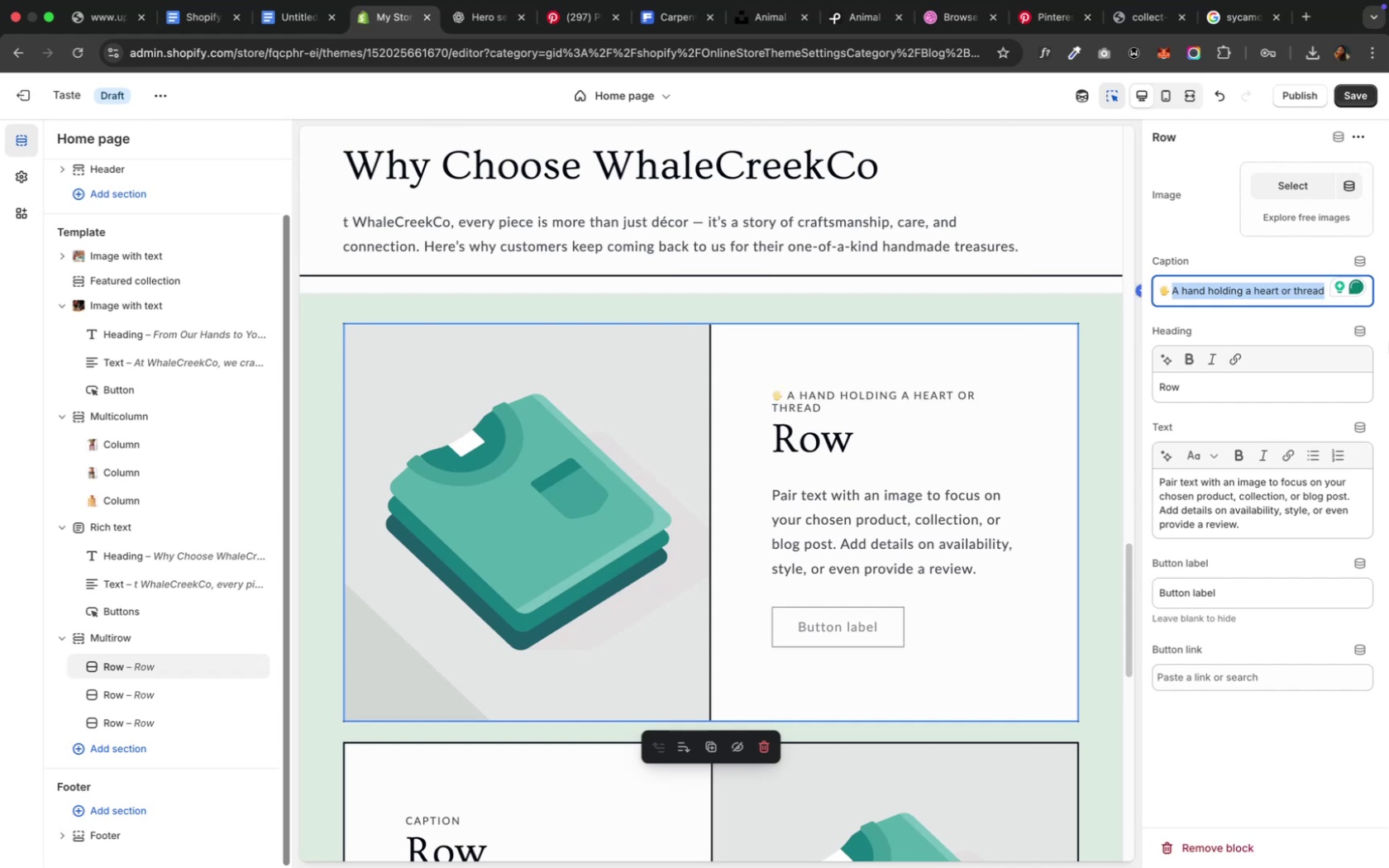 
key(Backspace)
 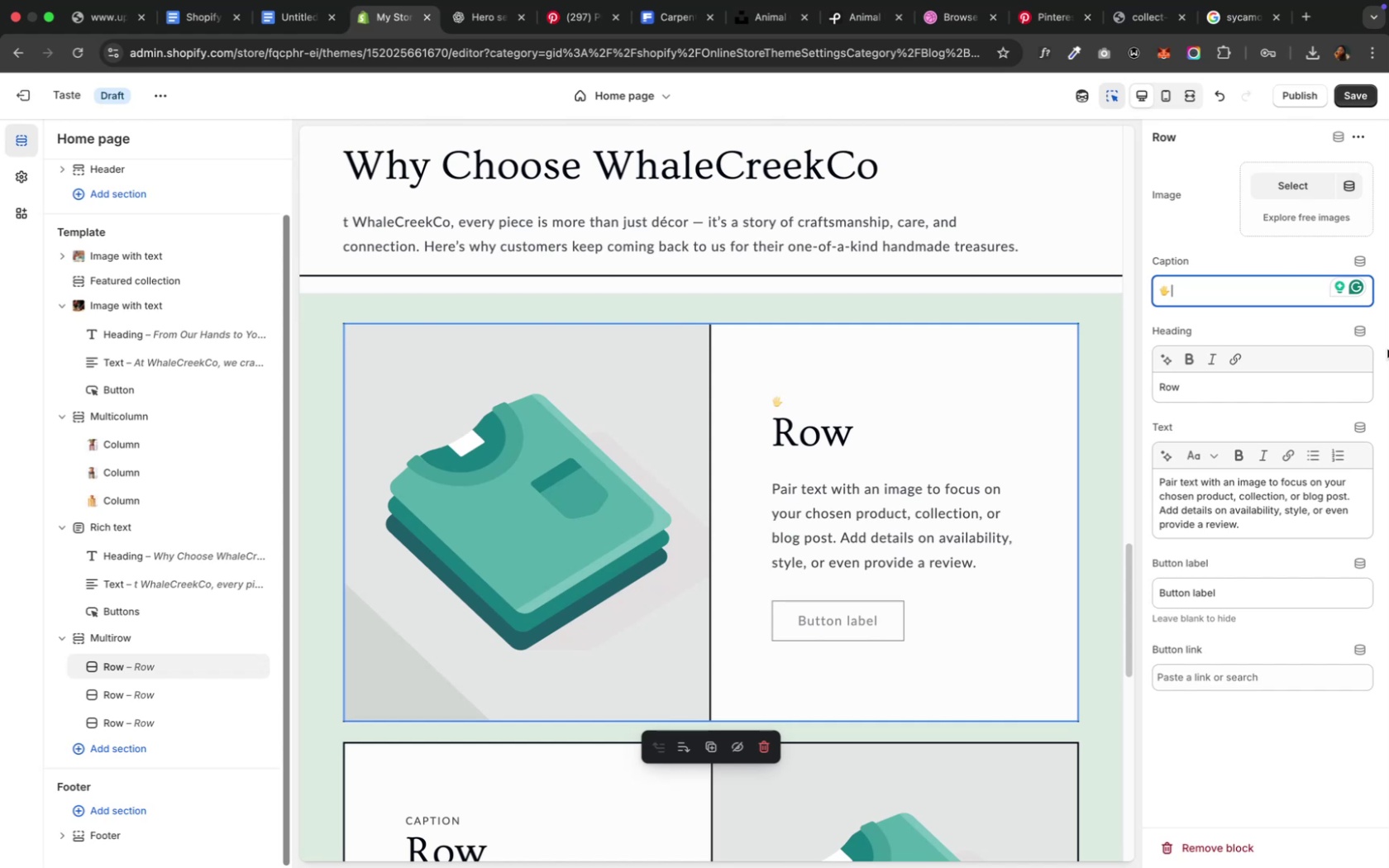 
wait(10.56)
 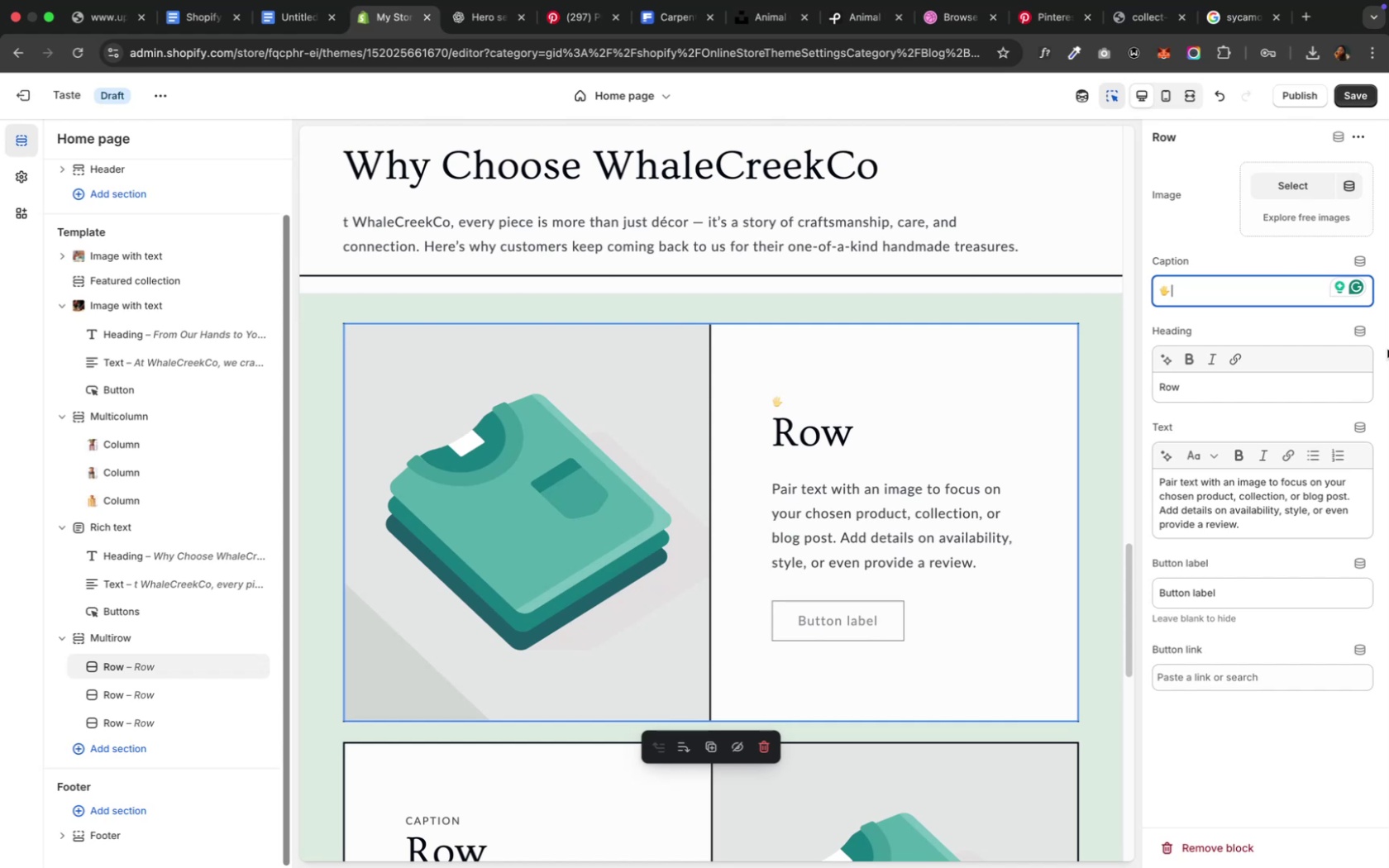 
left_click([477, 21])
 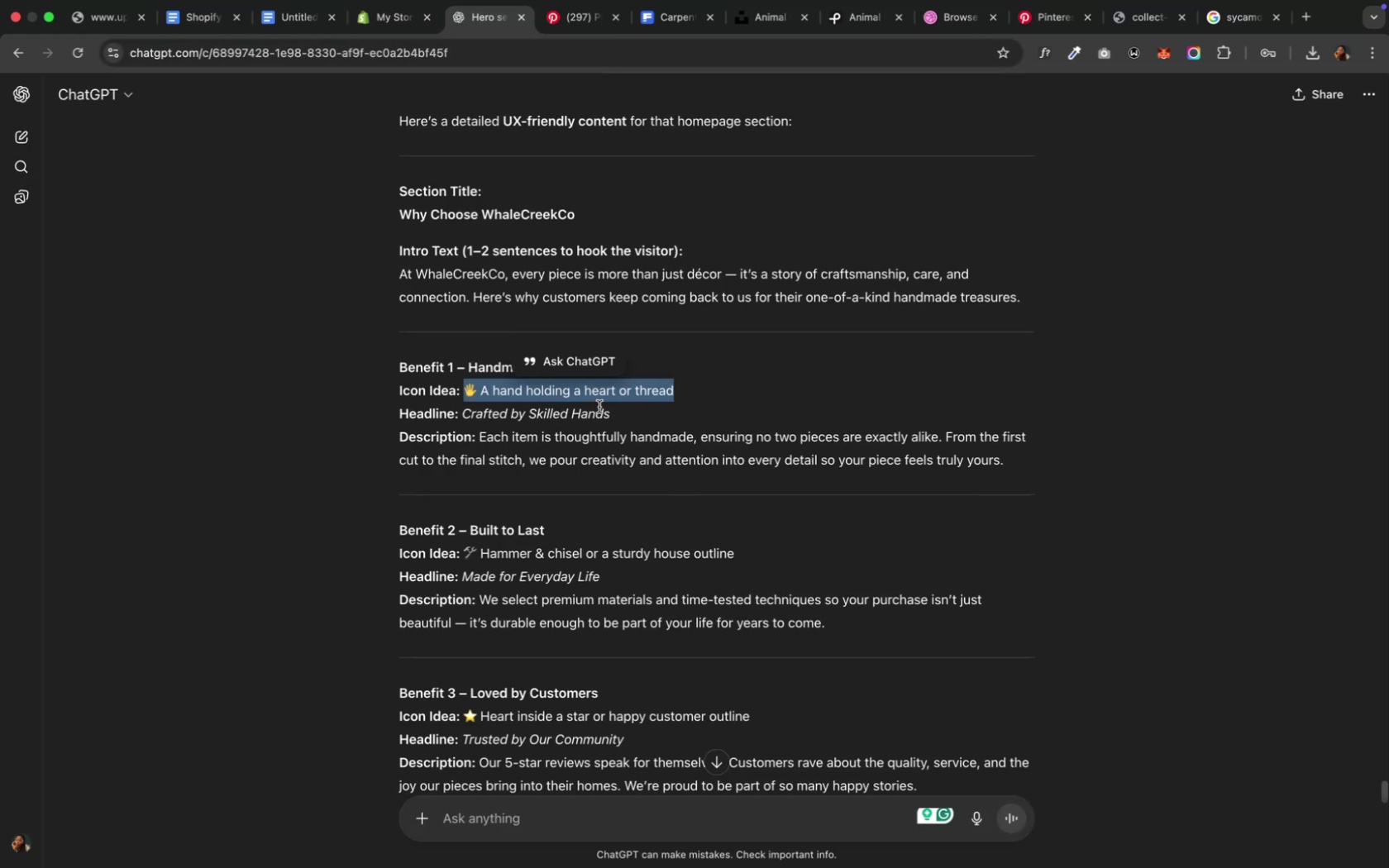 
left_click_drag(start_coordinate=[613, 417], to_coordinate=[462, 413])
 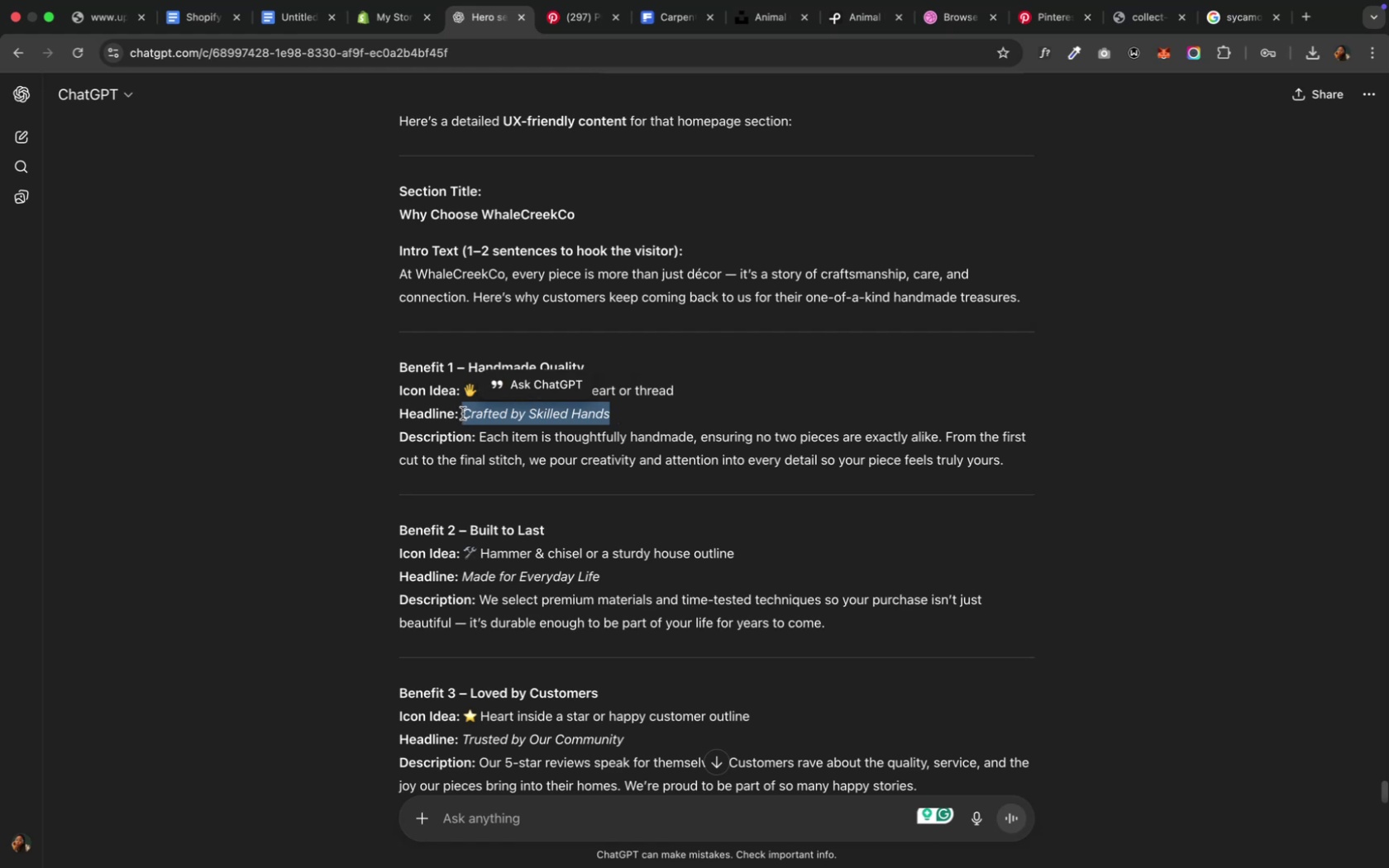 
key(Meta+C)
 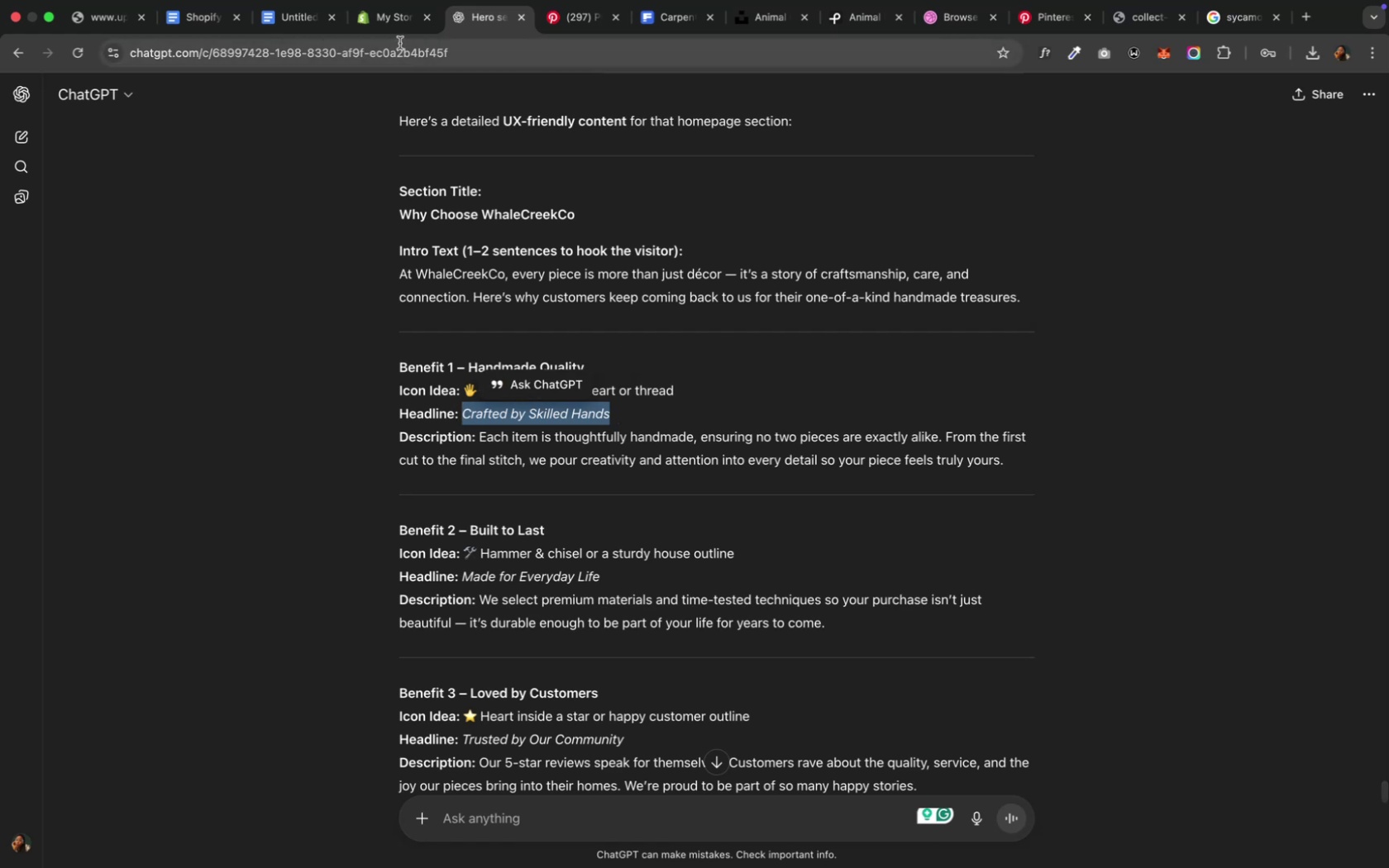 
left_click([396, 25])
 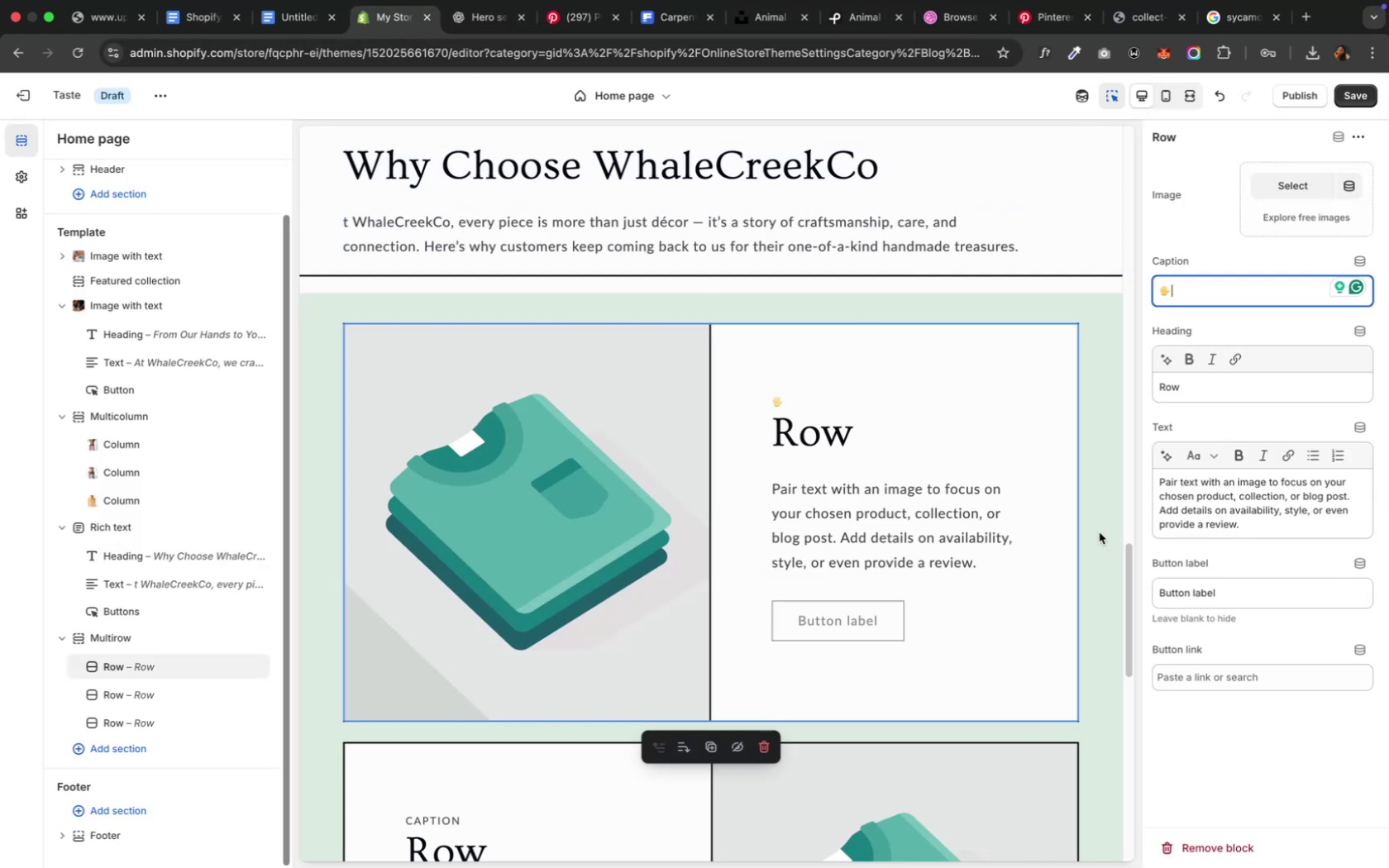 
left_click([1176, 386])
 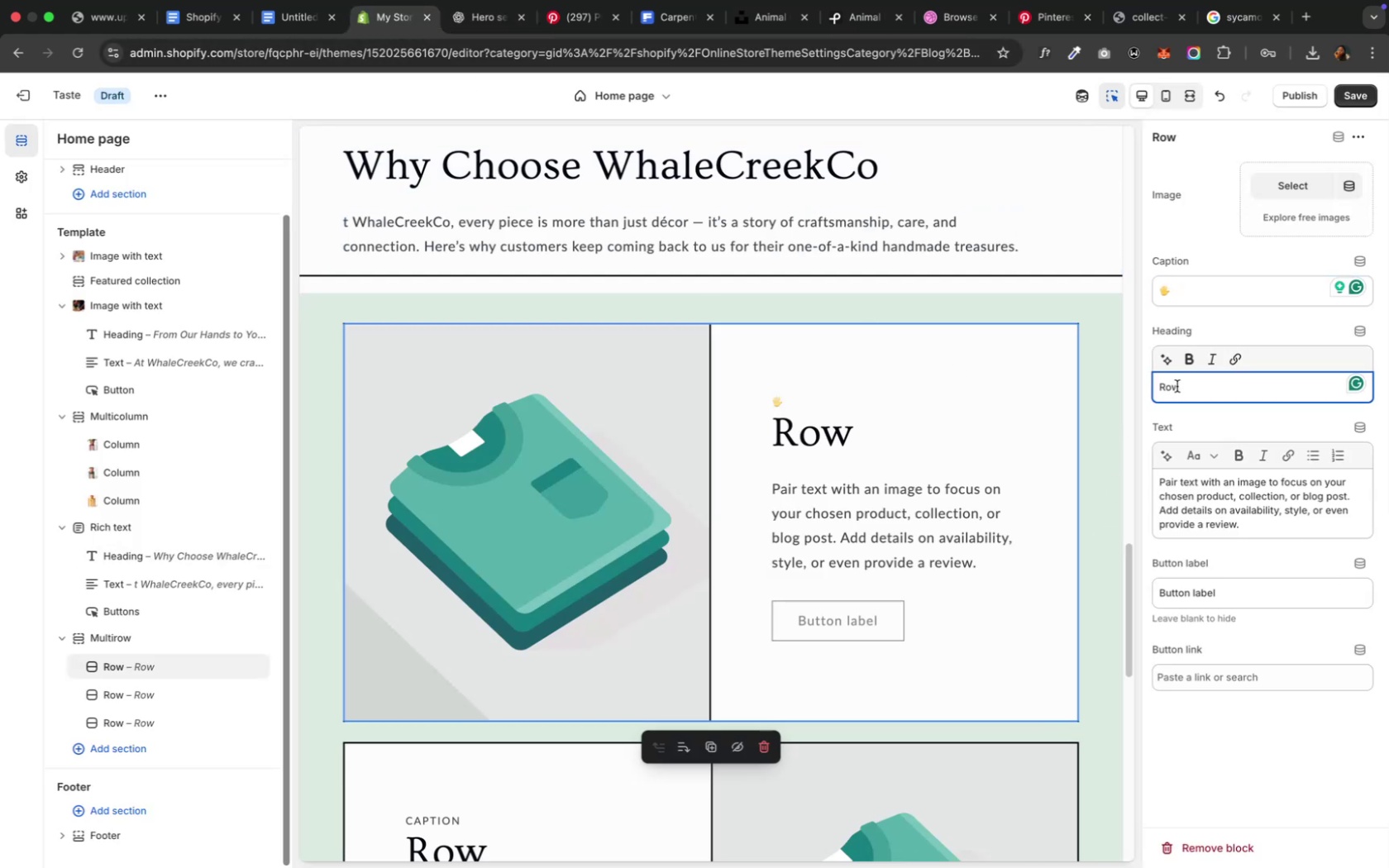 
double_click([1176, 386])
 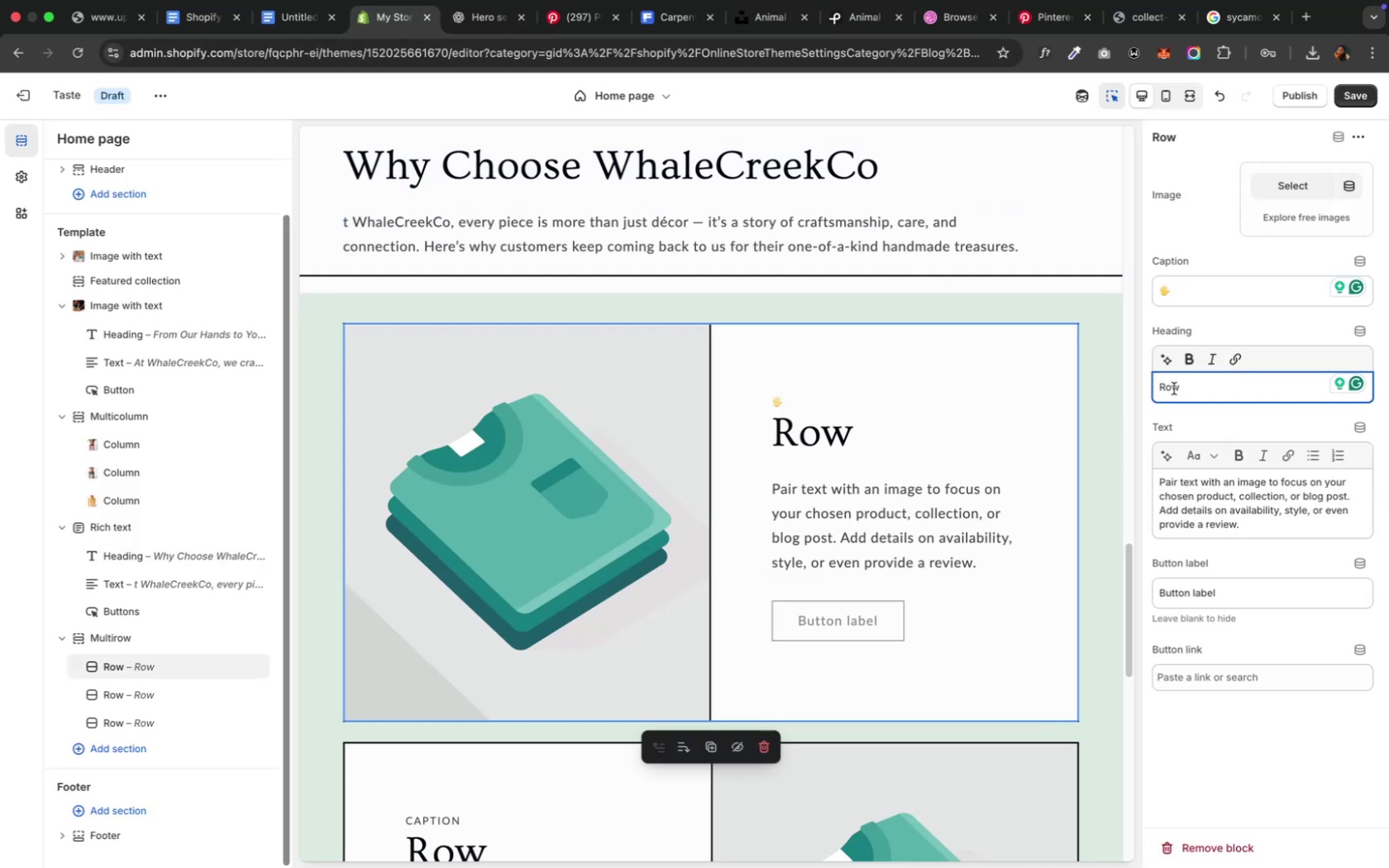 
double_click([1172, 389])
 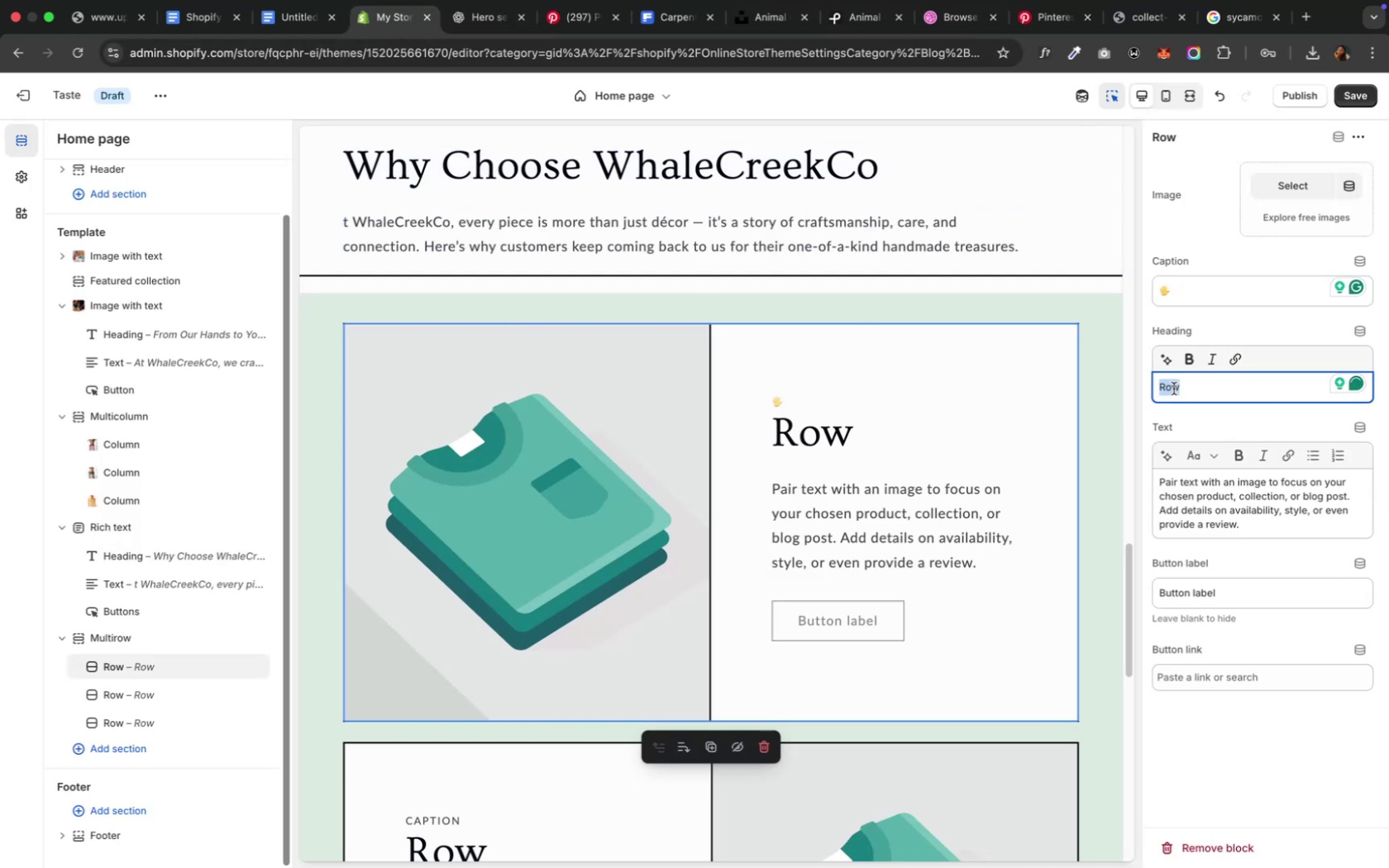 
key(Meta+V)
 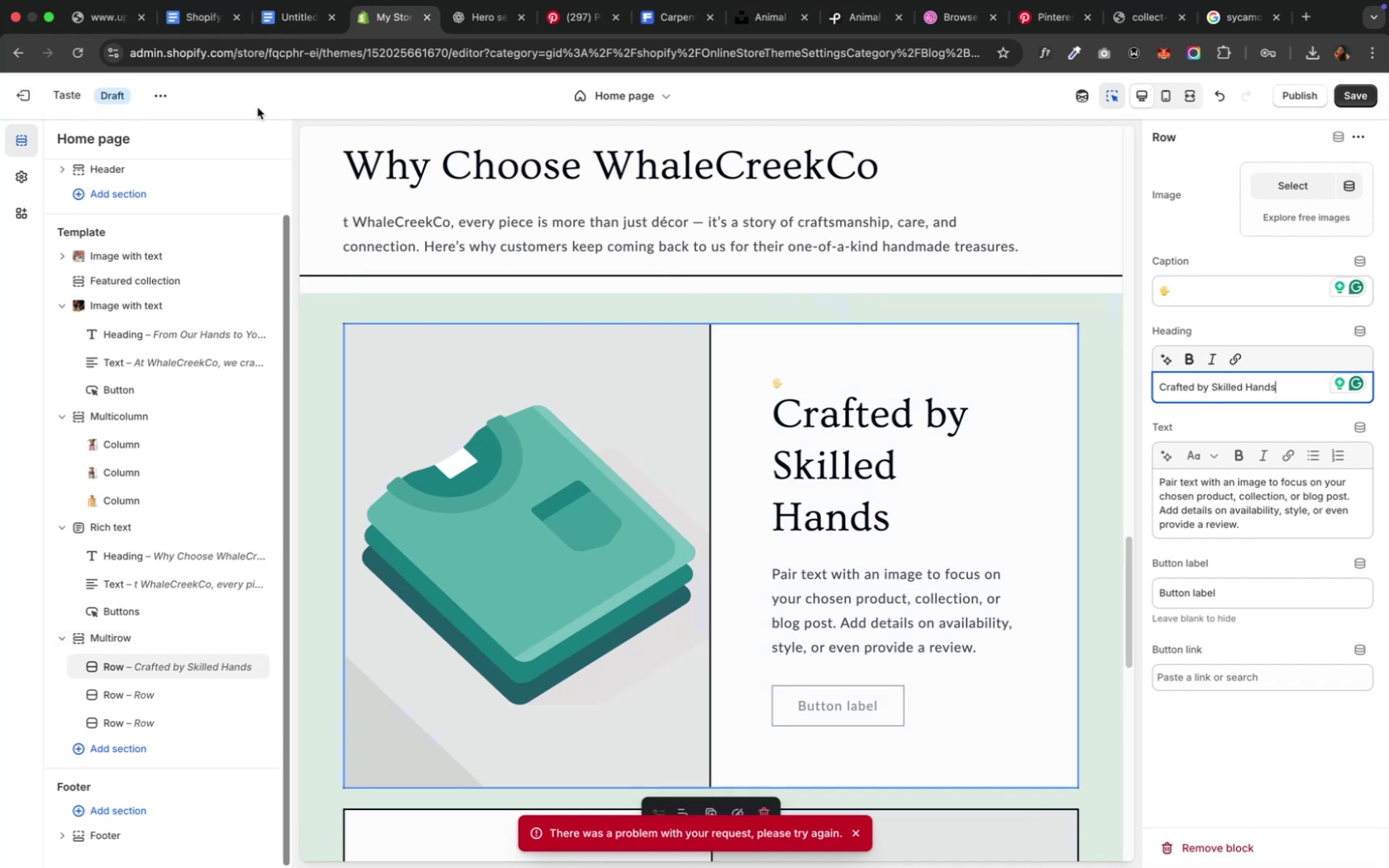 
wait(7.5)
 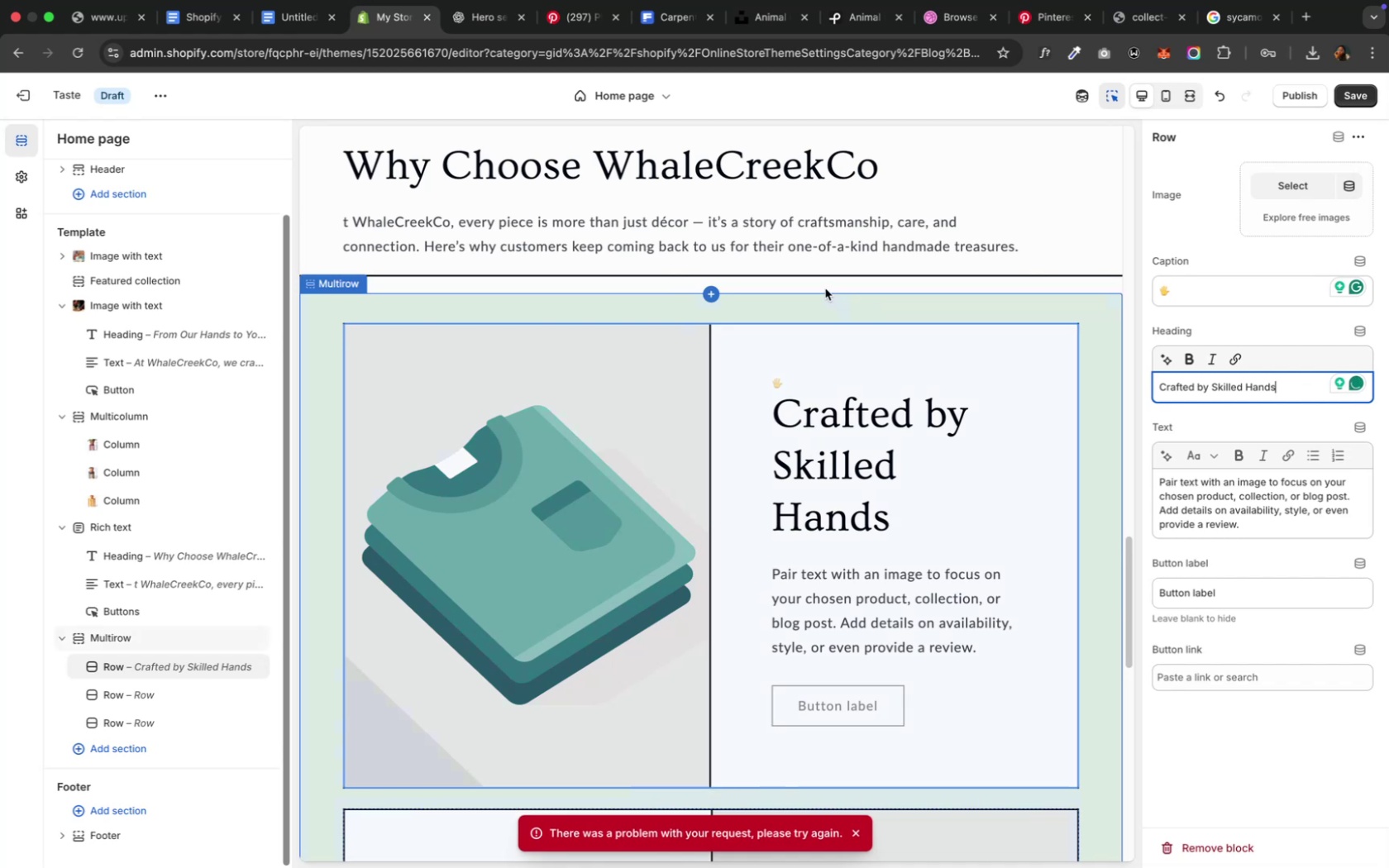 
left_click([1230, 300])
 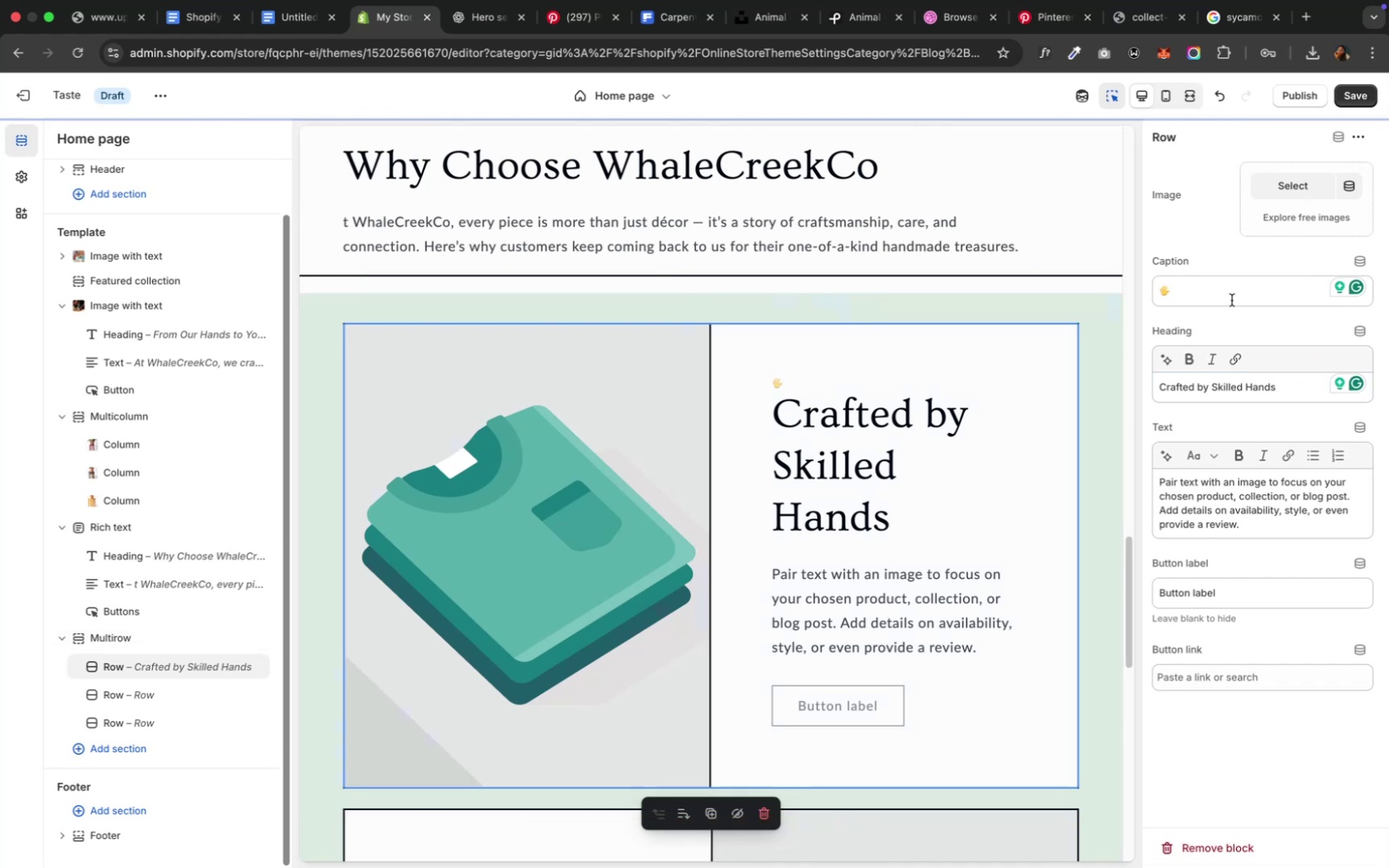 
key(Backspace)
 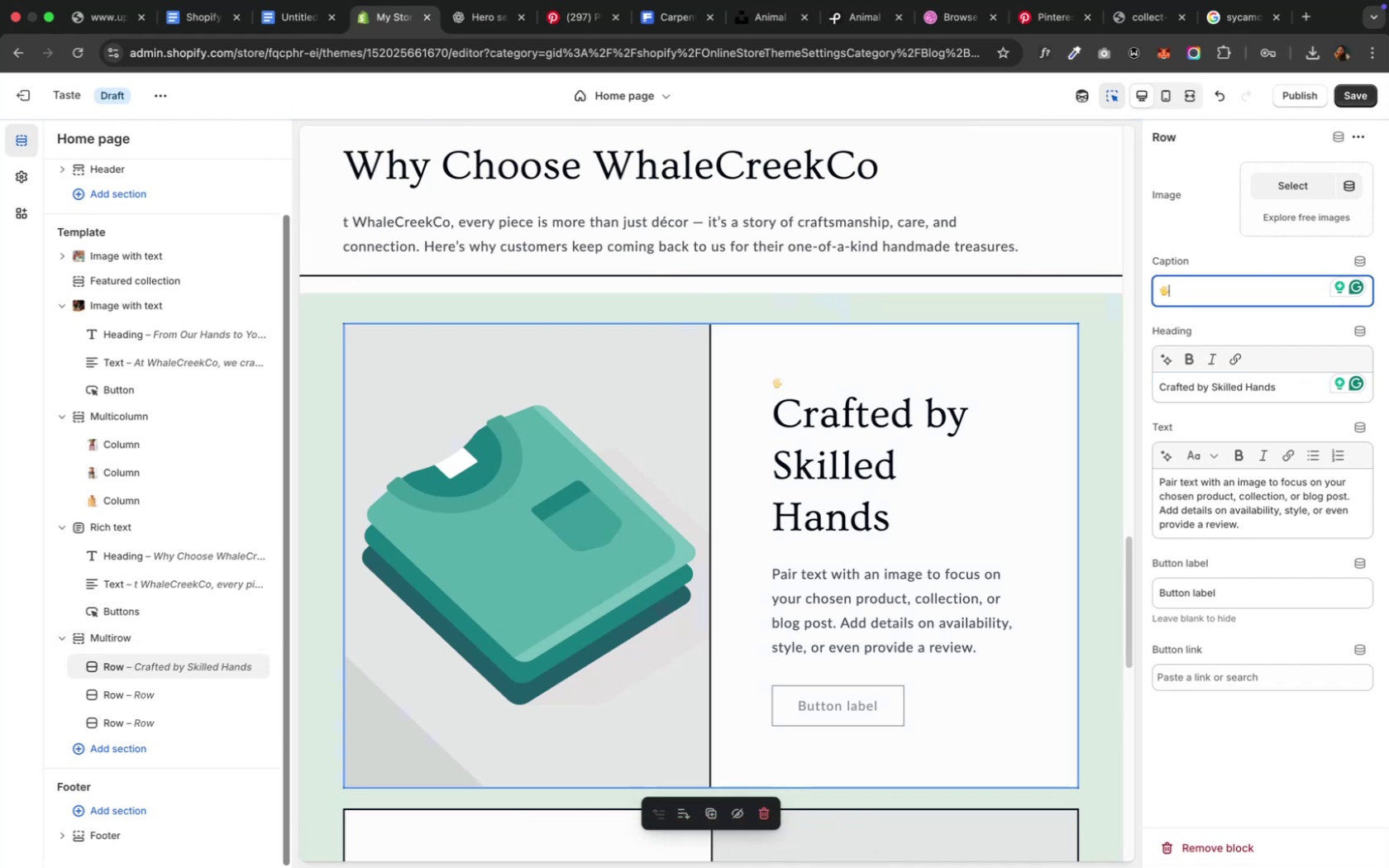 
key(Backspace)
 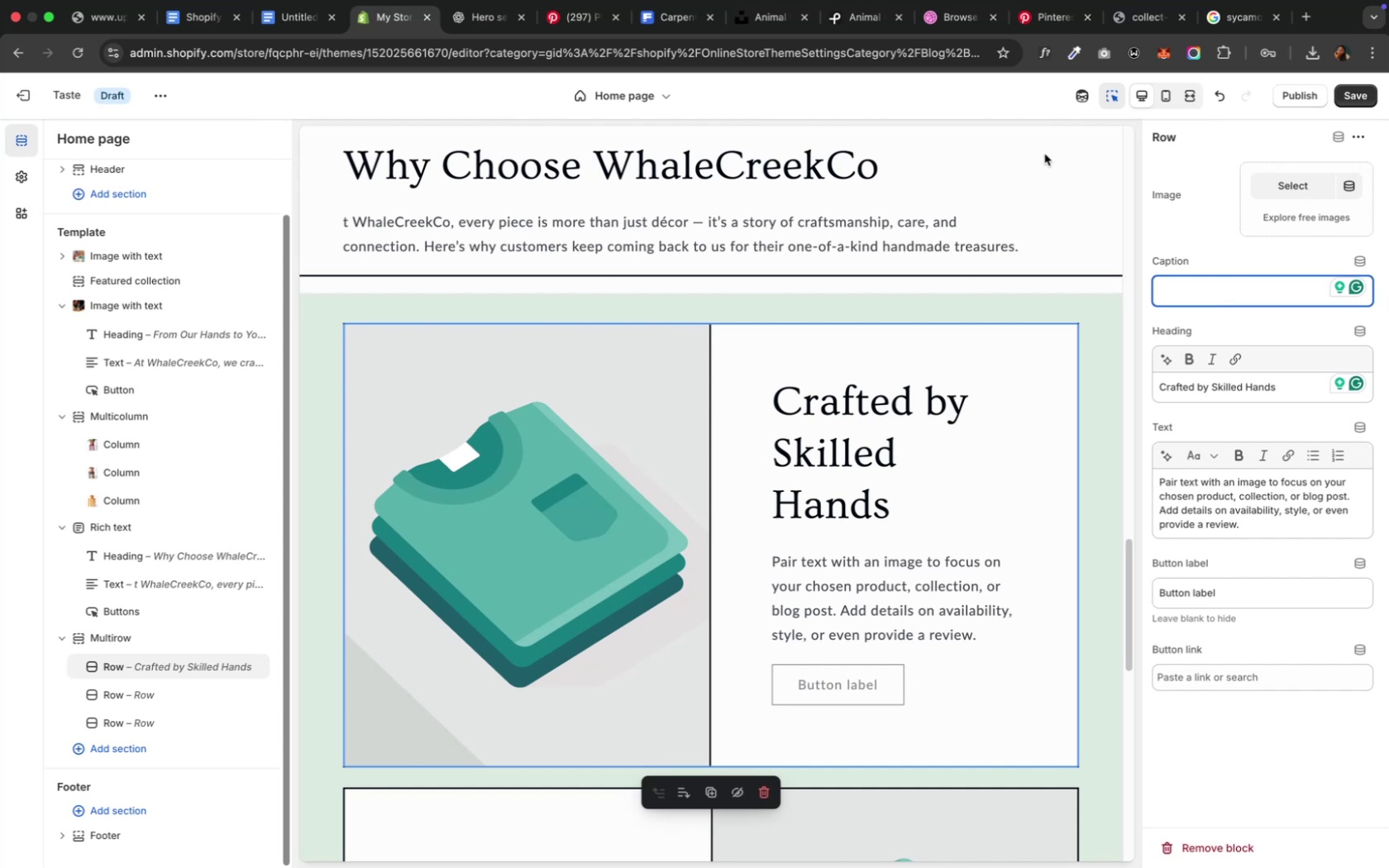 
left_click([470, 17])
 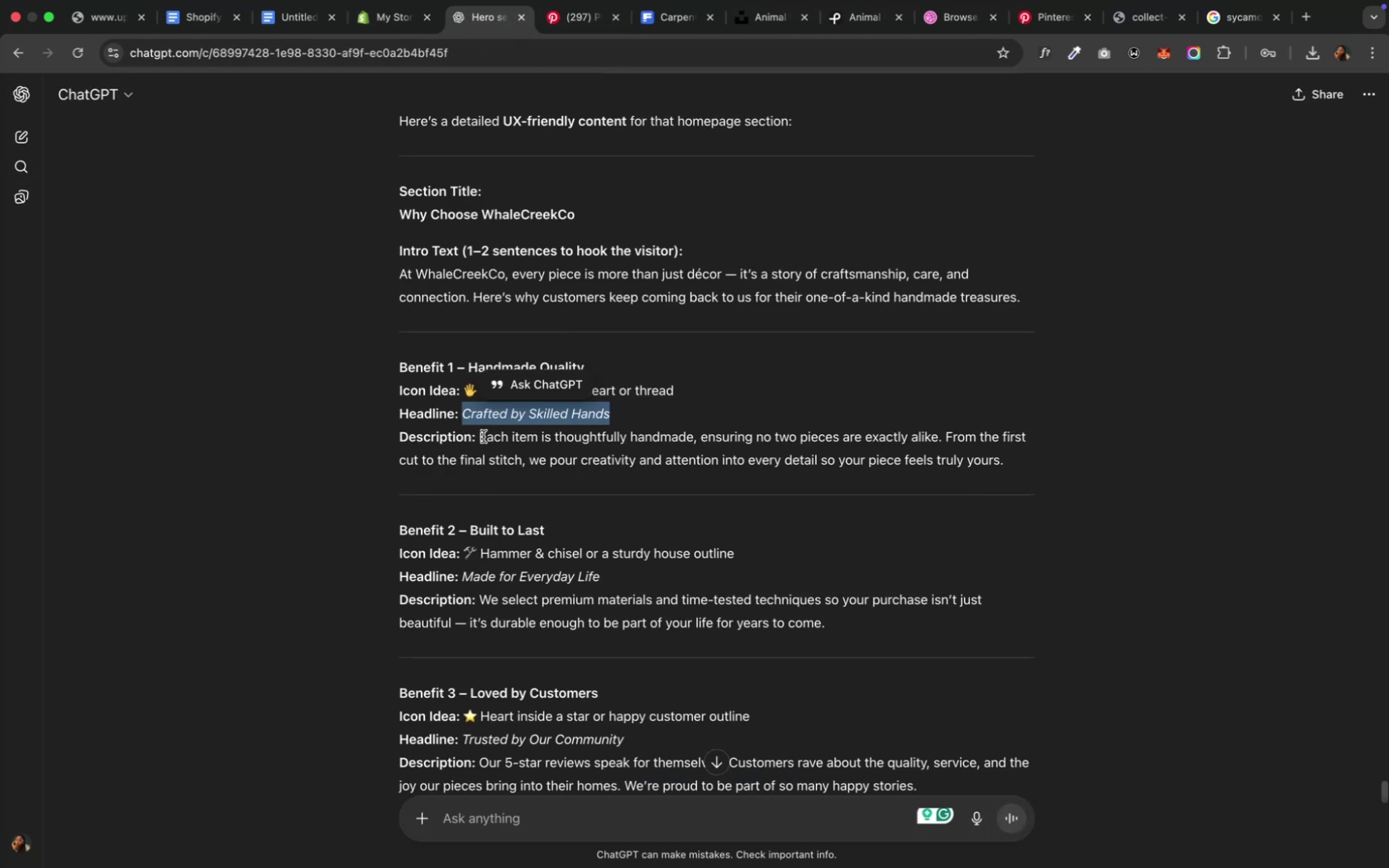 
left_click_drag(start_coordinate=[480, 437], to_coordinate=[1028, 481])
 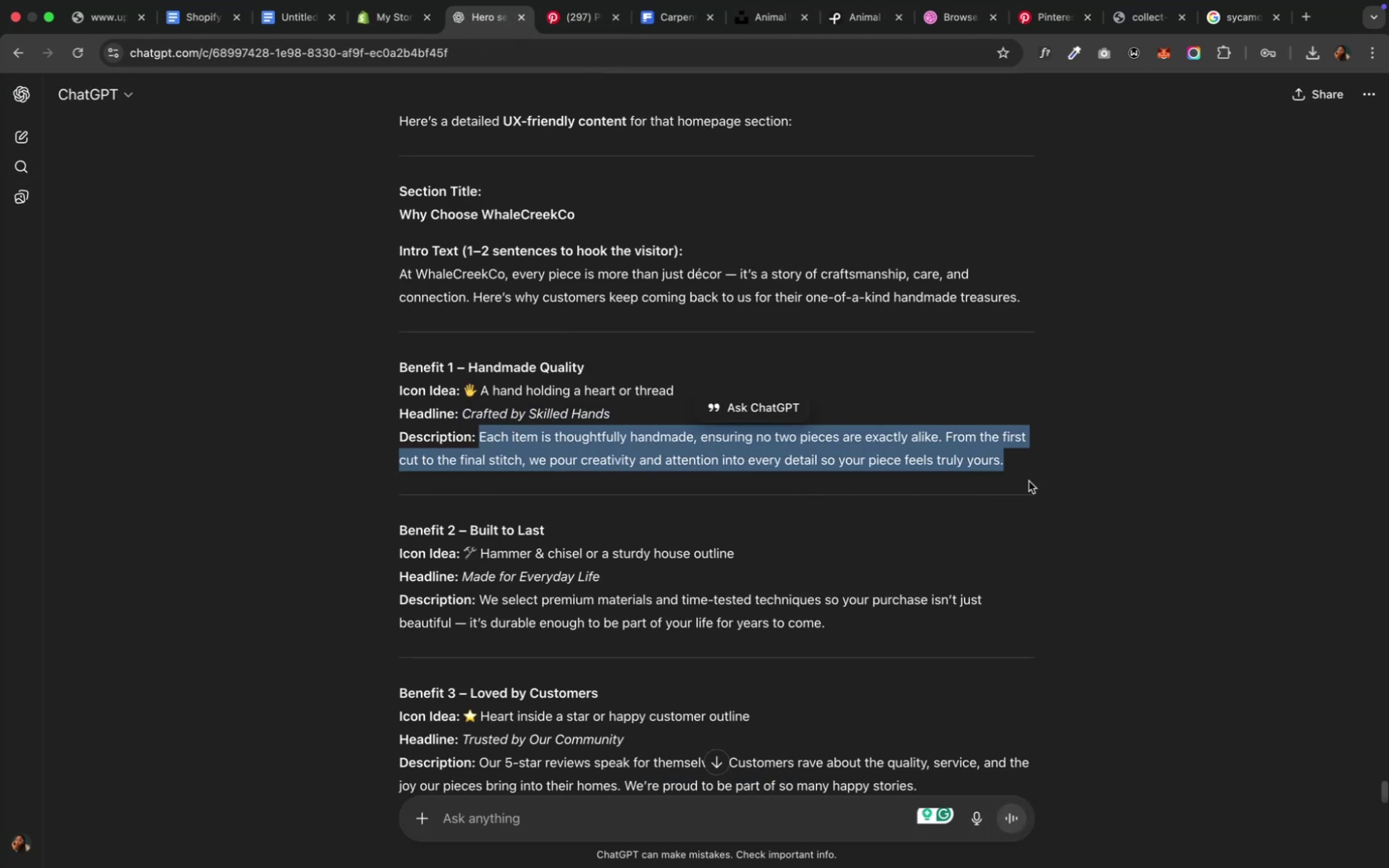 
key(Meta+C)
 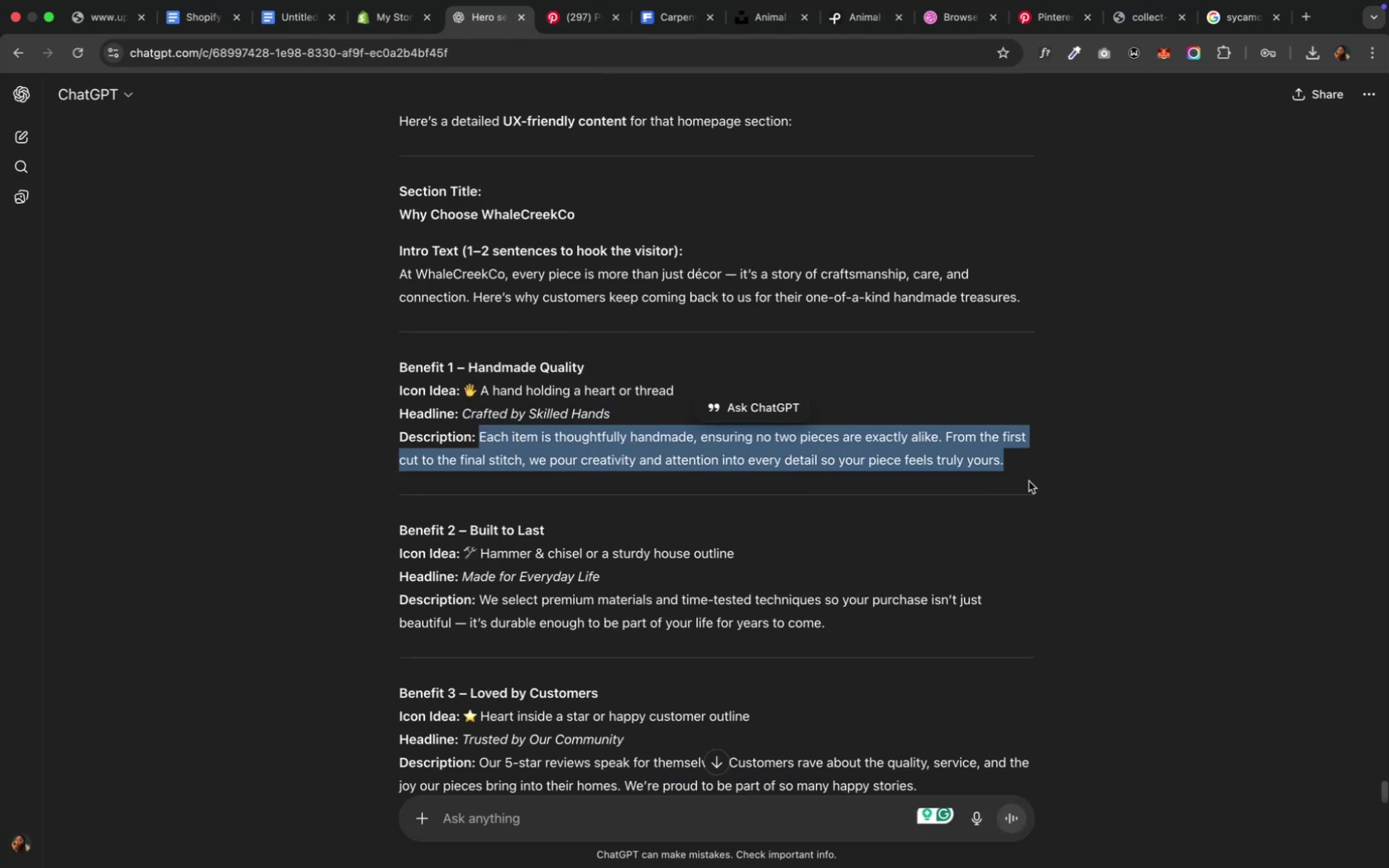 
key(Meta+C)
 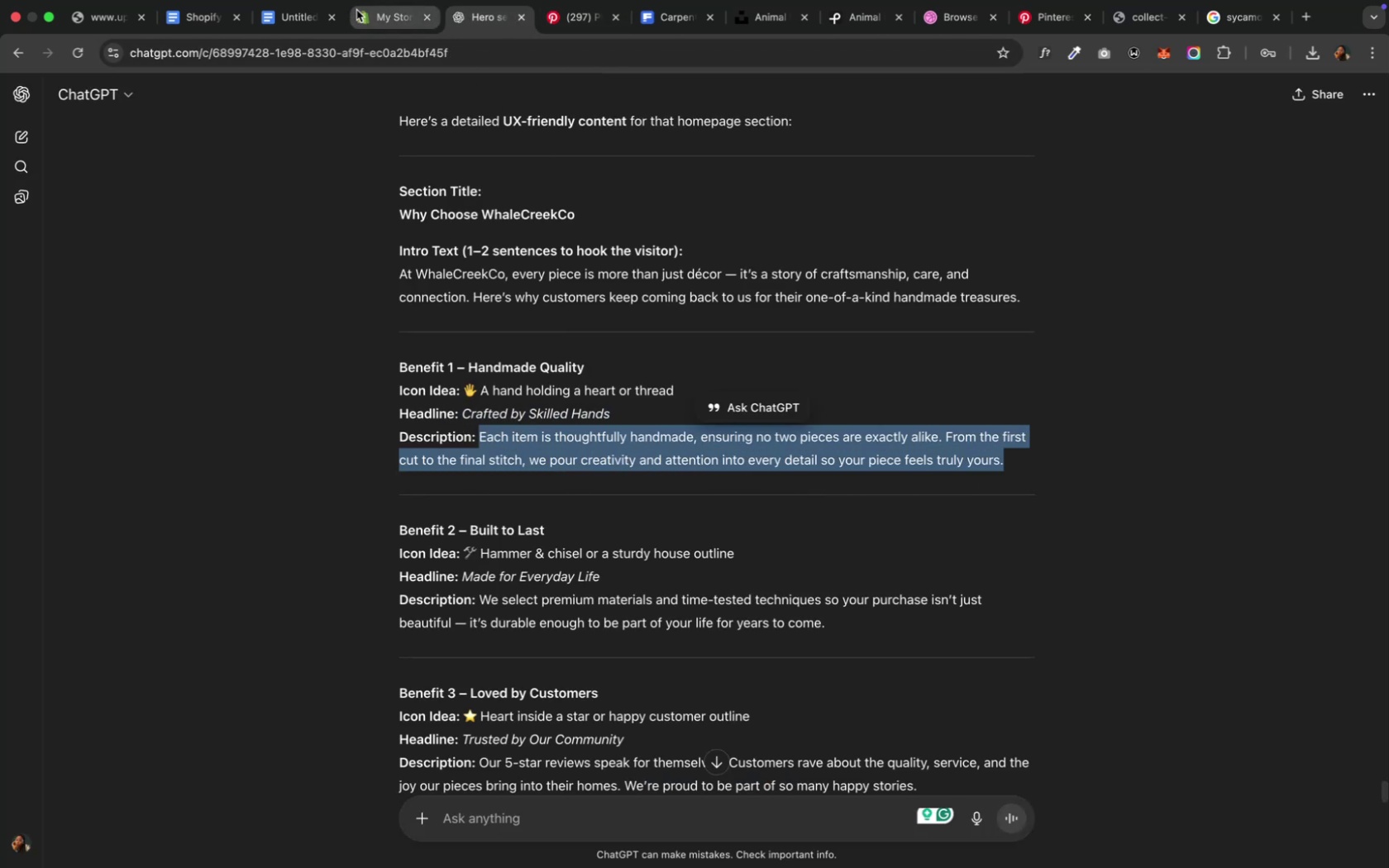 
left_click([365, 21])
 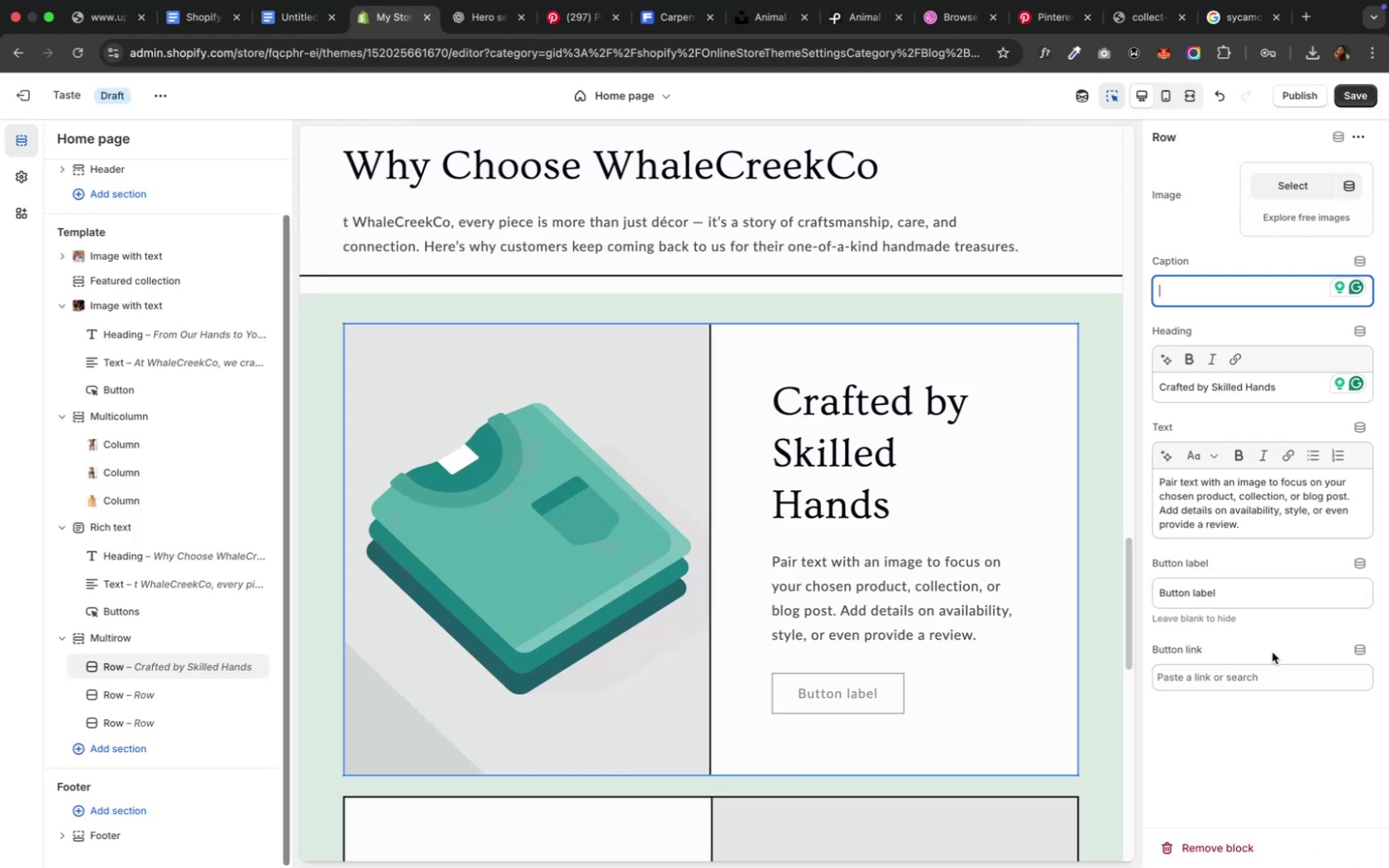 
left_click([1282, 490])
 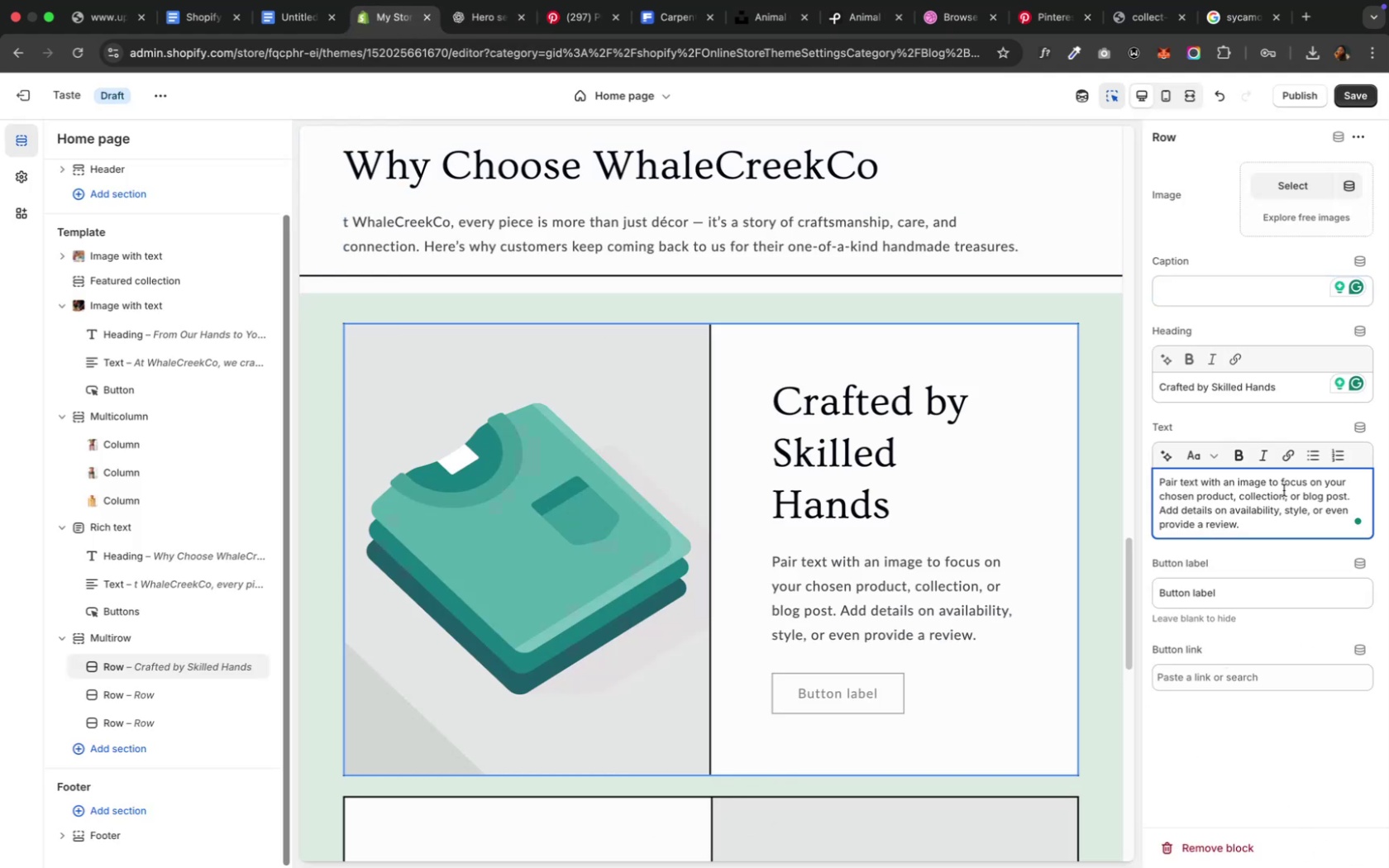 
key(Meta+A)
 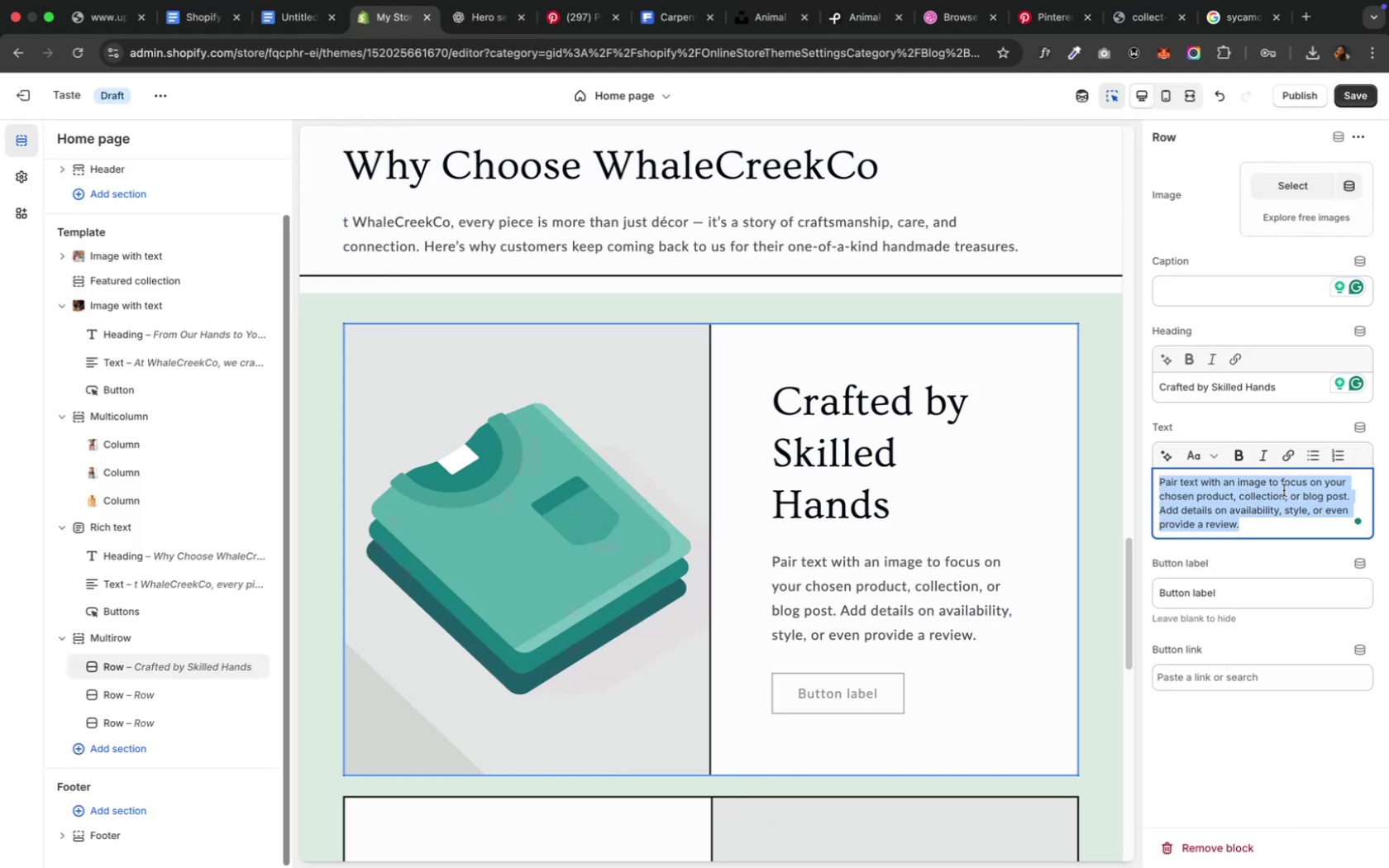 
key(Meta+V)
 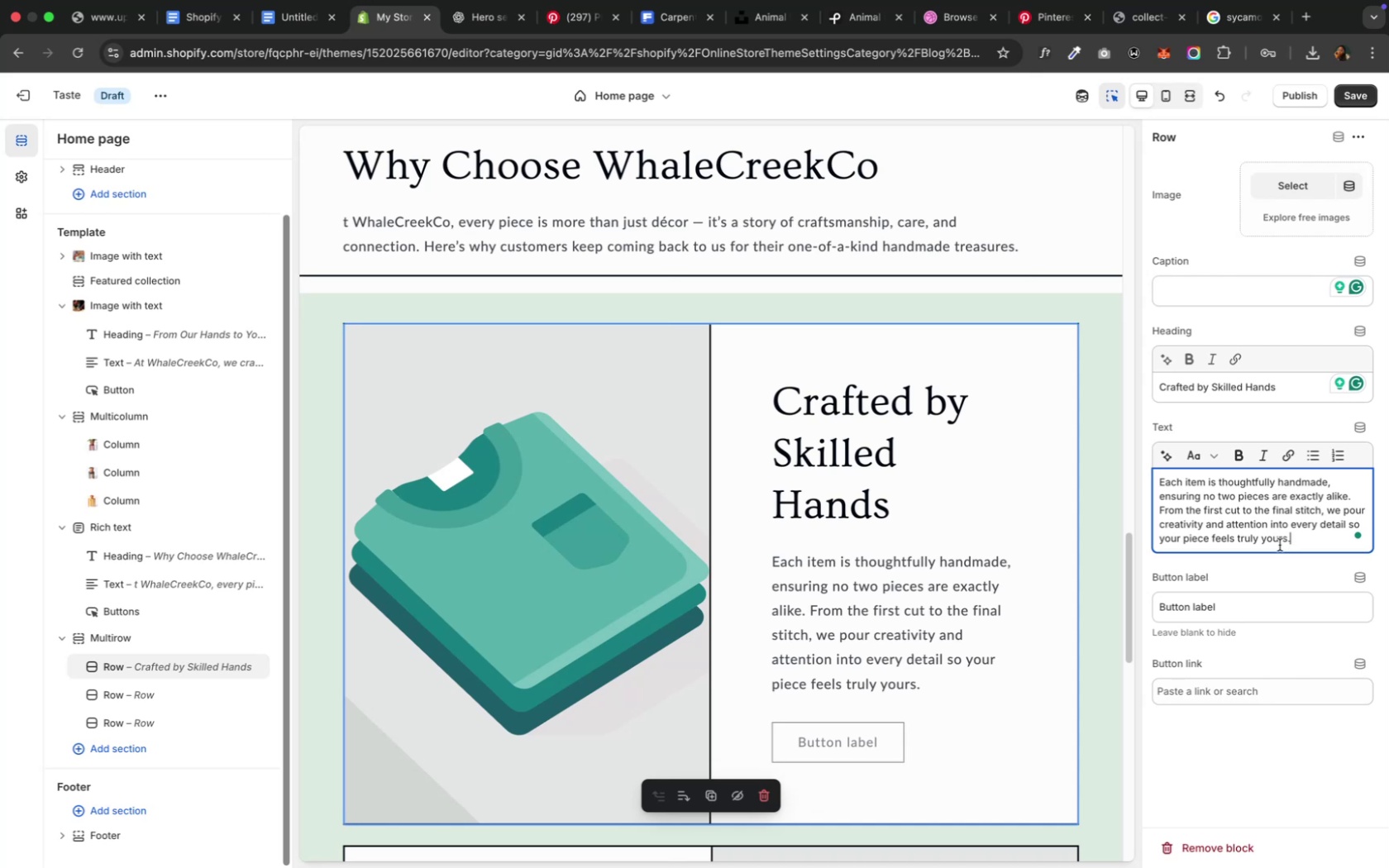 
left_click([1261, 613])
 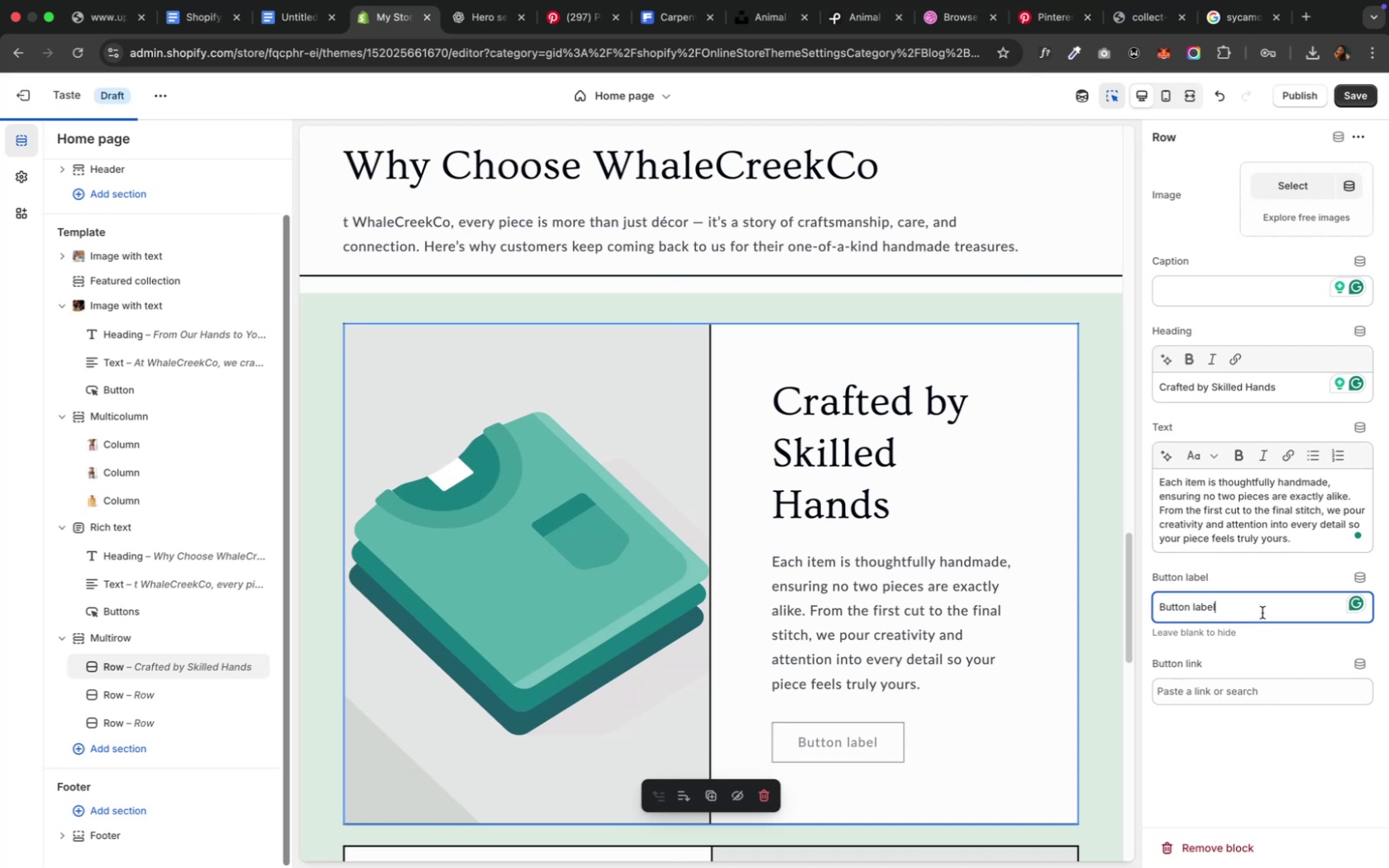 
key(Meta+CommandLeft)
 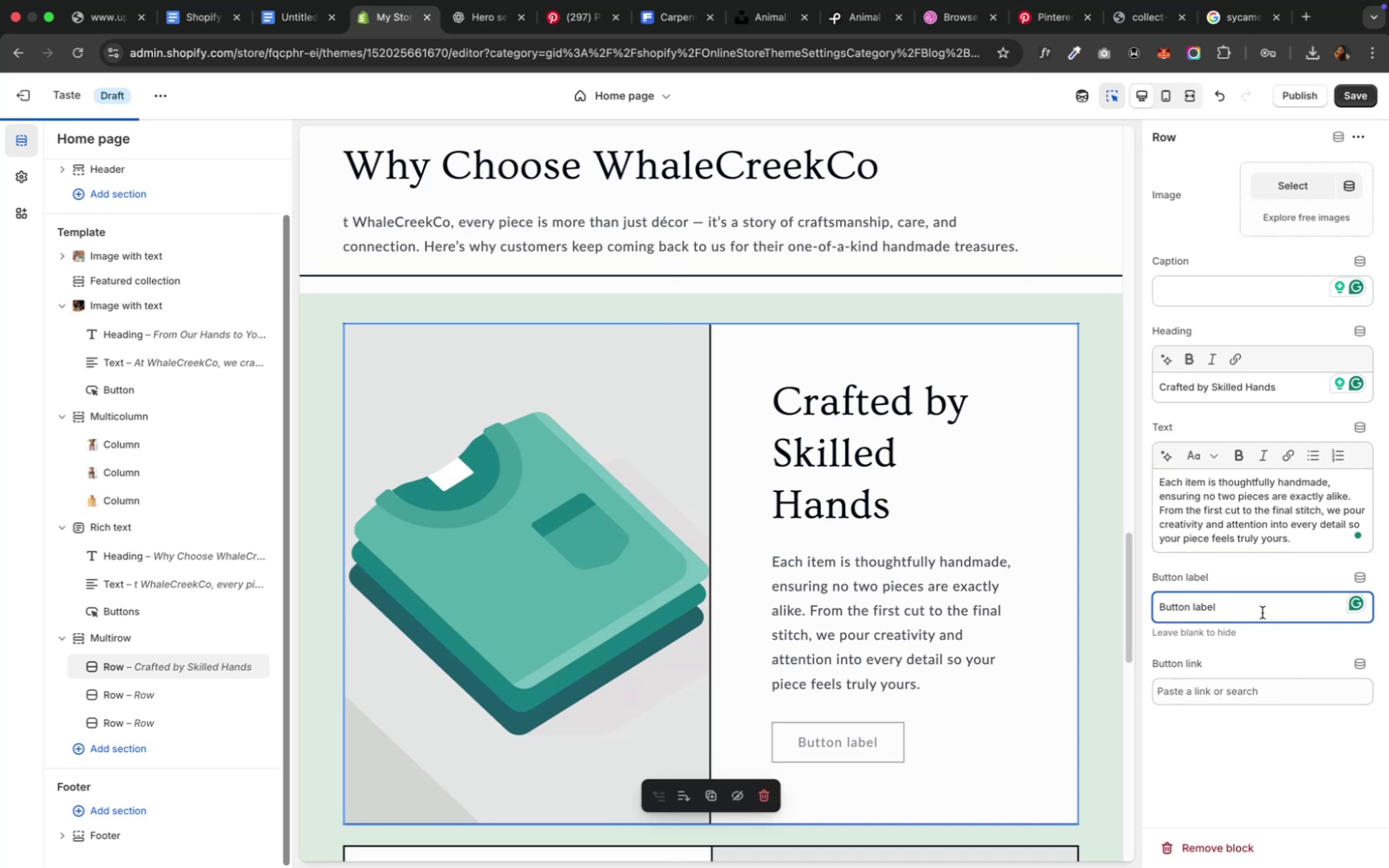 
key(Meta+A)
 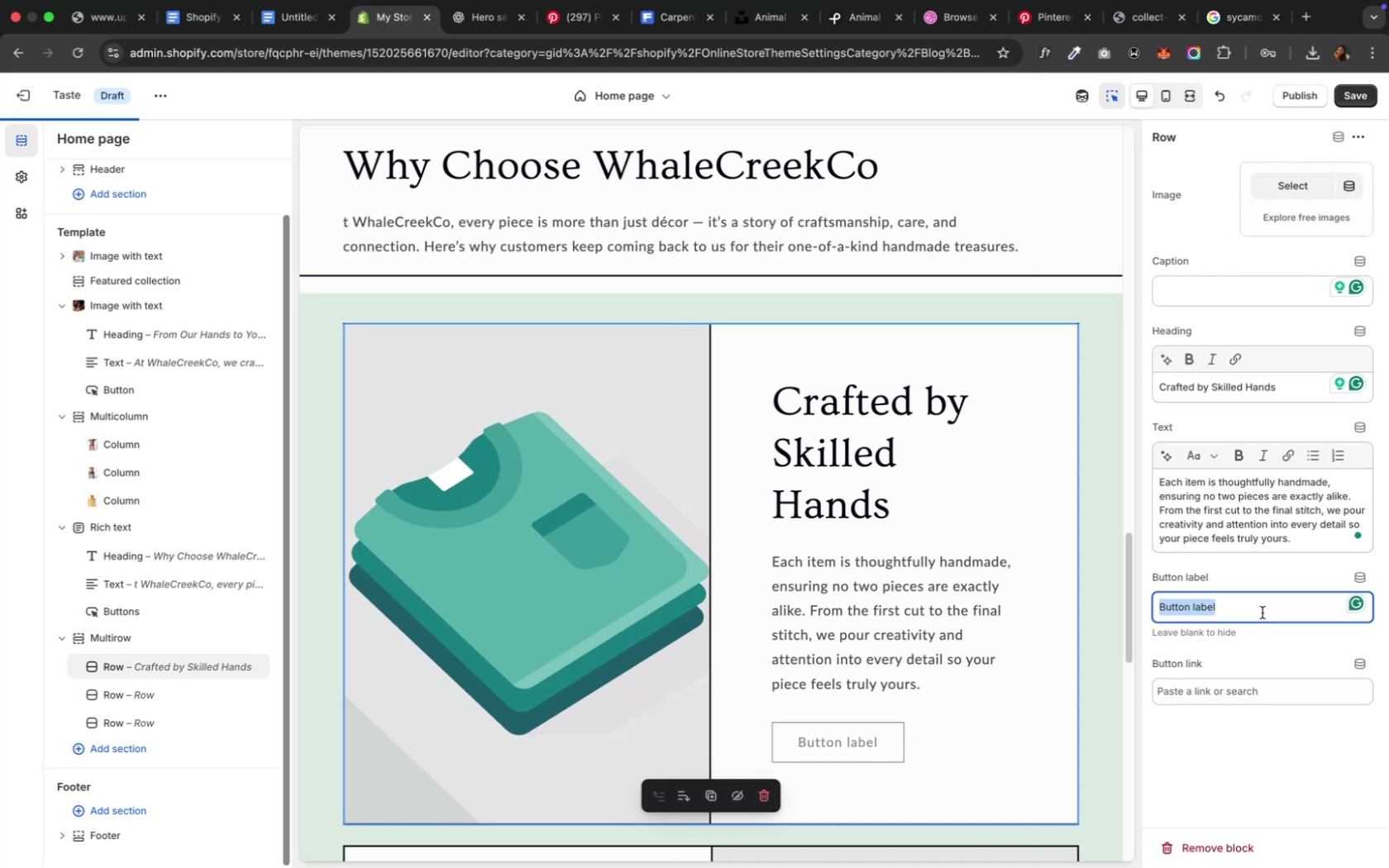 
key(Backspace)
 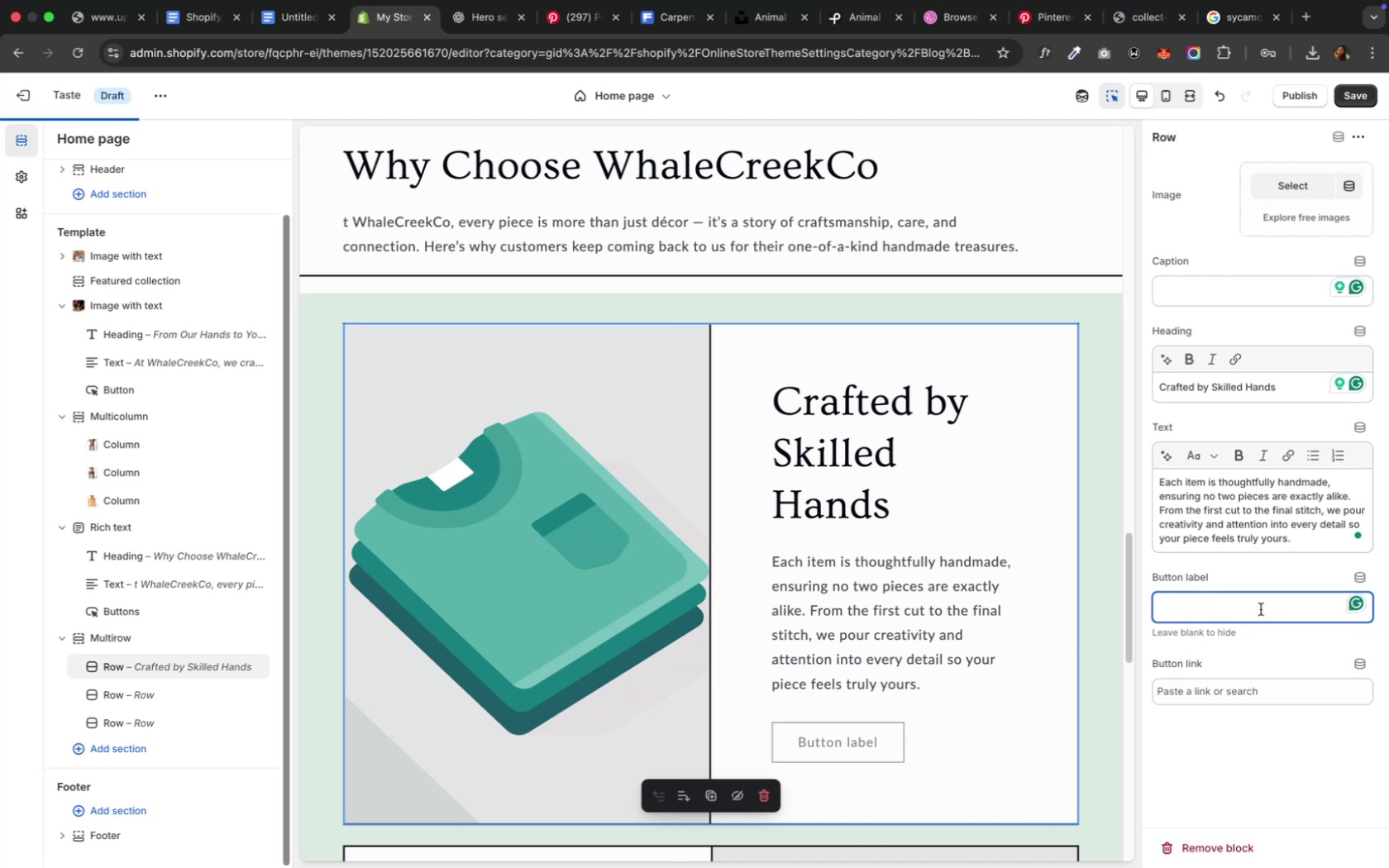 
left_click([1242, 778])
 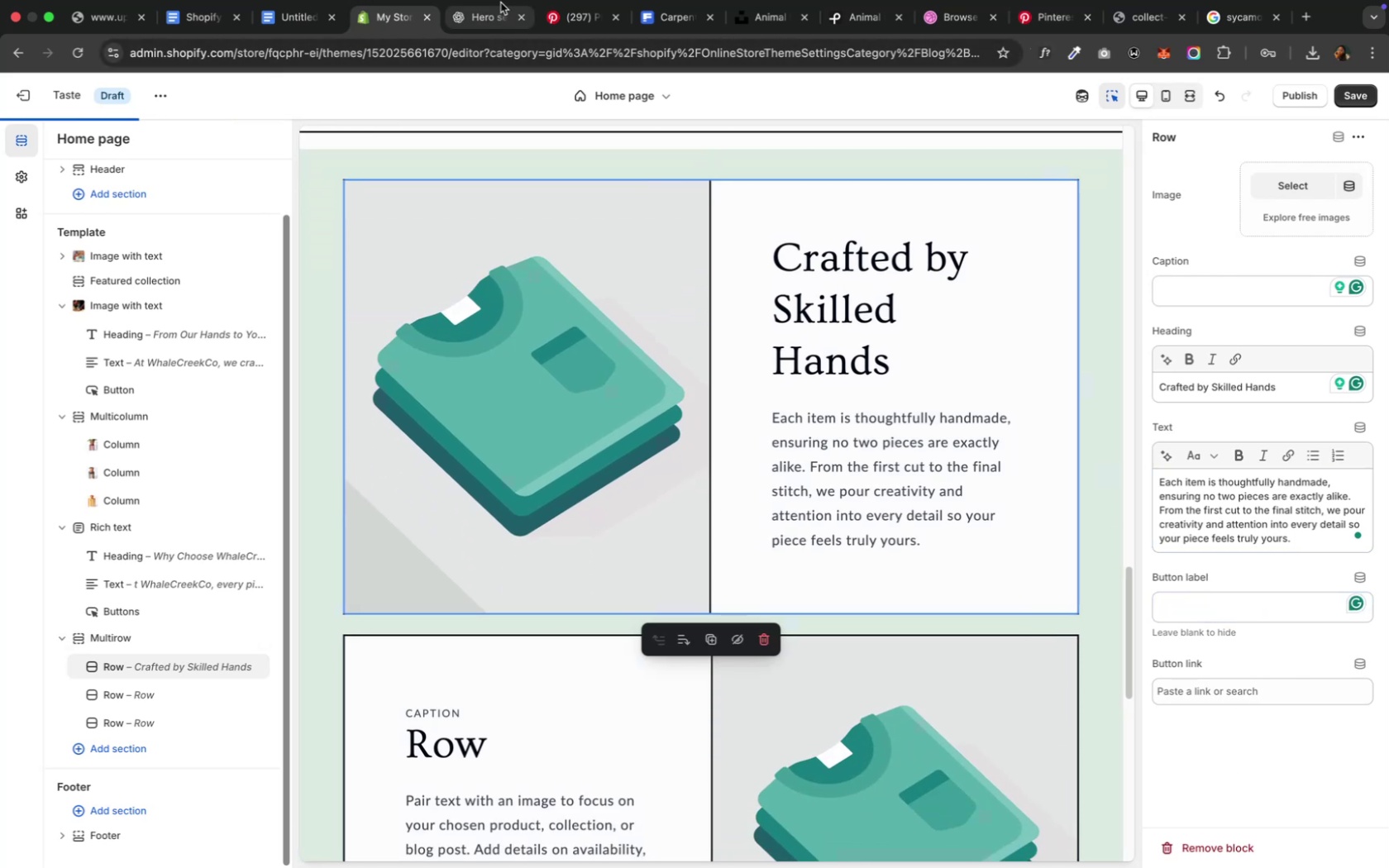 
wait(5.11)
 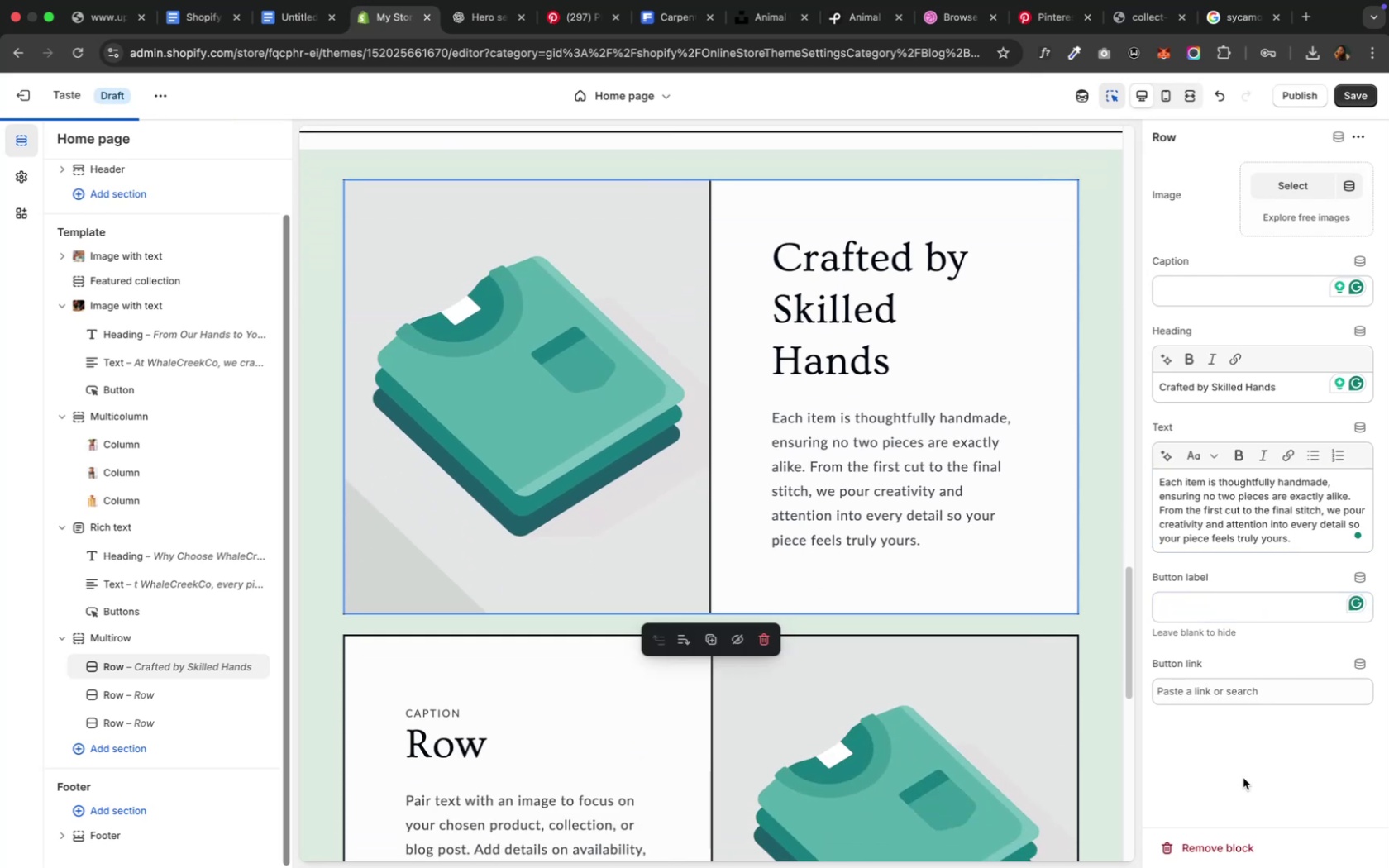 
left_click([488, 46])
 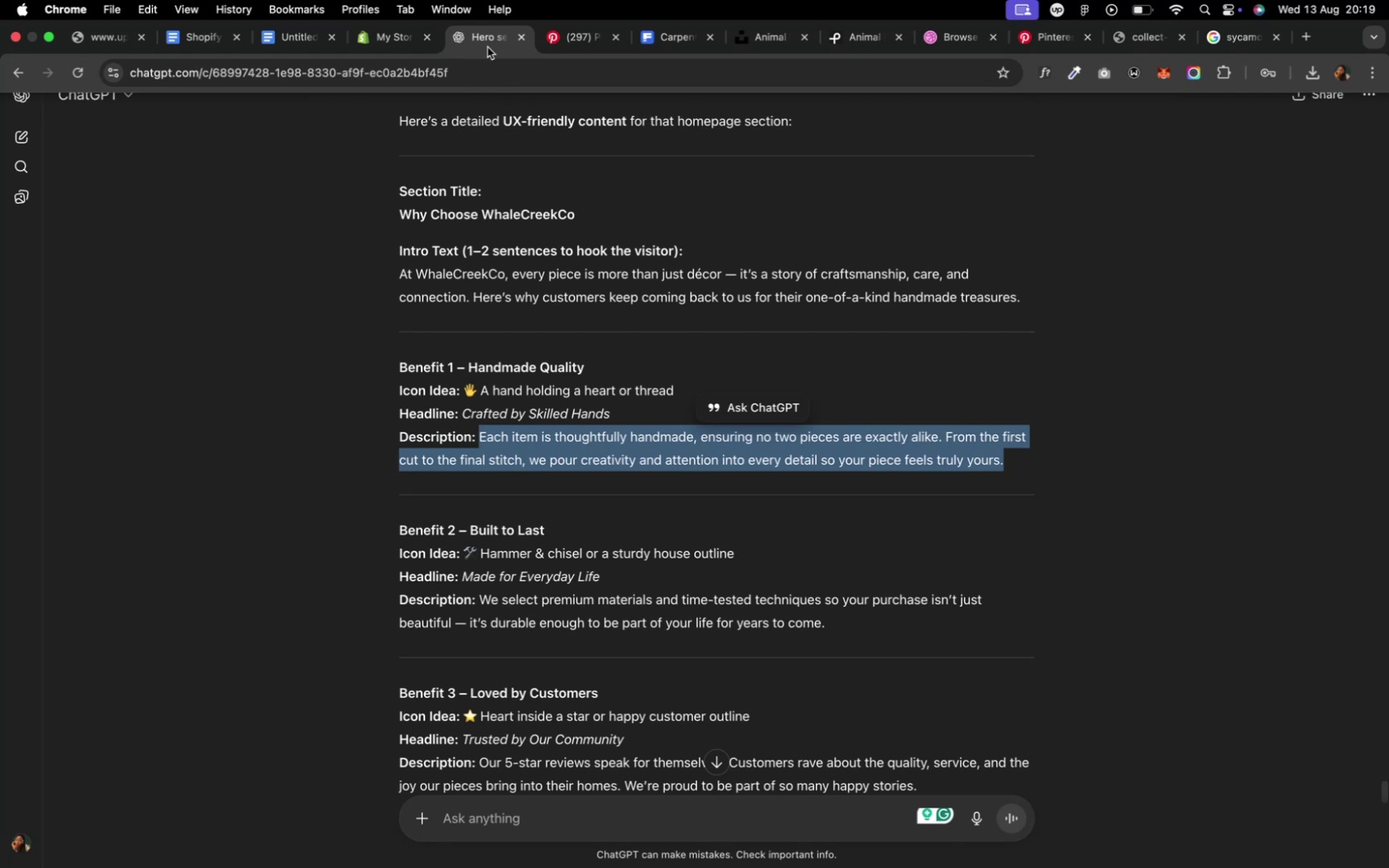 
wait(16.11)
 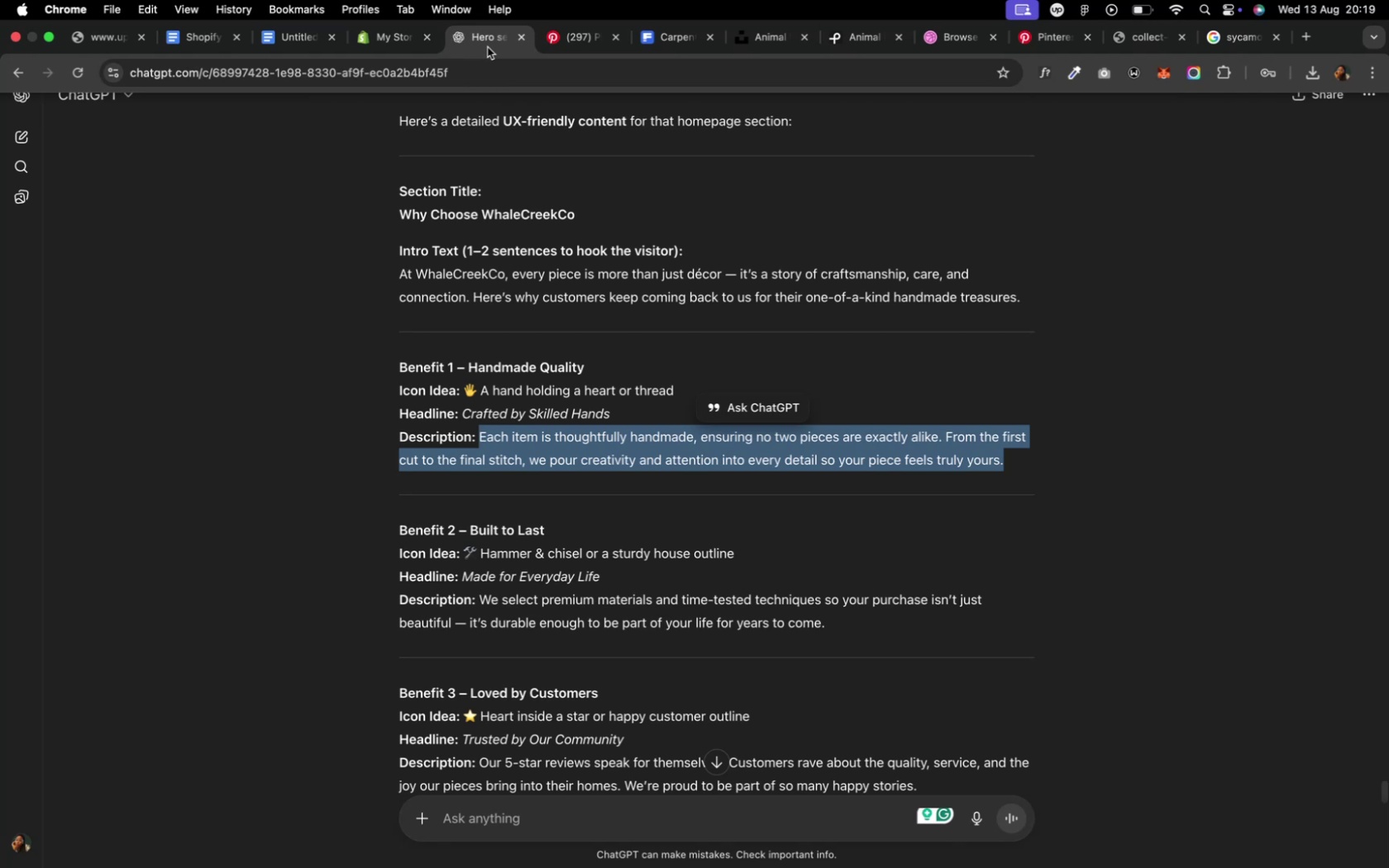 
left_click_drag(start_coordinate=[680, 386], to_coordinate=[480, 387])
 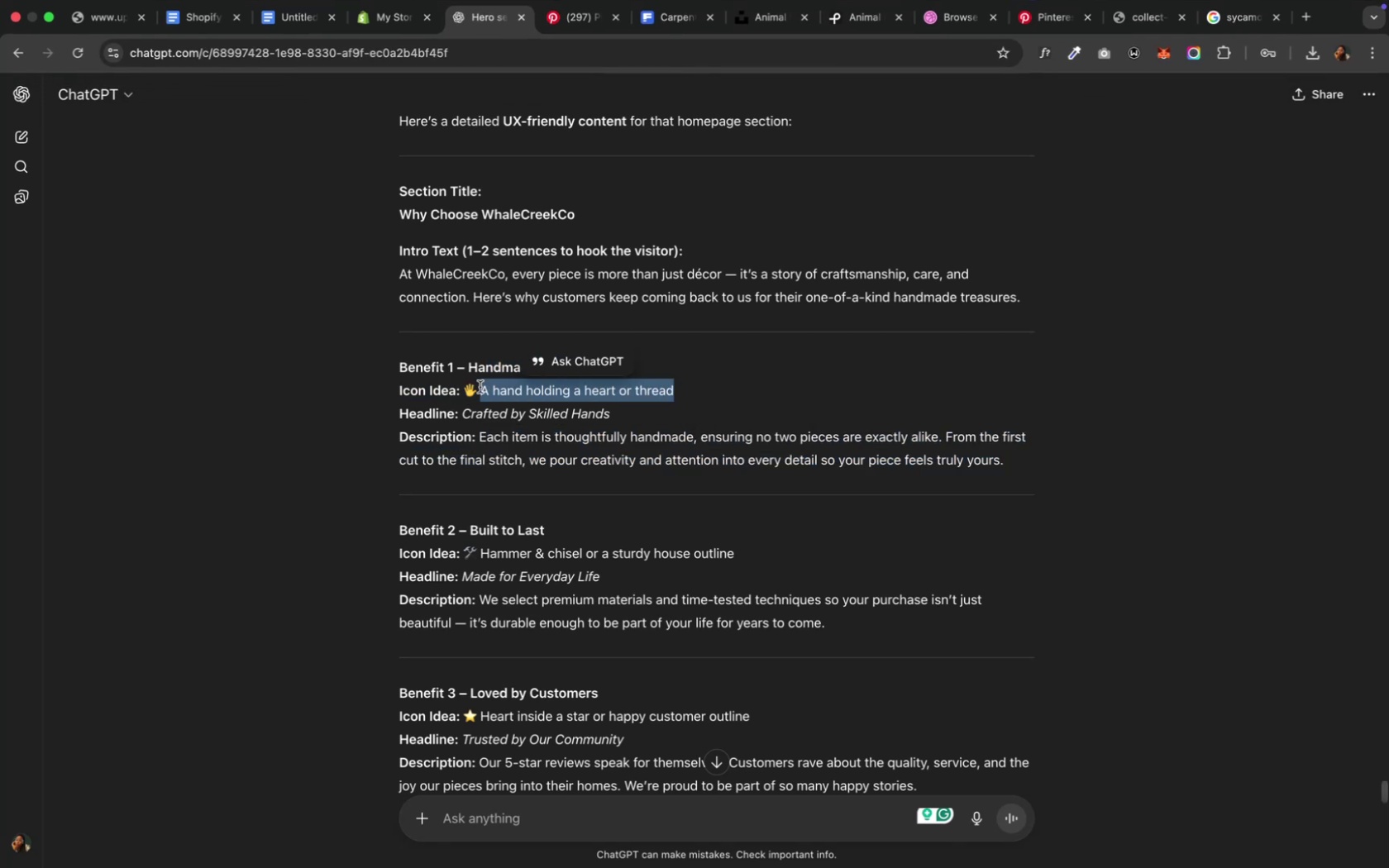 
key(Meta+C)
 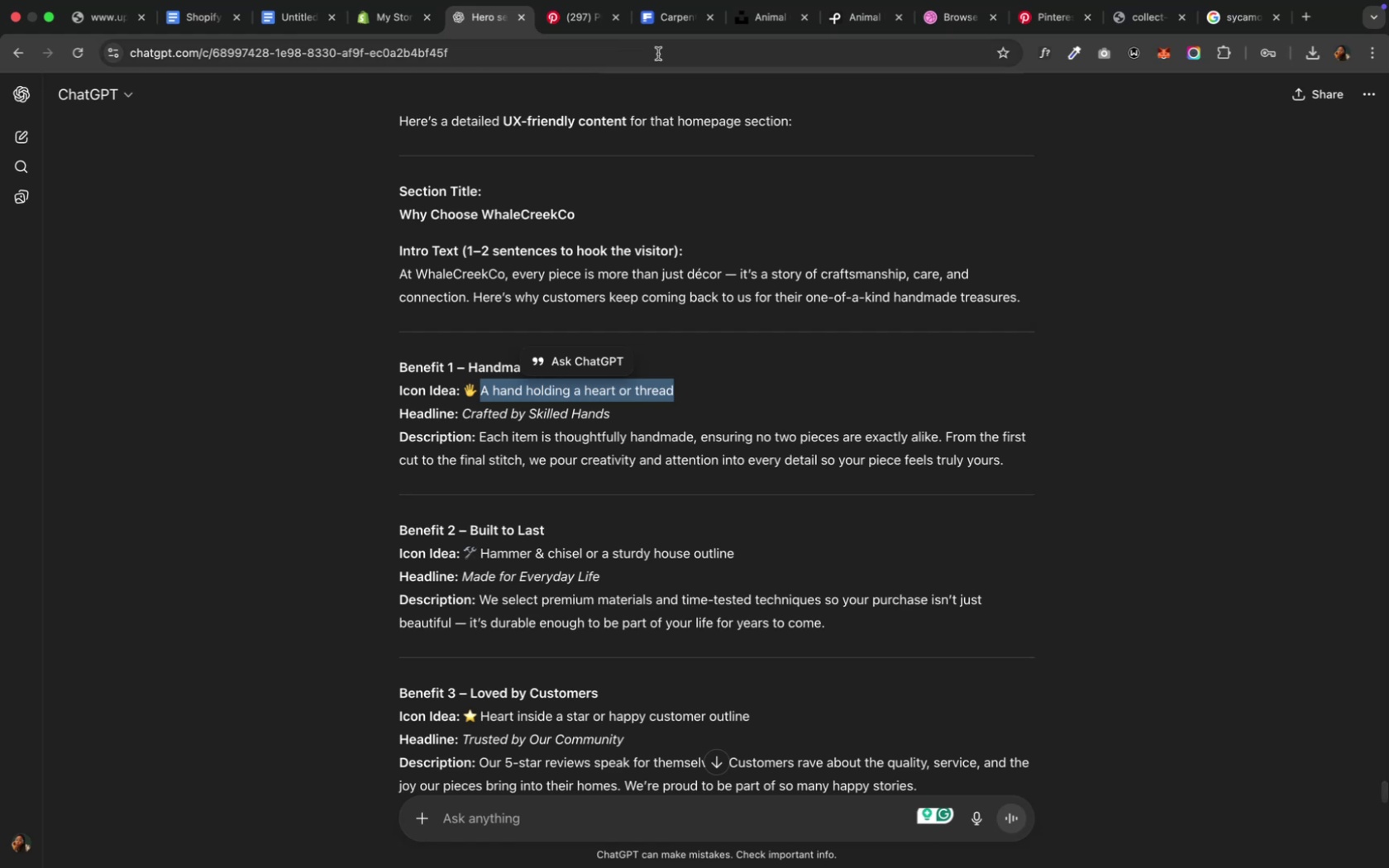 
left_click([667, 5])
 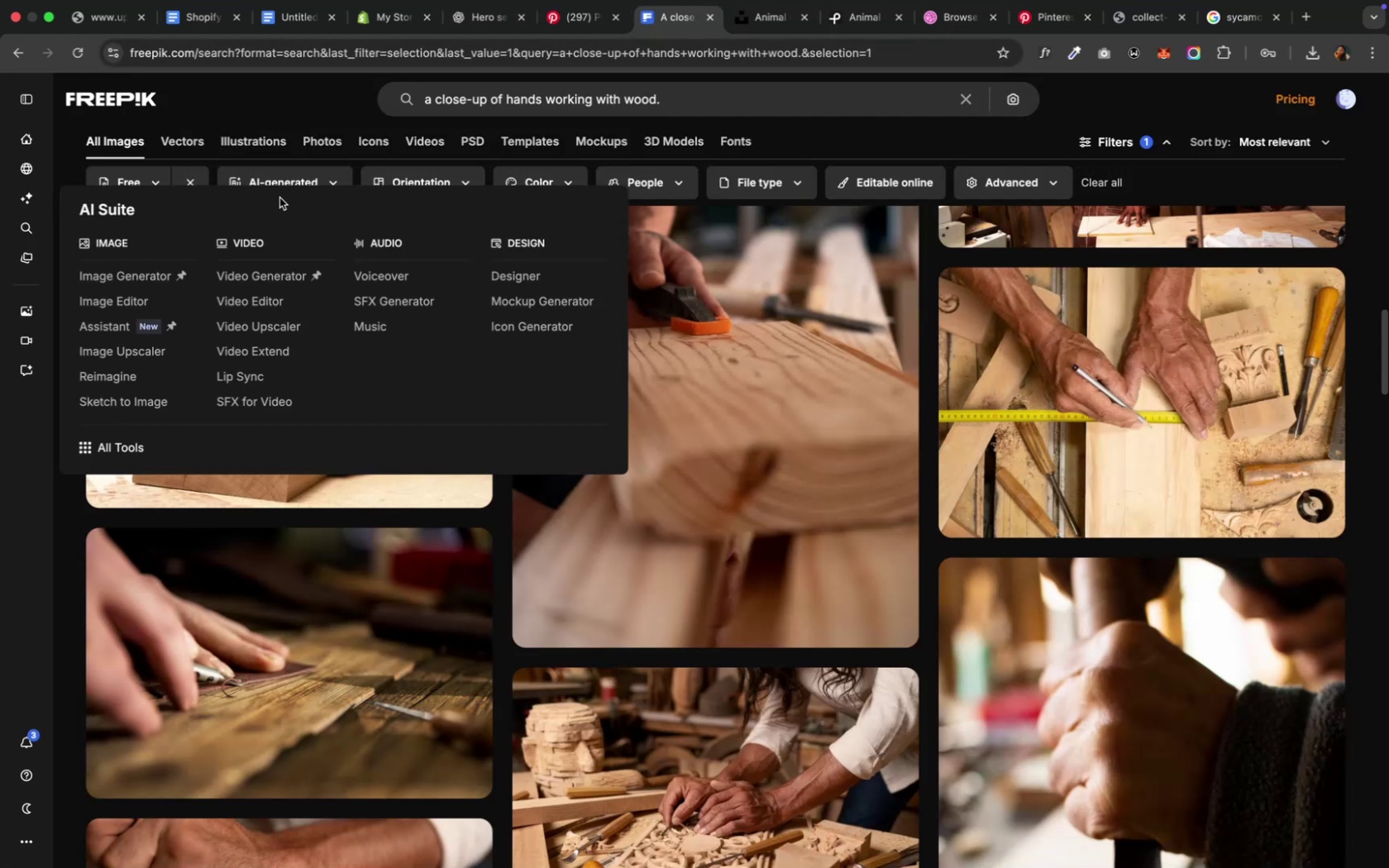 
left_click([671, 104])
 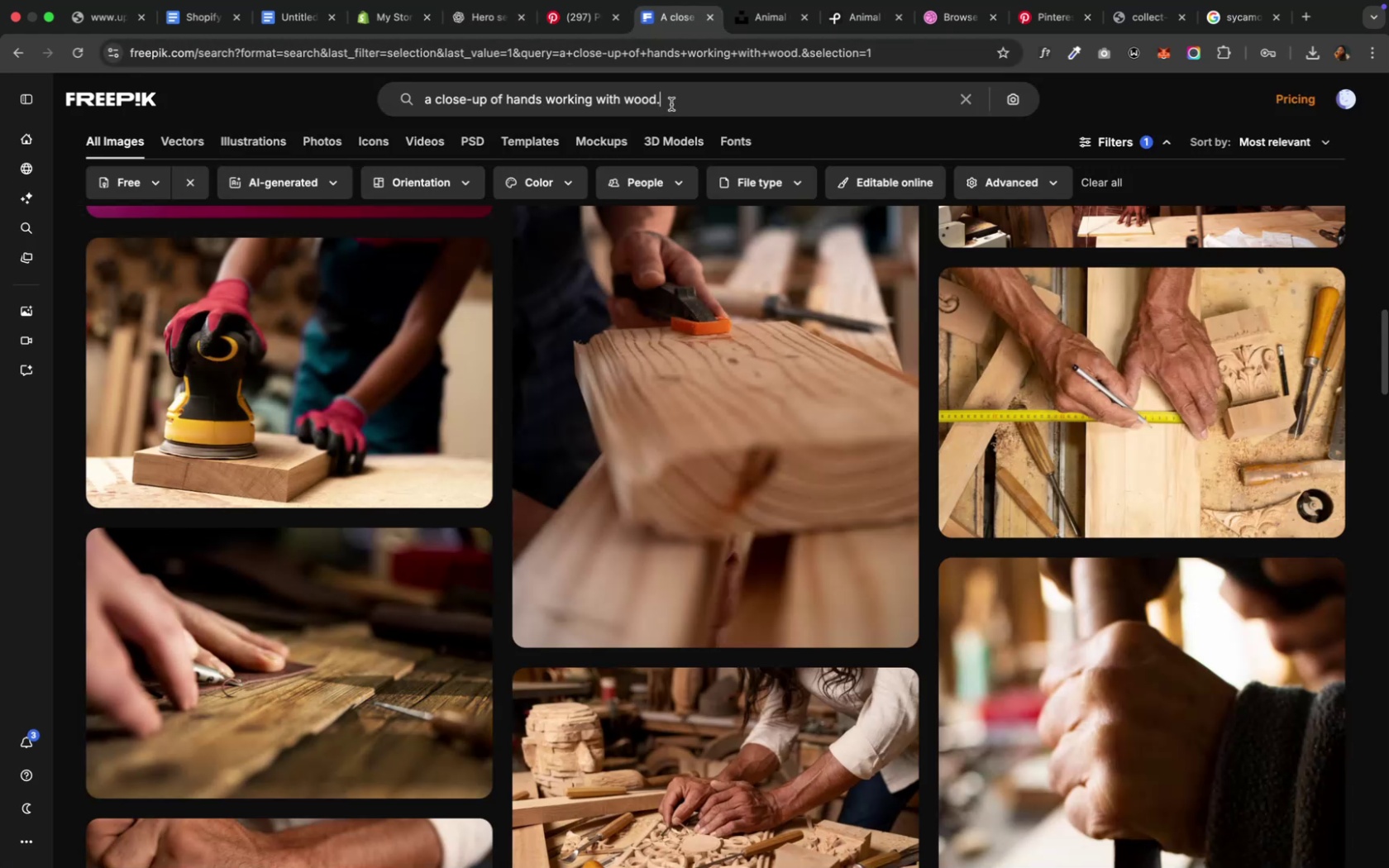 
key(Meta+A)
 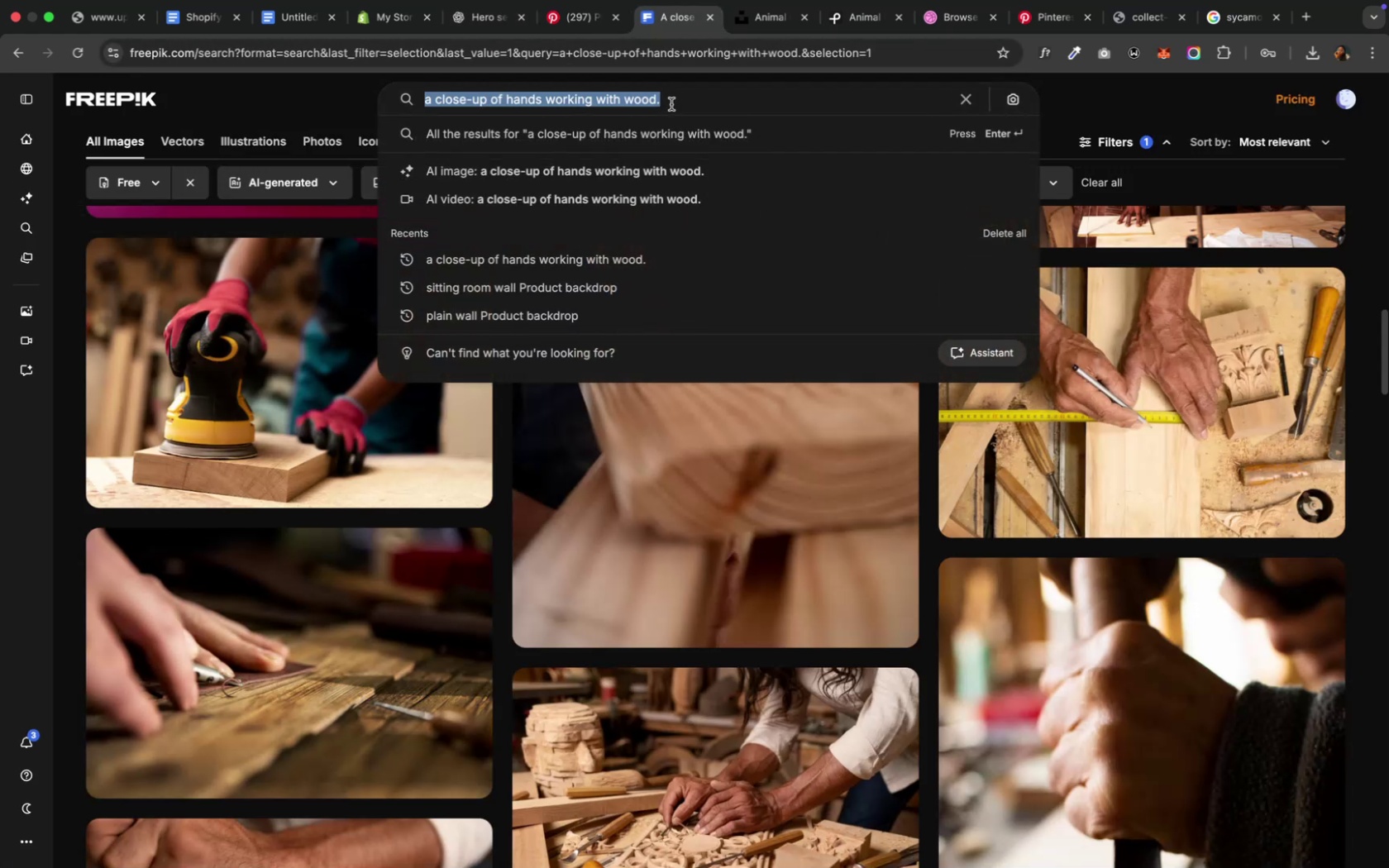 
key(Meta+V)
 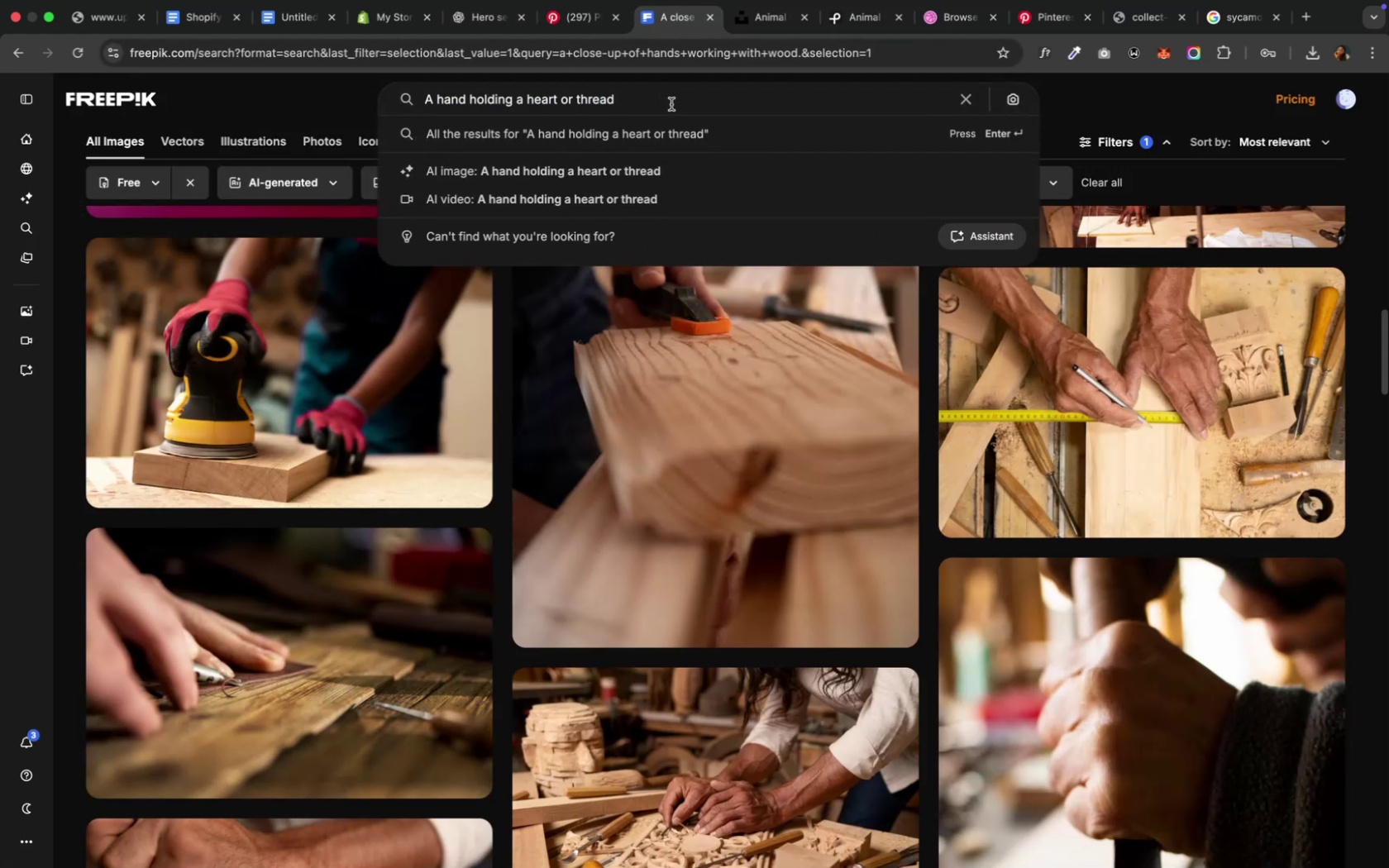 
key(Enter)
 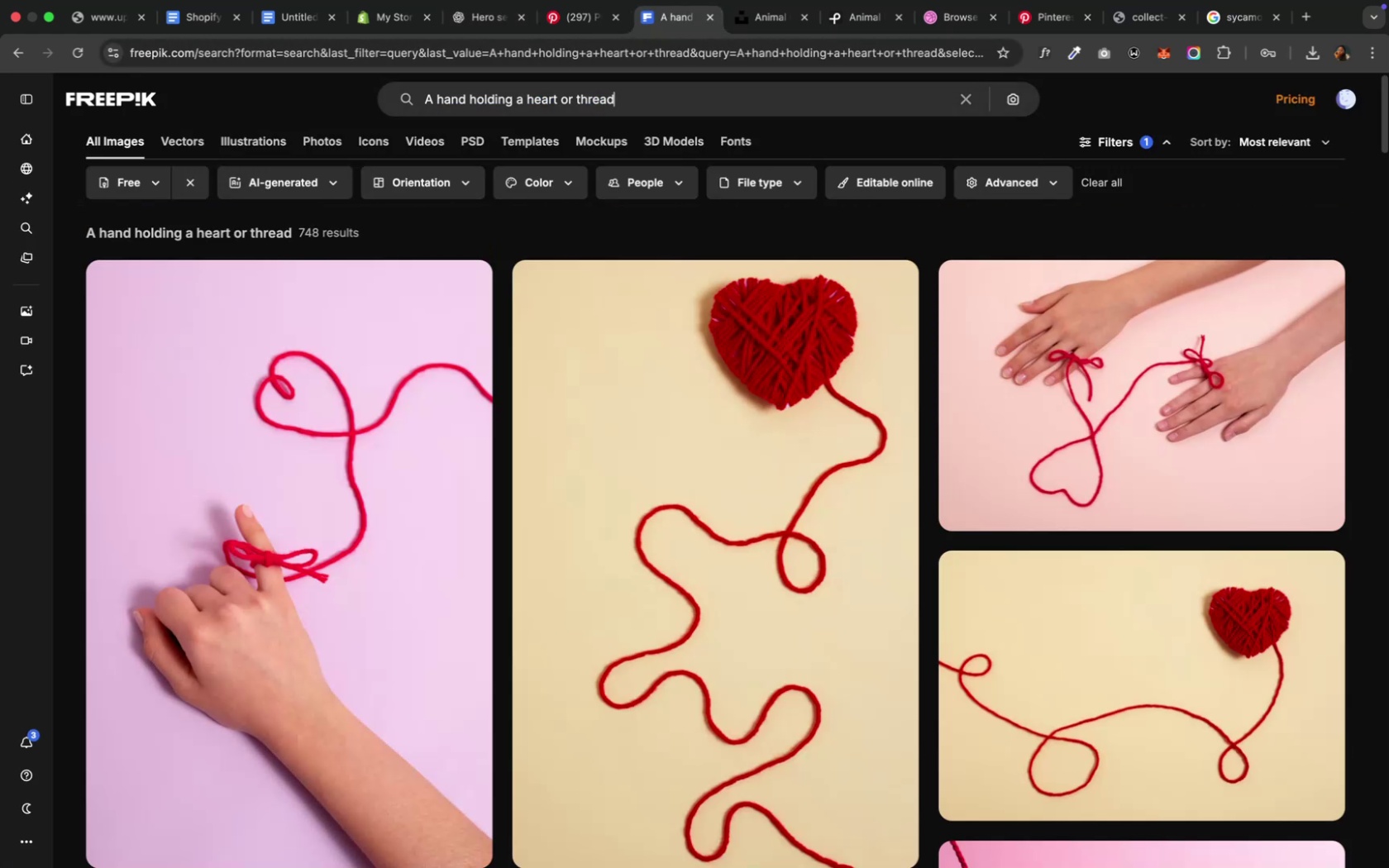 
wait(5.92)
 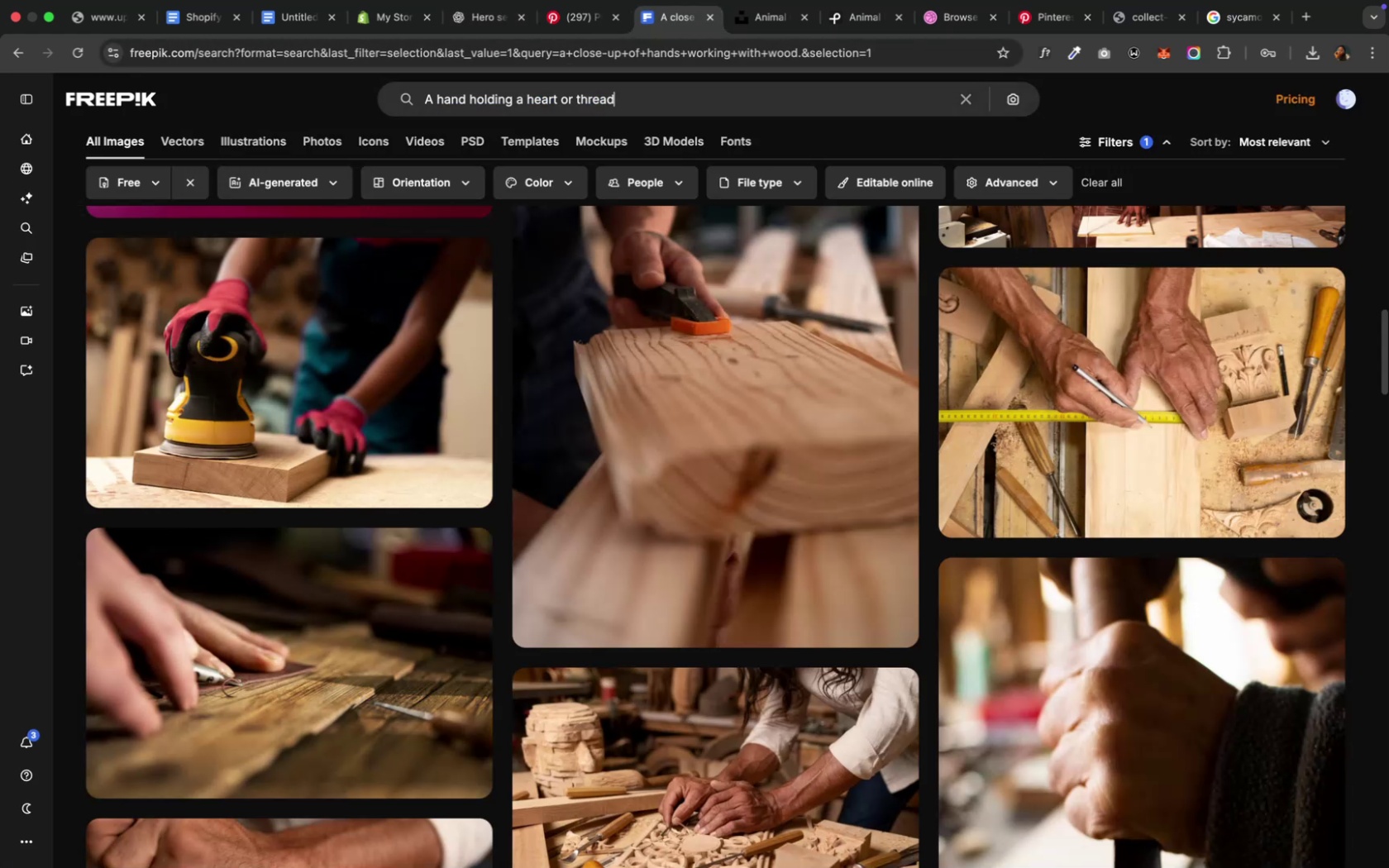 
scroll: coordinate [893, 507], scroll_direction: down, amount: 55.0
 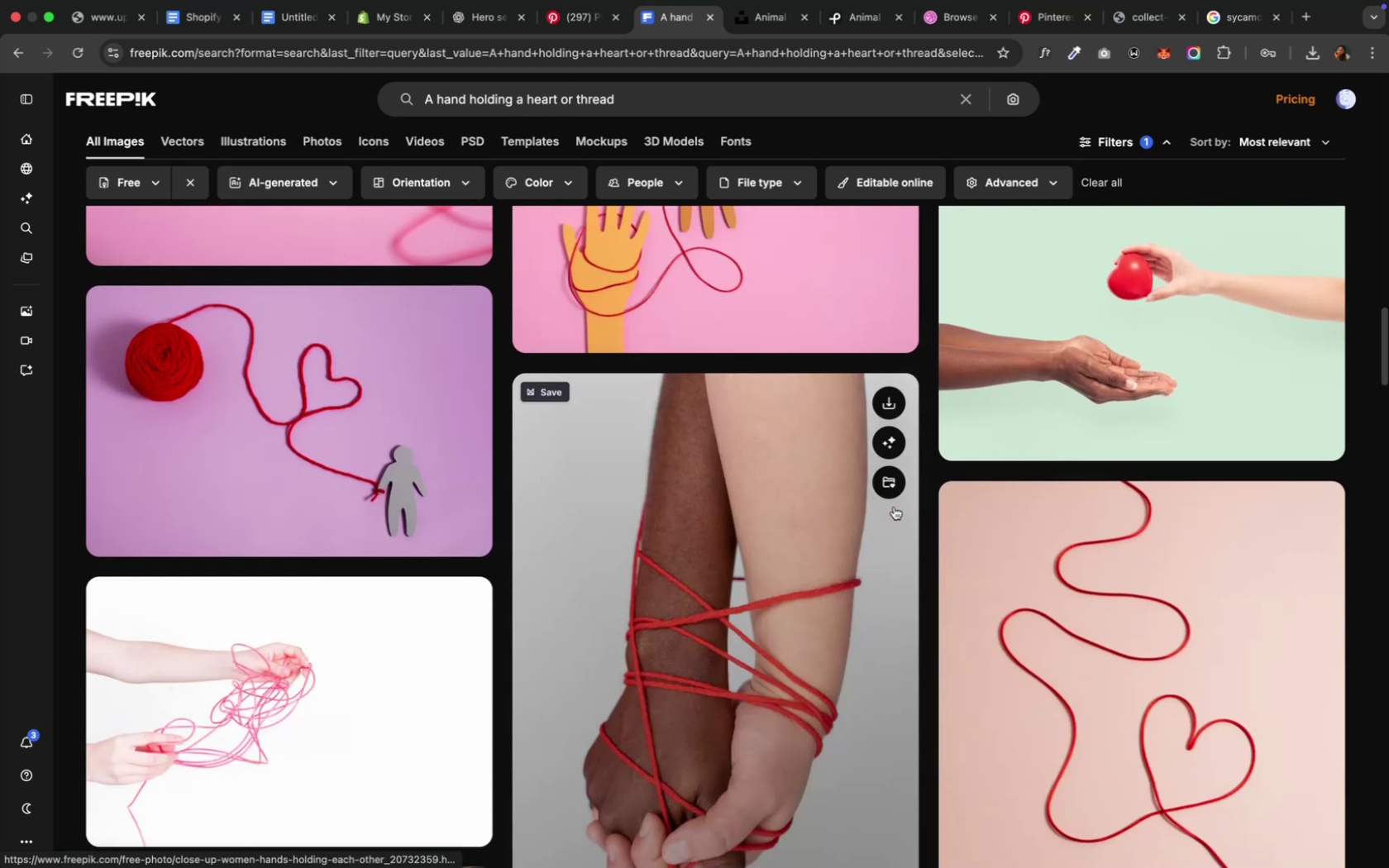 
scroll: coordinate [893, 506], scroll_direction: down, amount: 27.0
 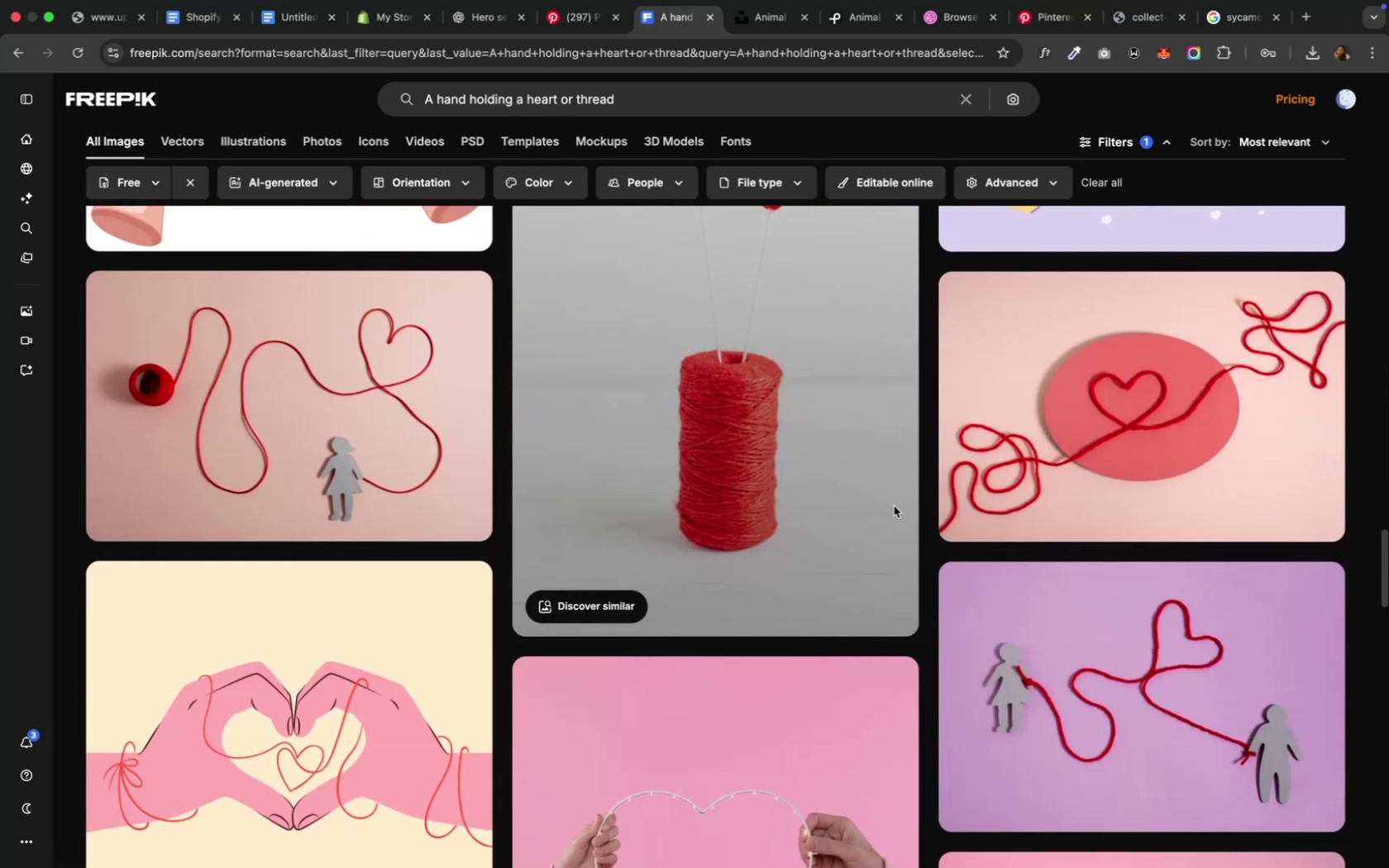 
scroll: coordinate [893, 506], scroll_direction: up, amount: 10.0
 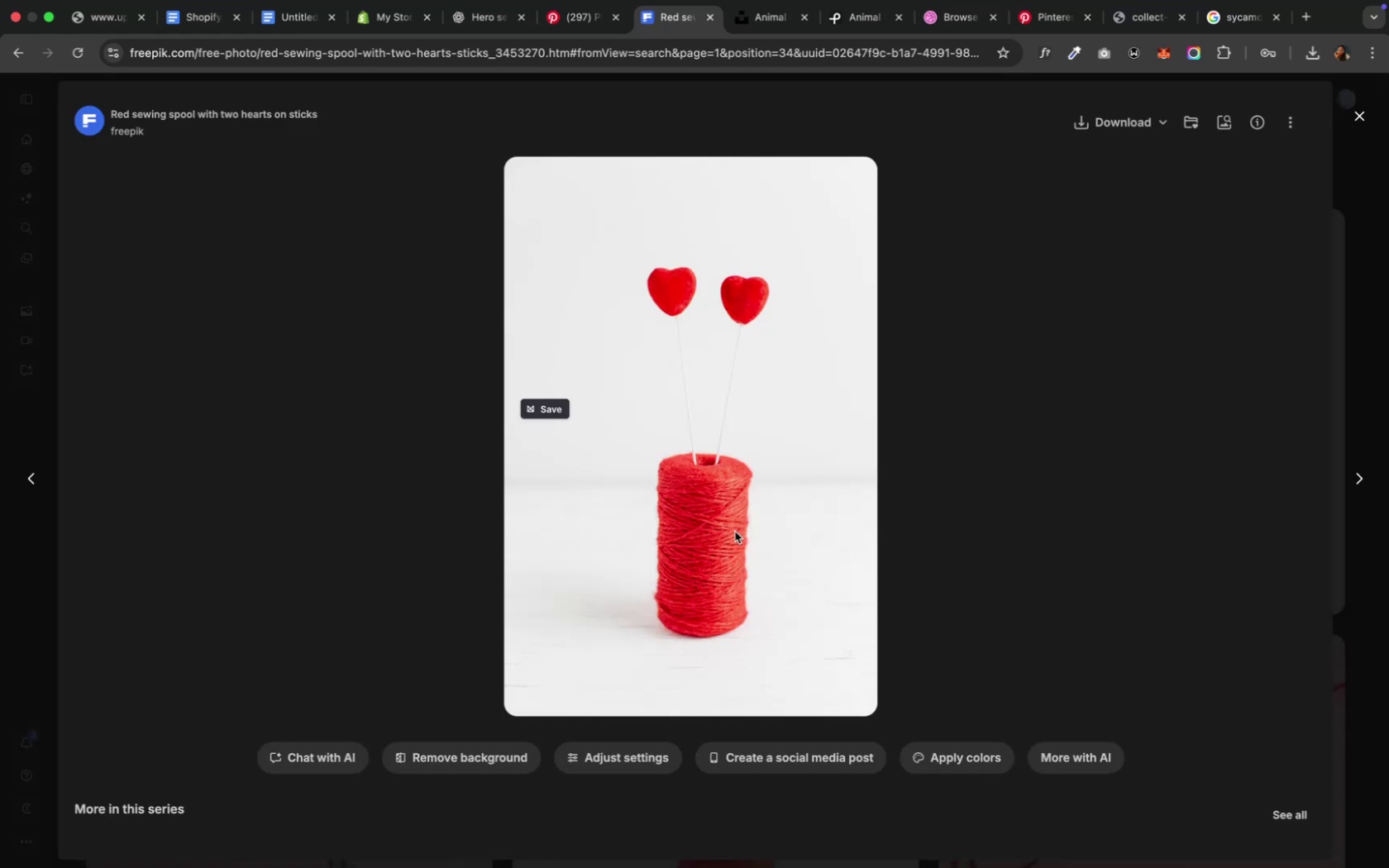 
wait(10.32)
 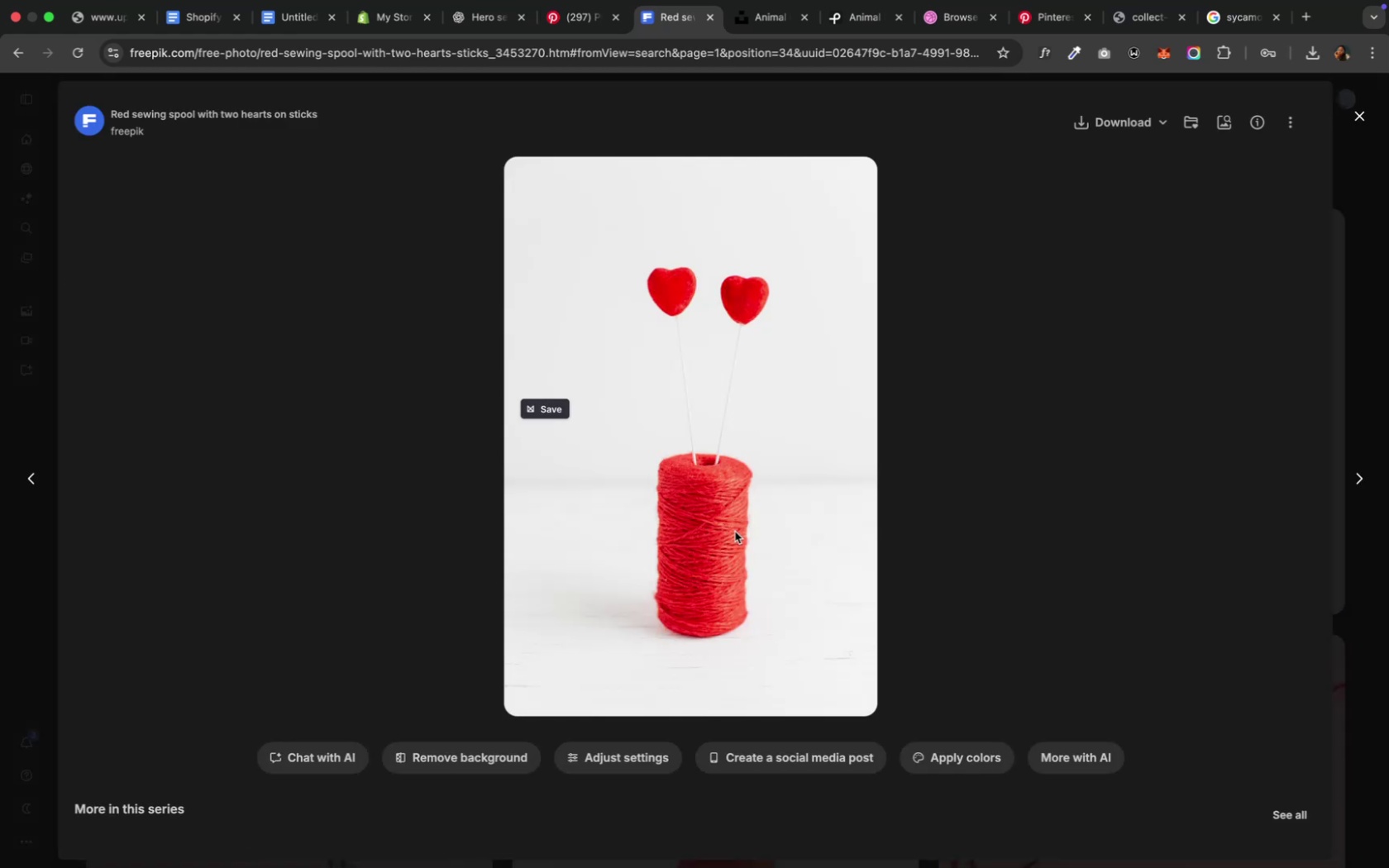 
left_click([1158, 123])
 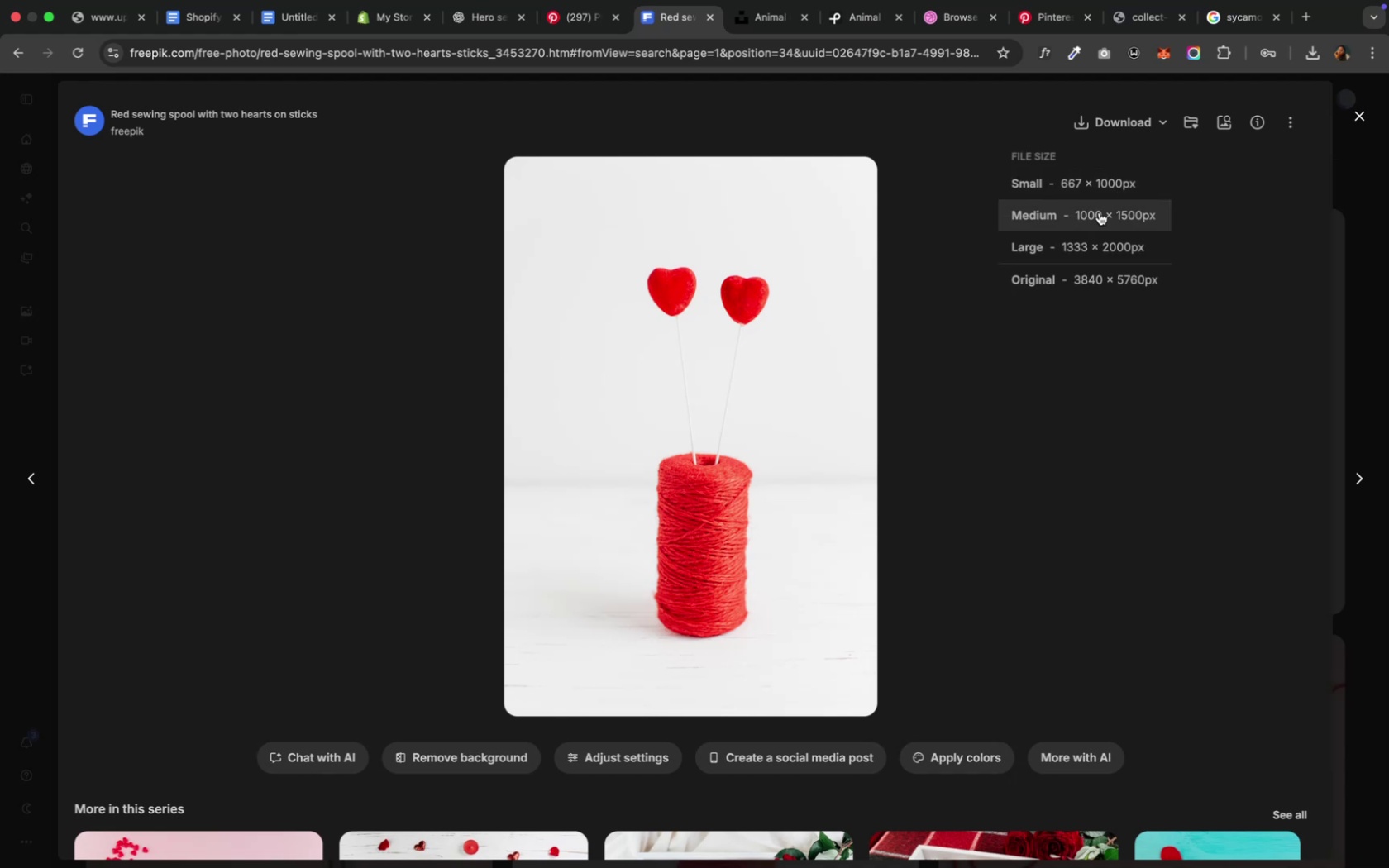 
left_click([1096, 215])
 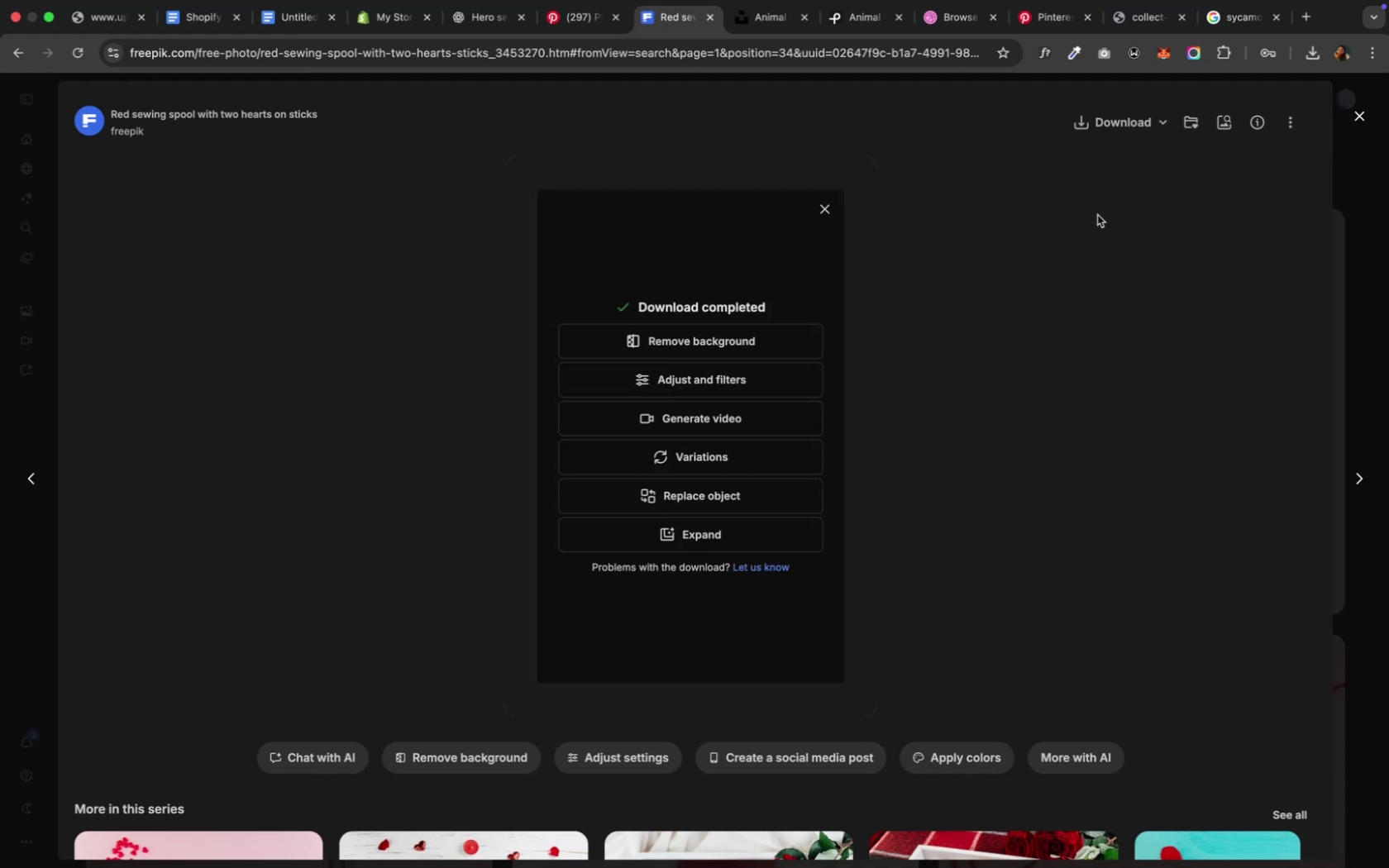 
mouse_move([1087, 246])
 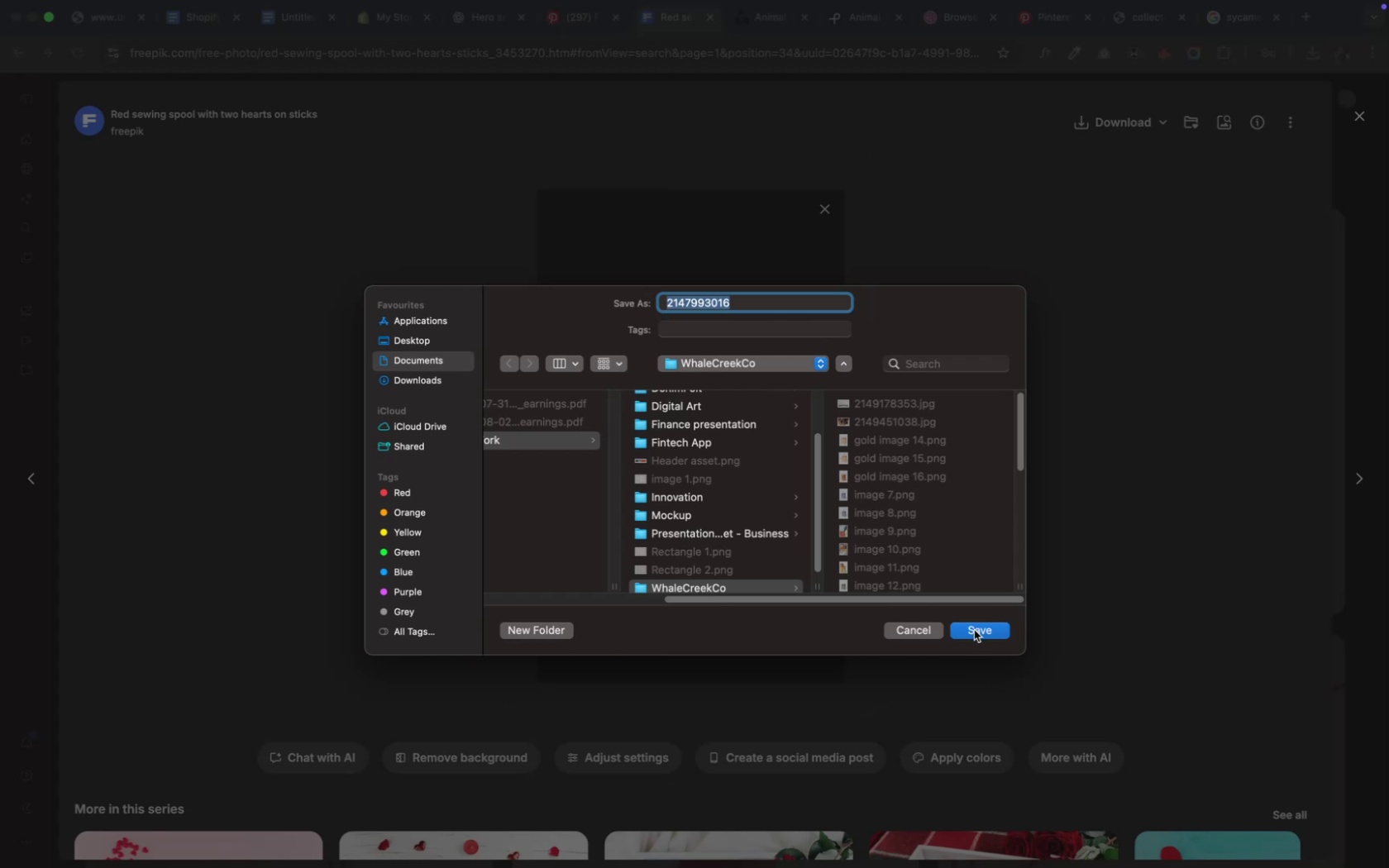 
left_click([973, 630])
 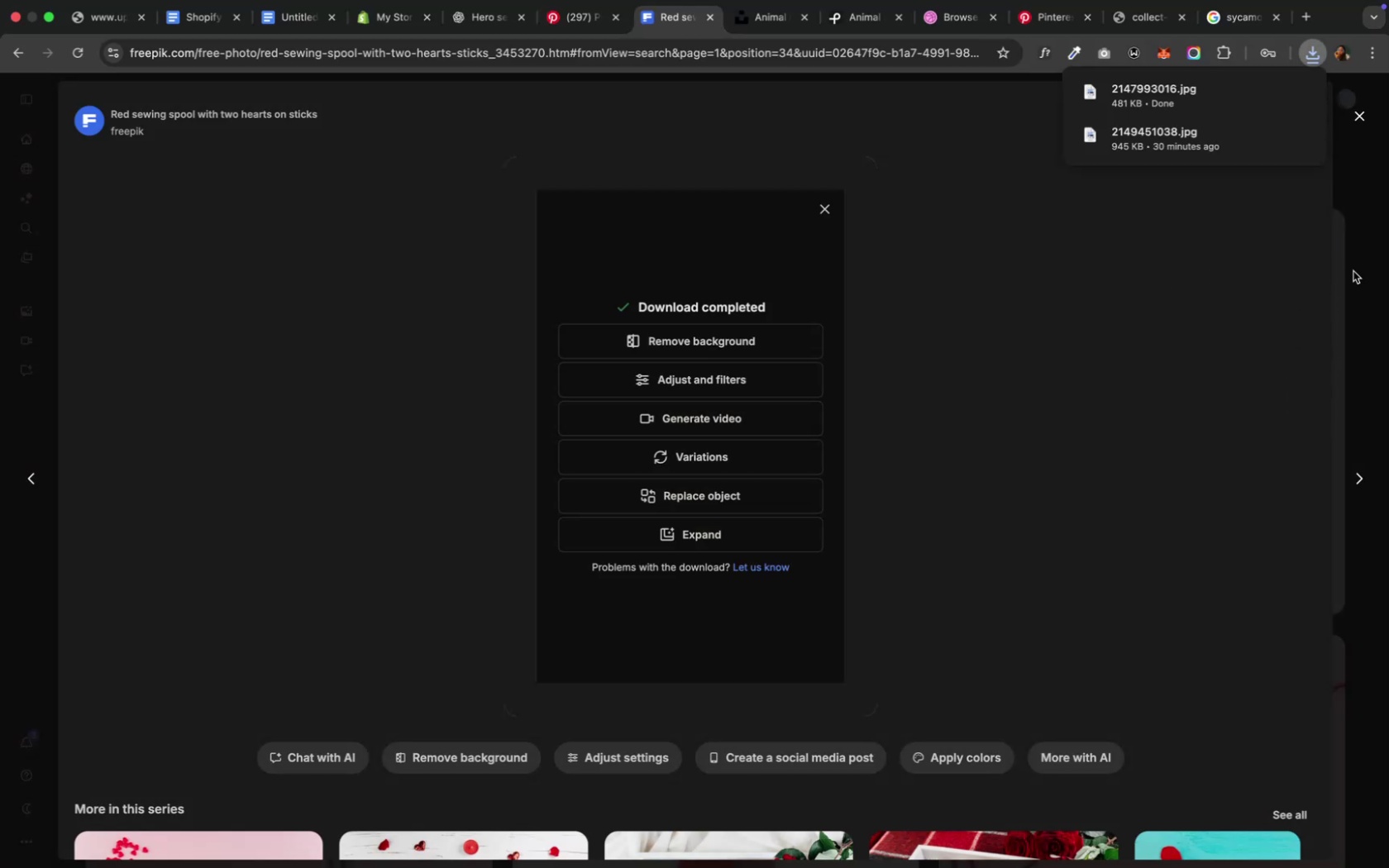 
left_click([1356, 277])
 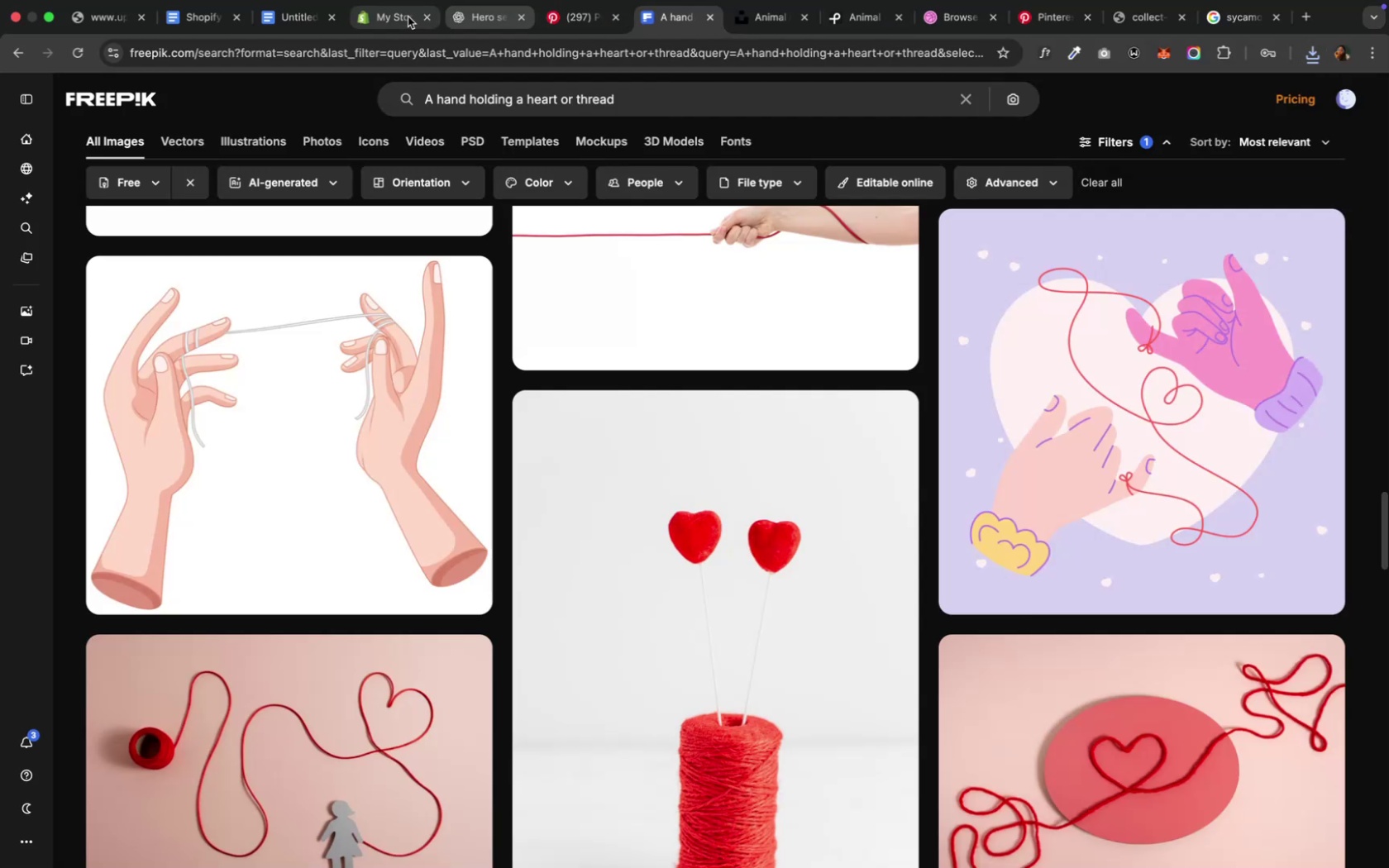 
left_click([389, 13])
 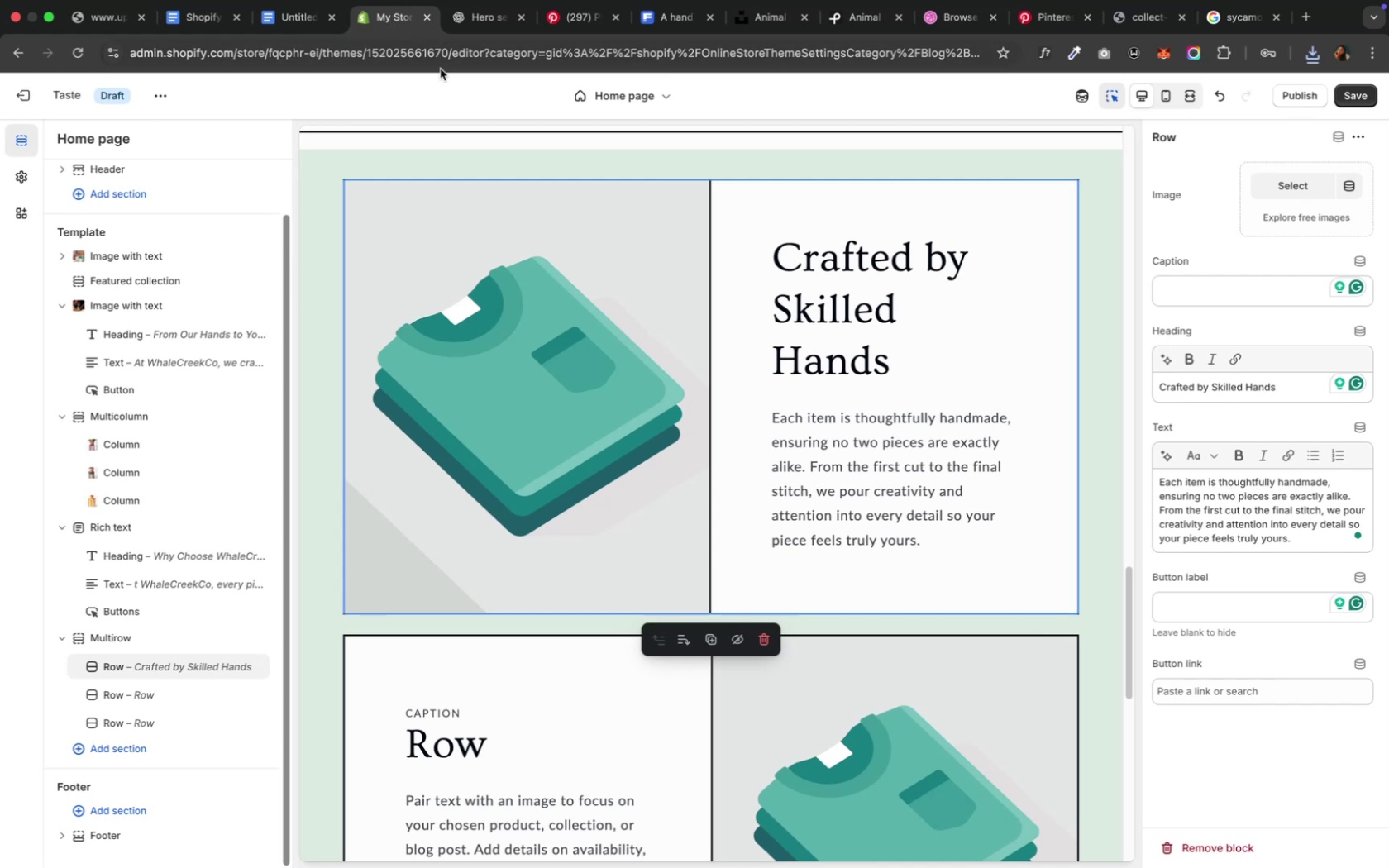 
left_click([504, 322])
 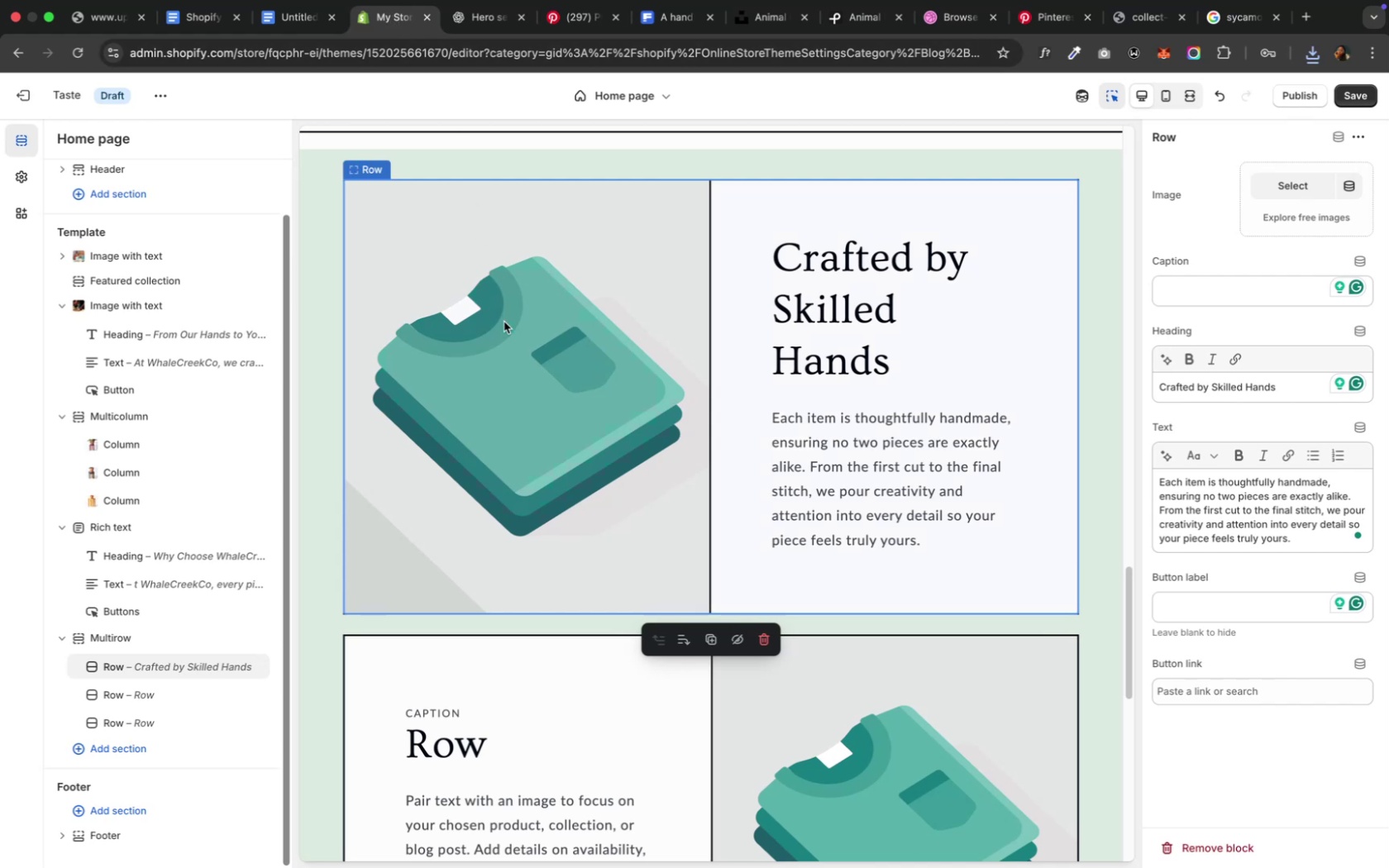 
wait(10.13)
 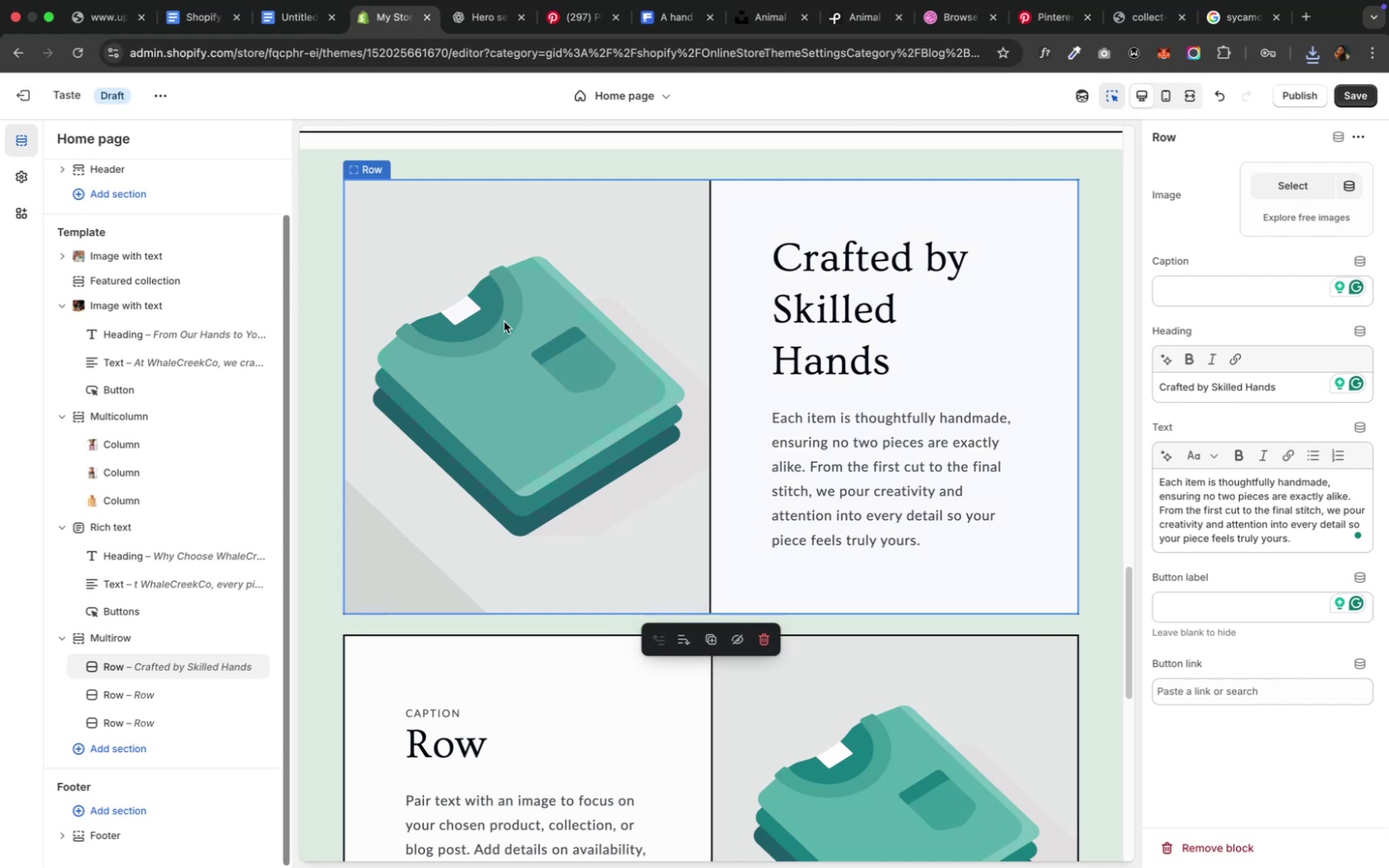 
left_click([504, 322])
 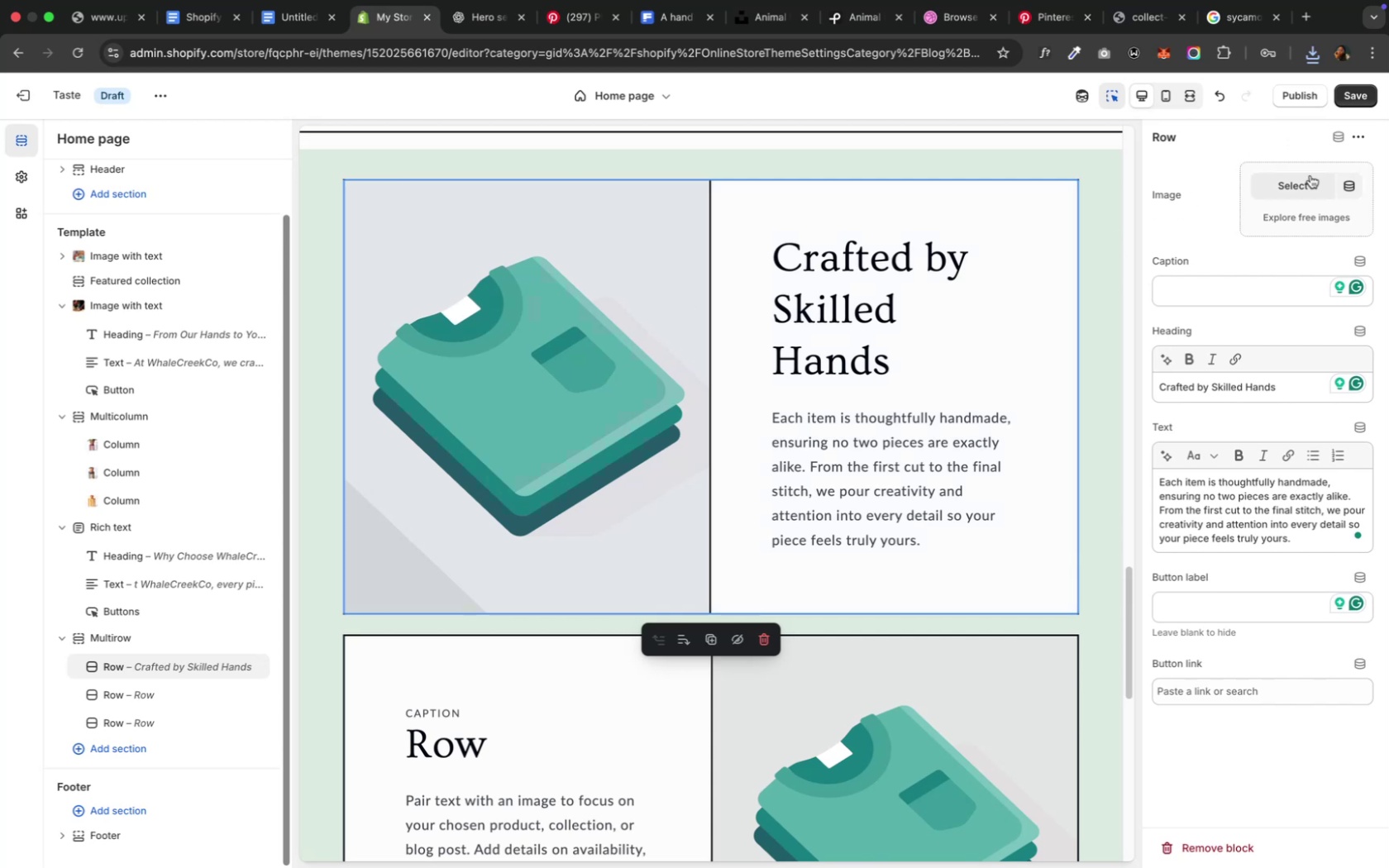 
left_click([1288, 188])
 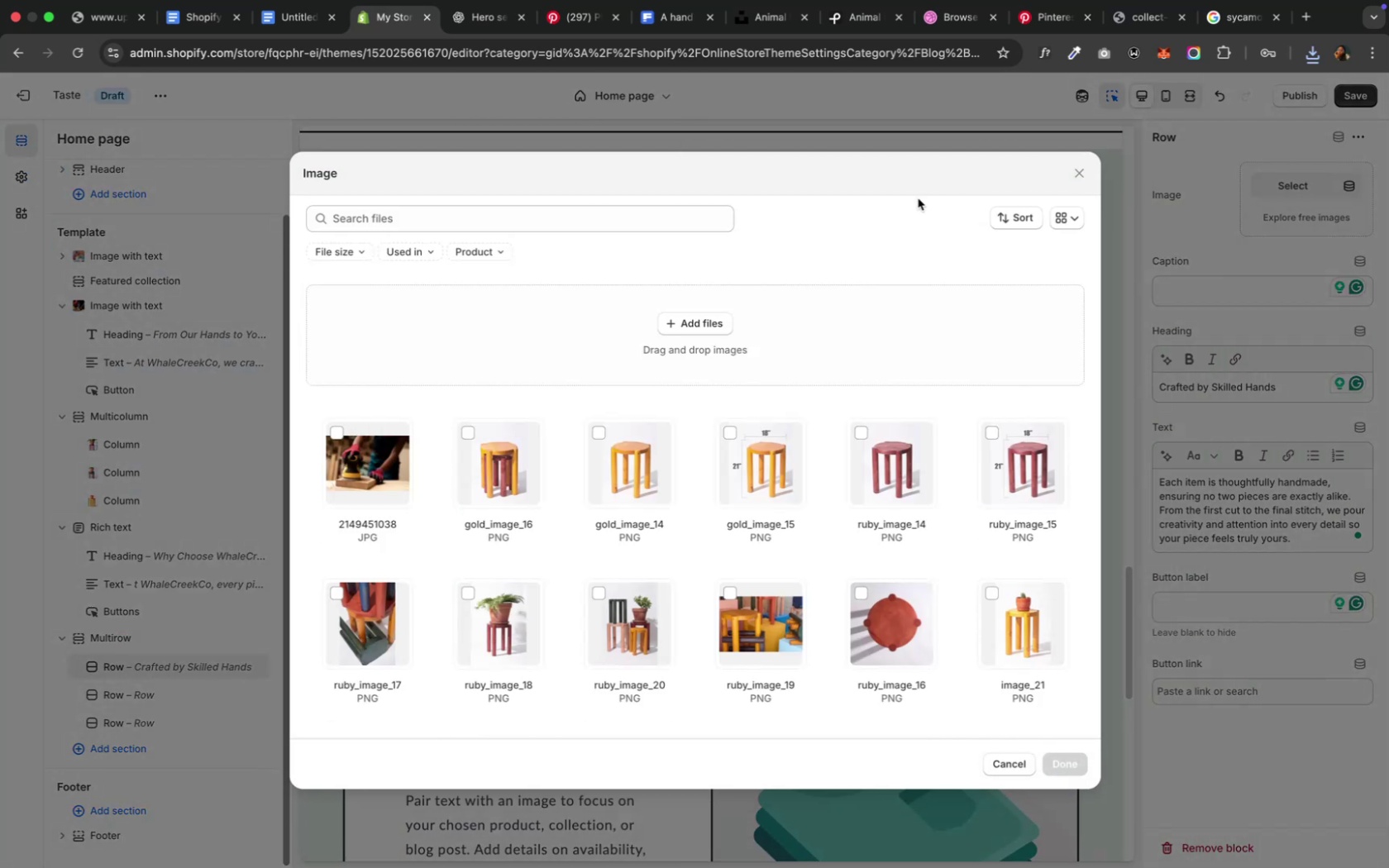 
left_click([705, 313])
 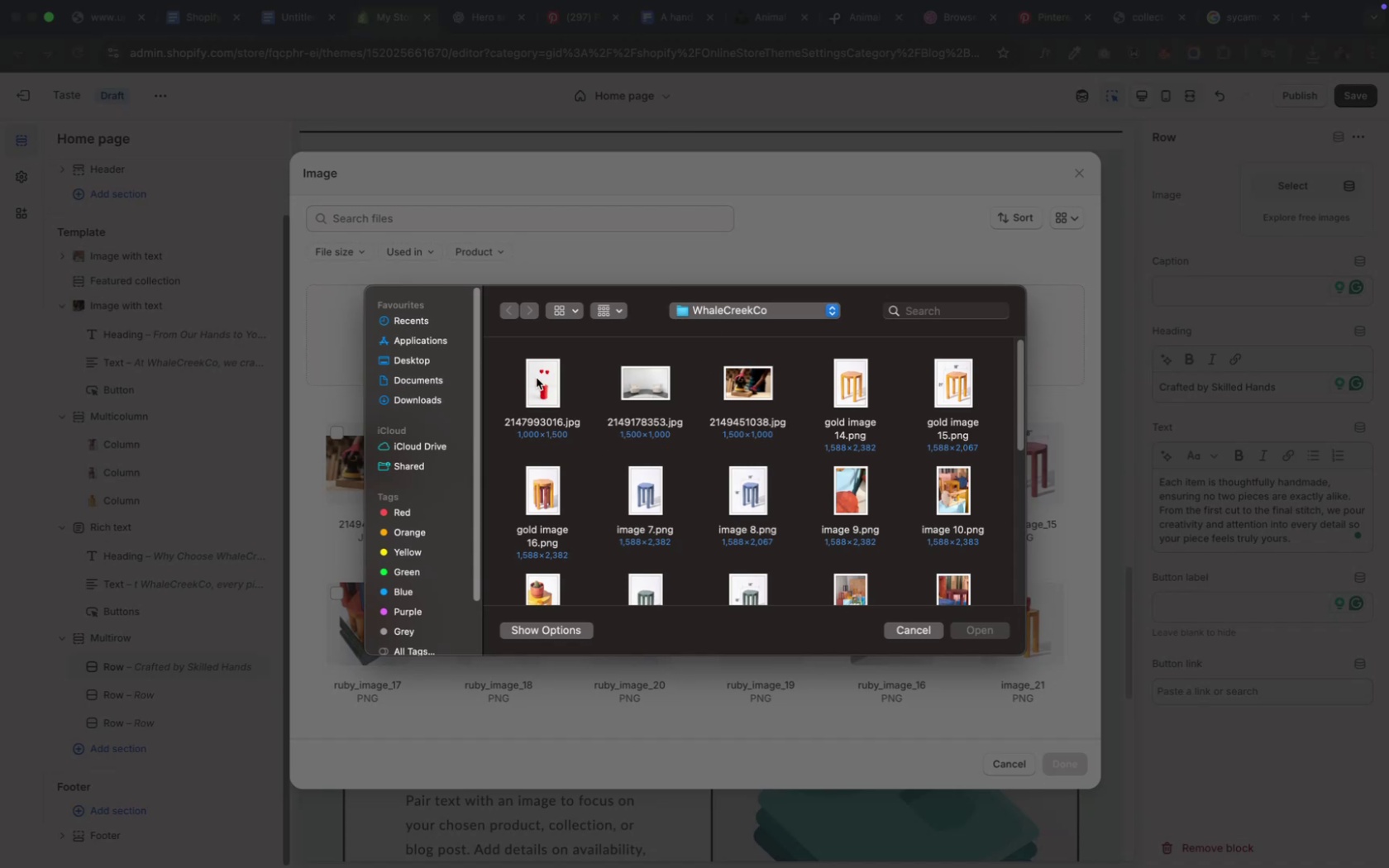 
wait(5.64)
 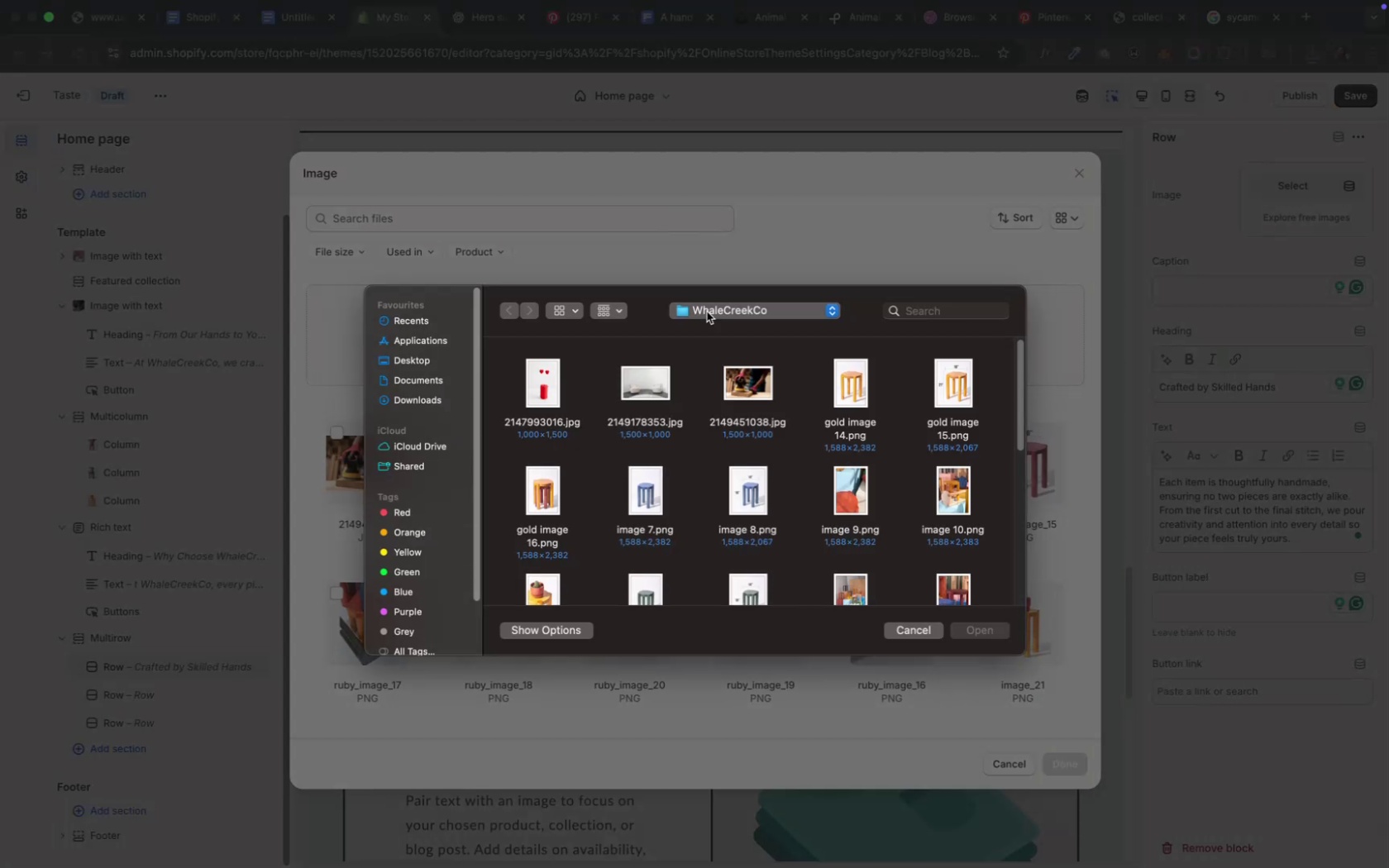 
left_click([964, 630])
 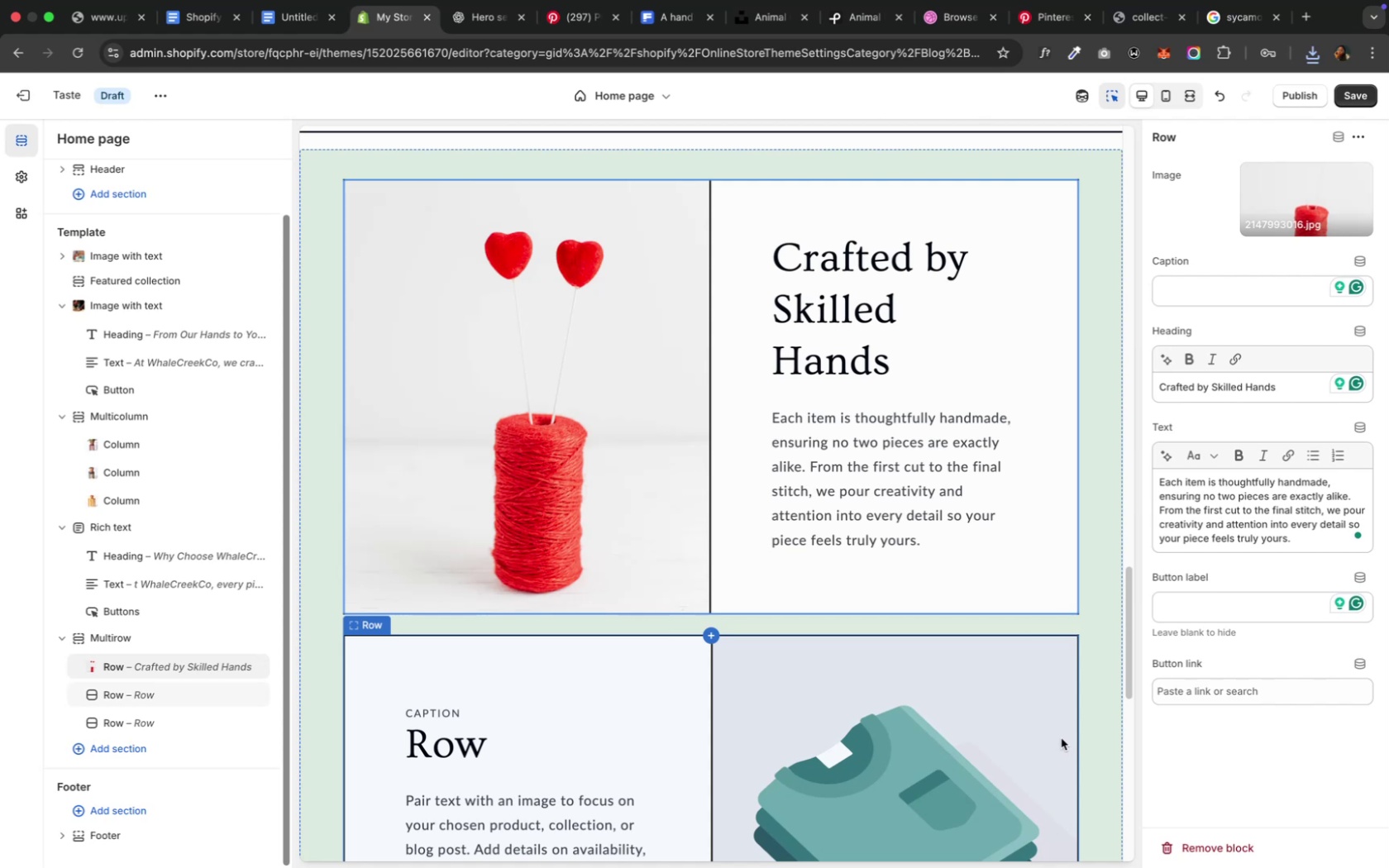 
wait(23.39)
 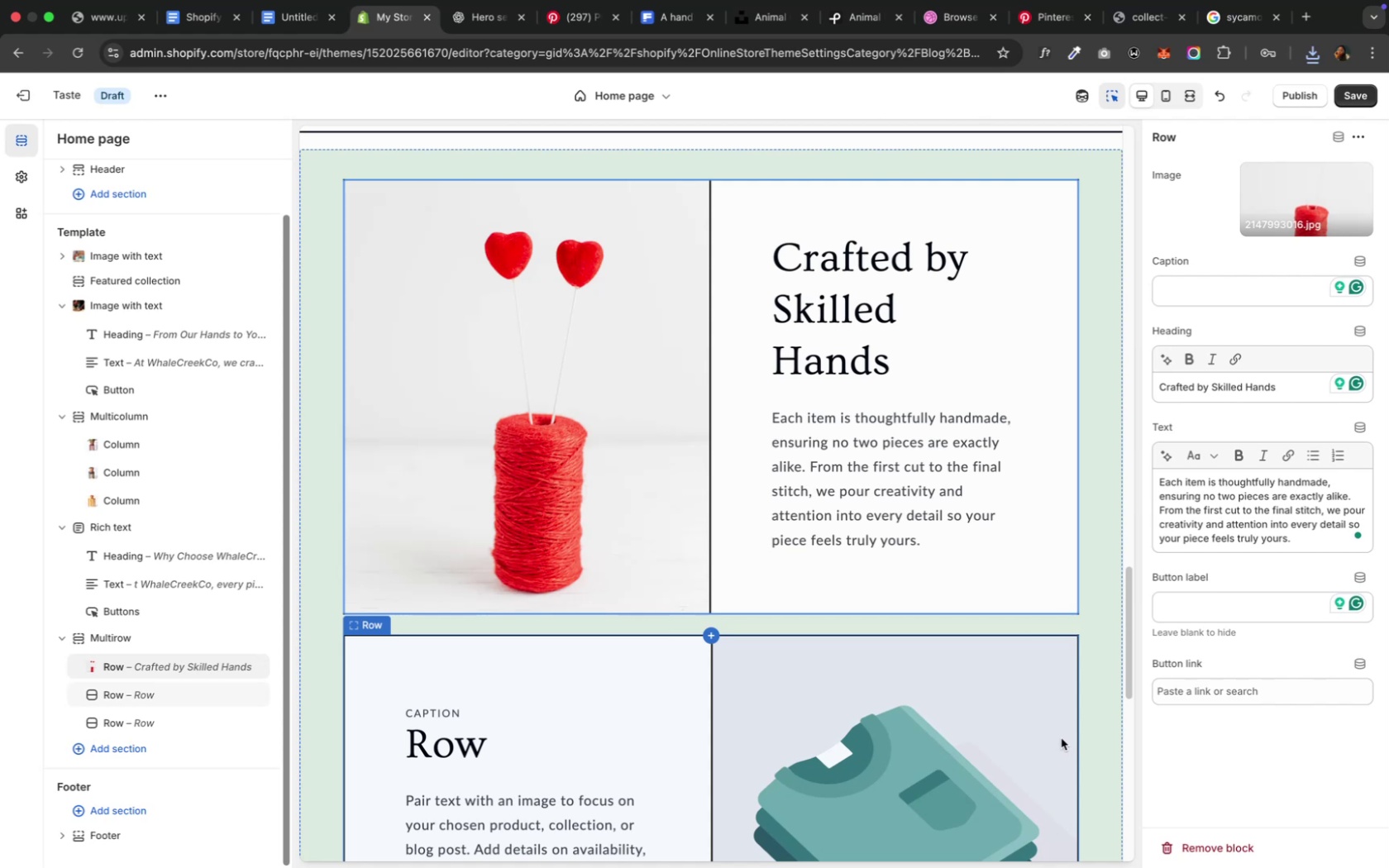 
left_click([749, 656])
 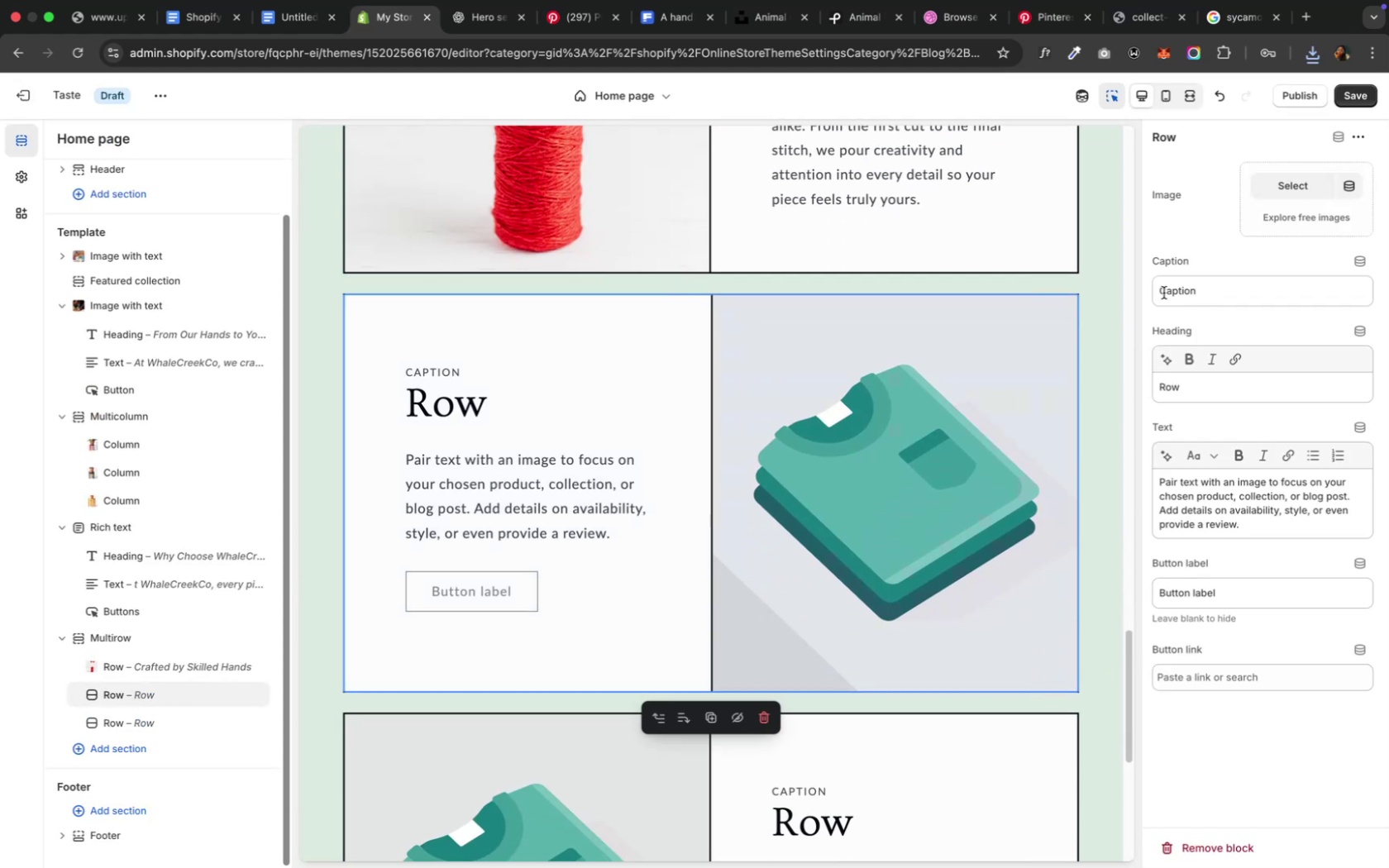 
double_click([1167, 290])
 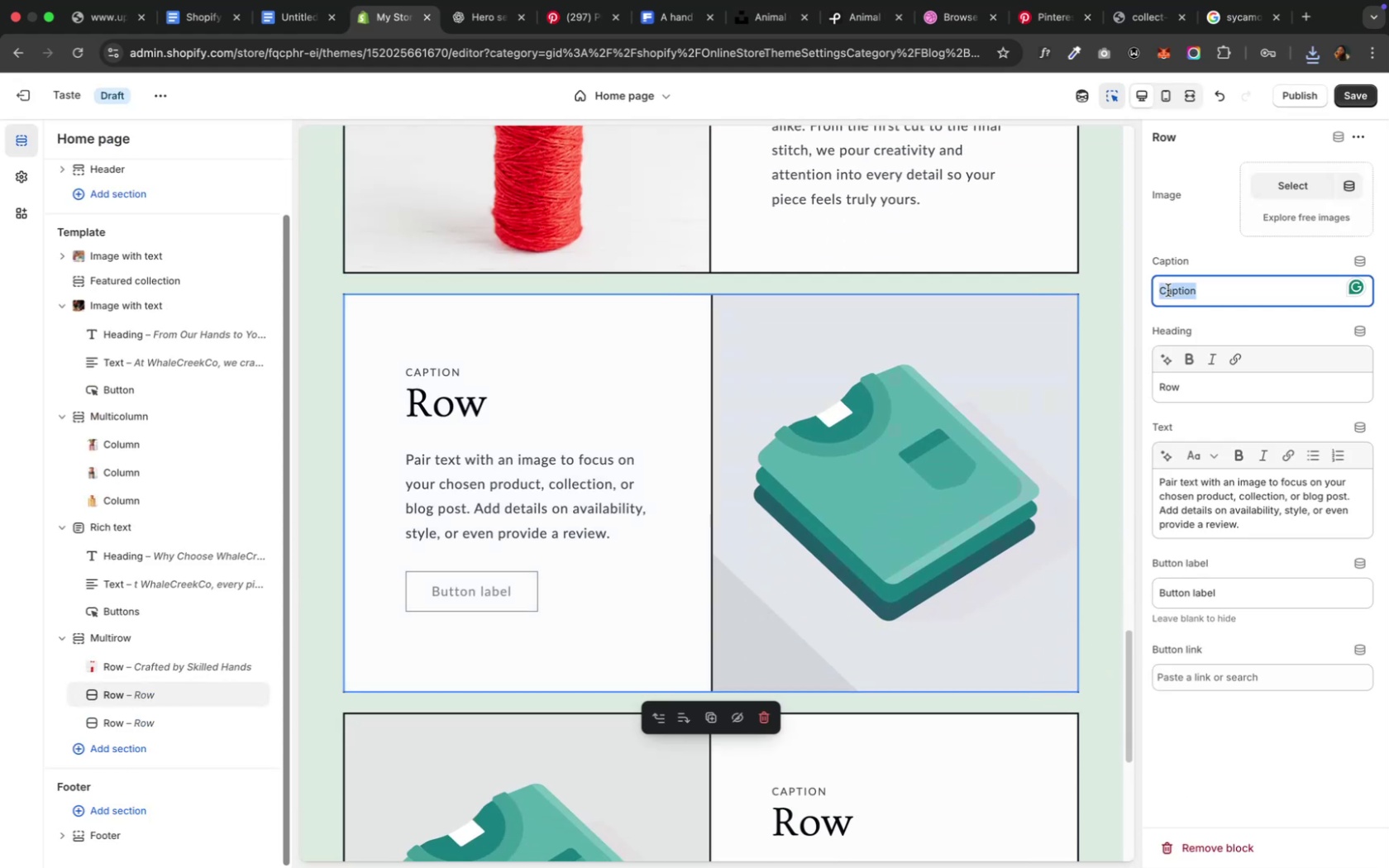 
key(Backspace)
 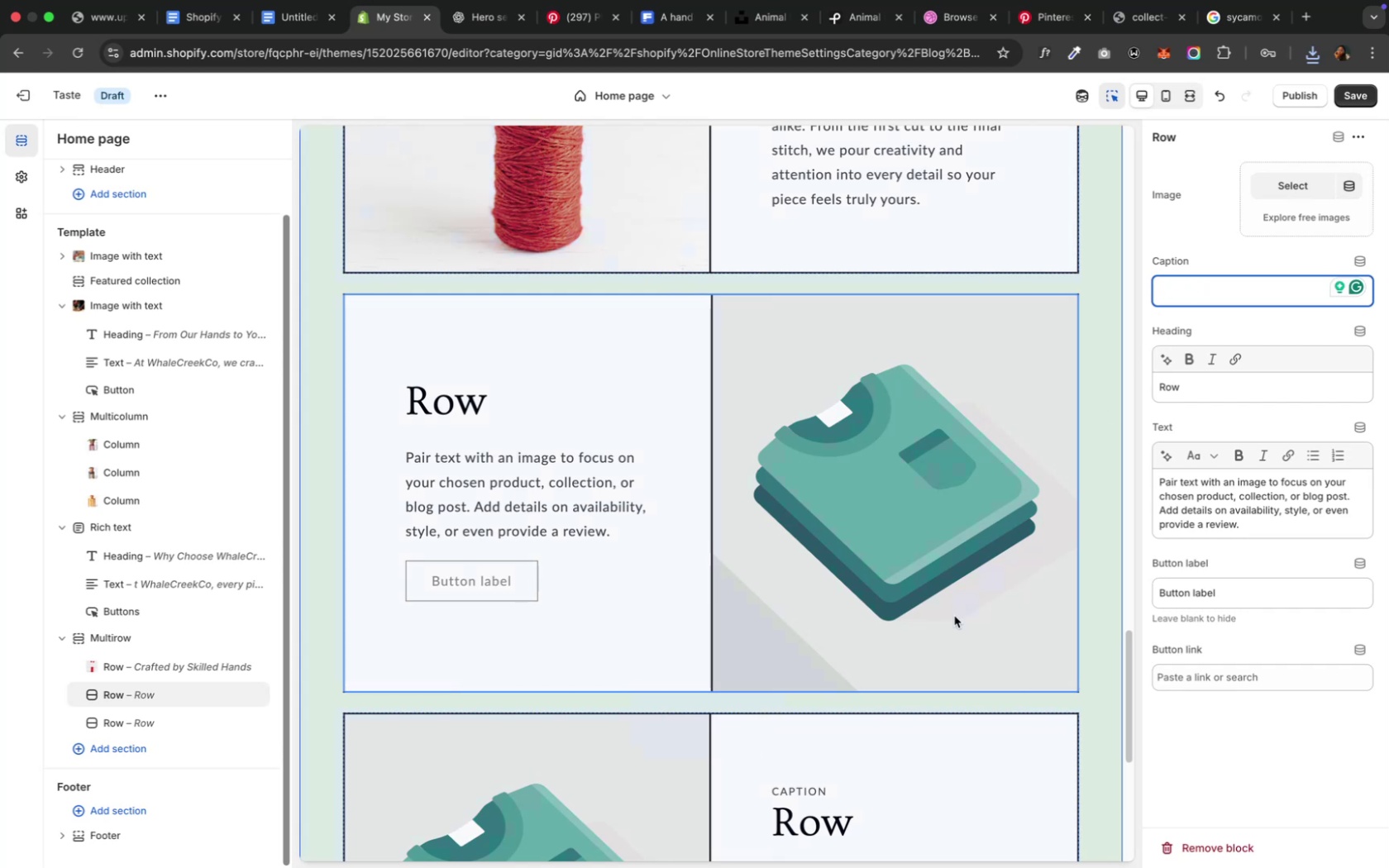 
left_click([927, 712])
 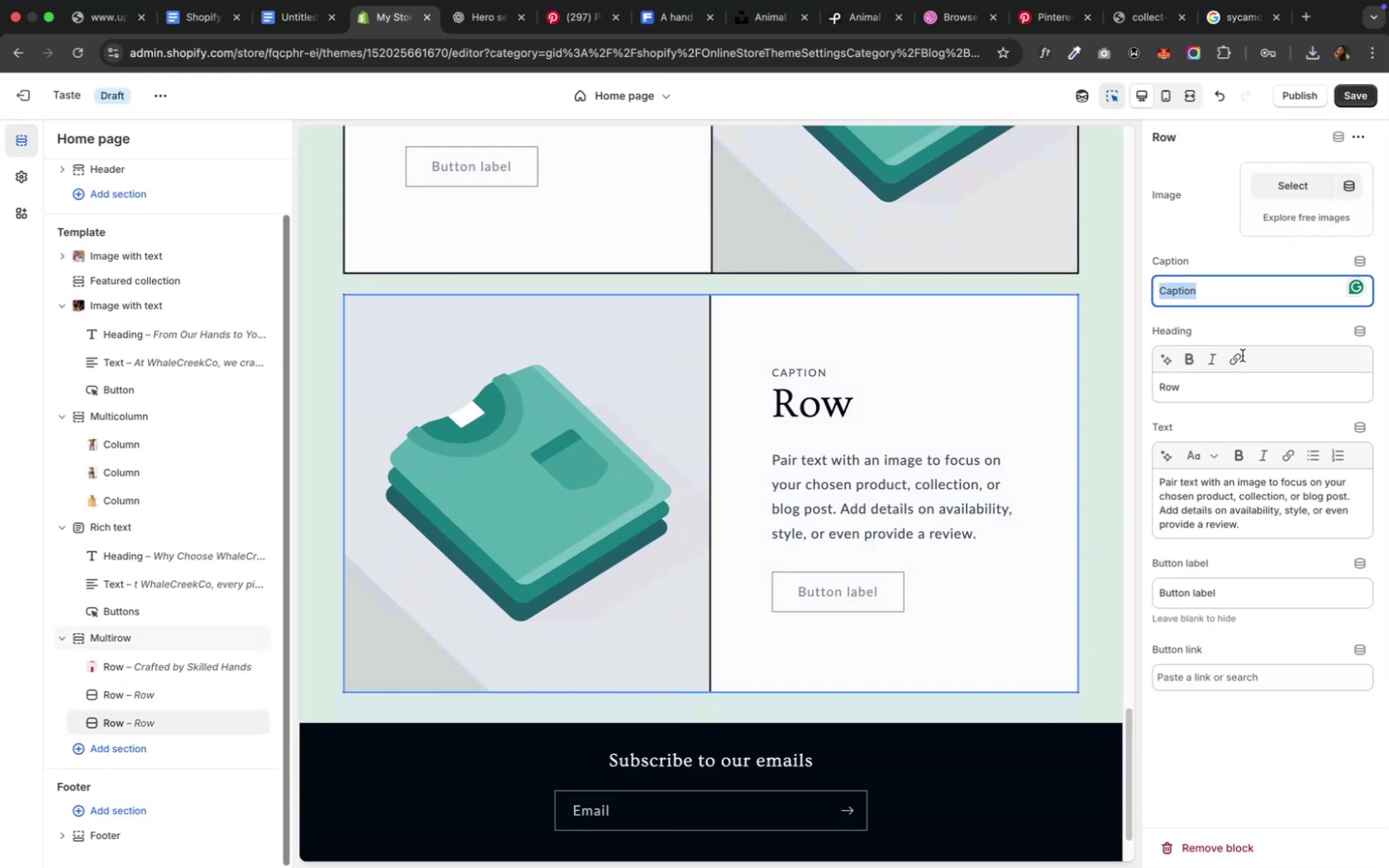 
key(Backspace)
 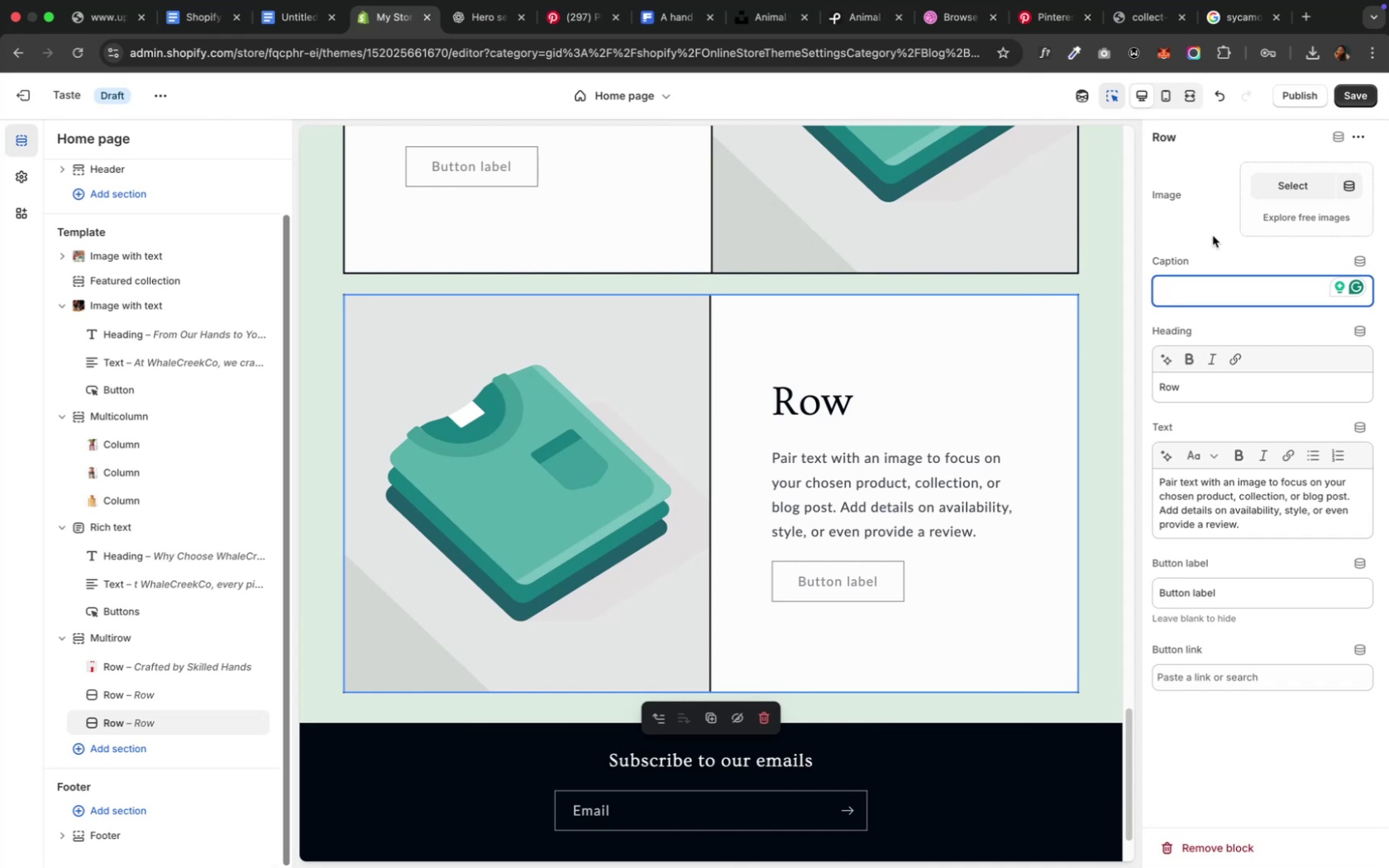 
wait(7.95)
 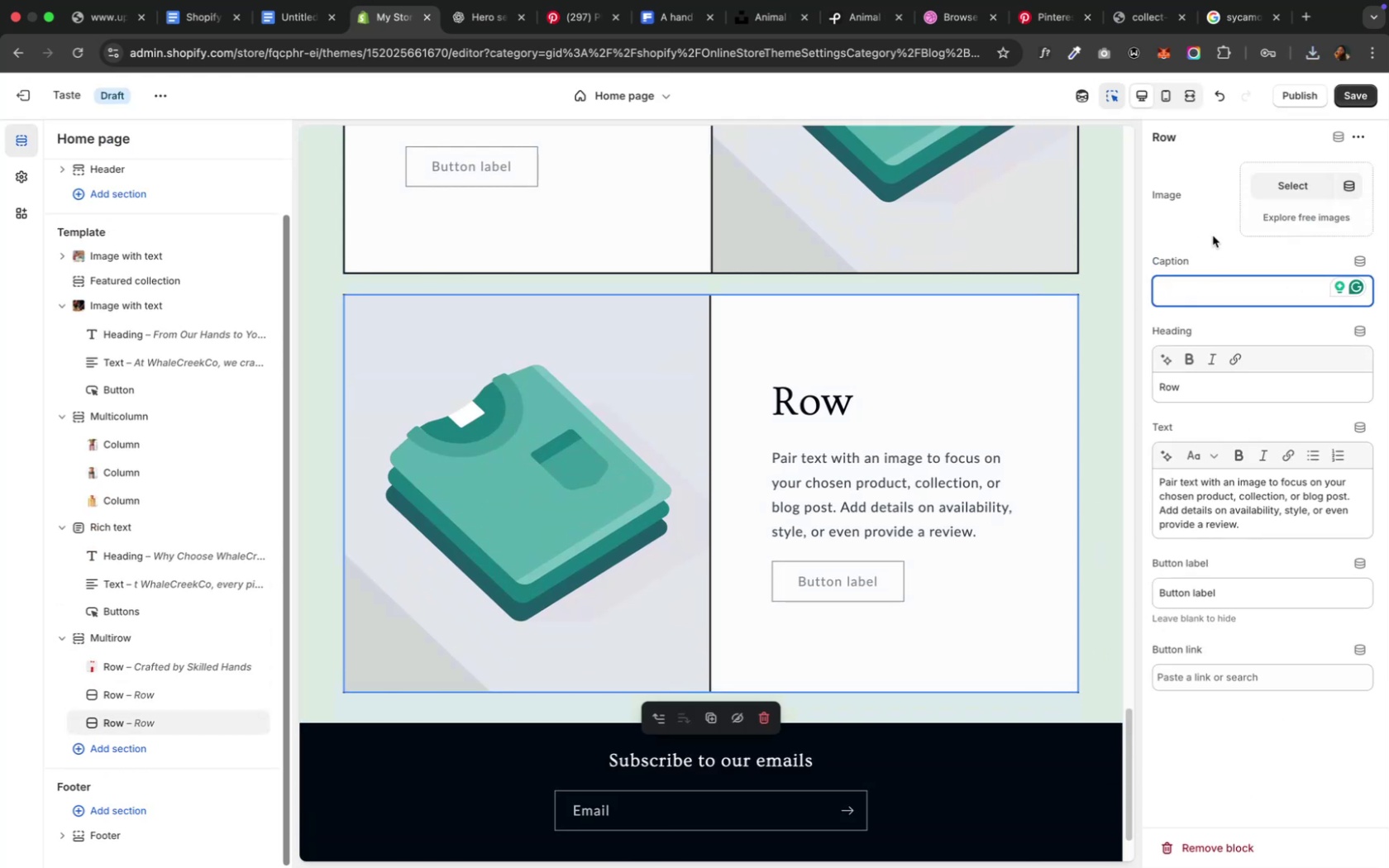 
scroll: coordinate [1048, 351], scroll_direction: up, amount: 17.0
 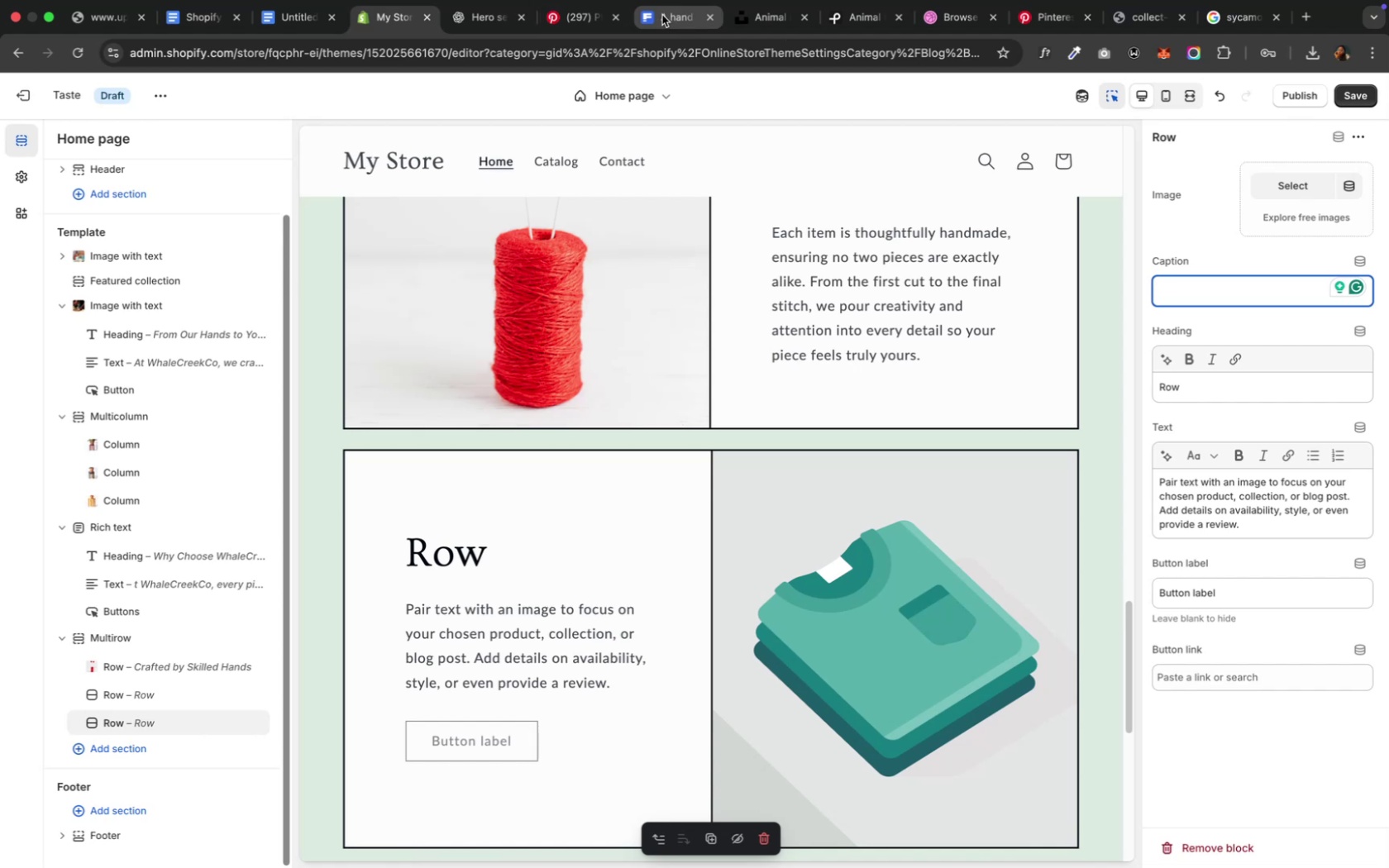 
wait(5.79)
 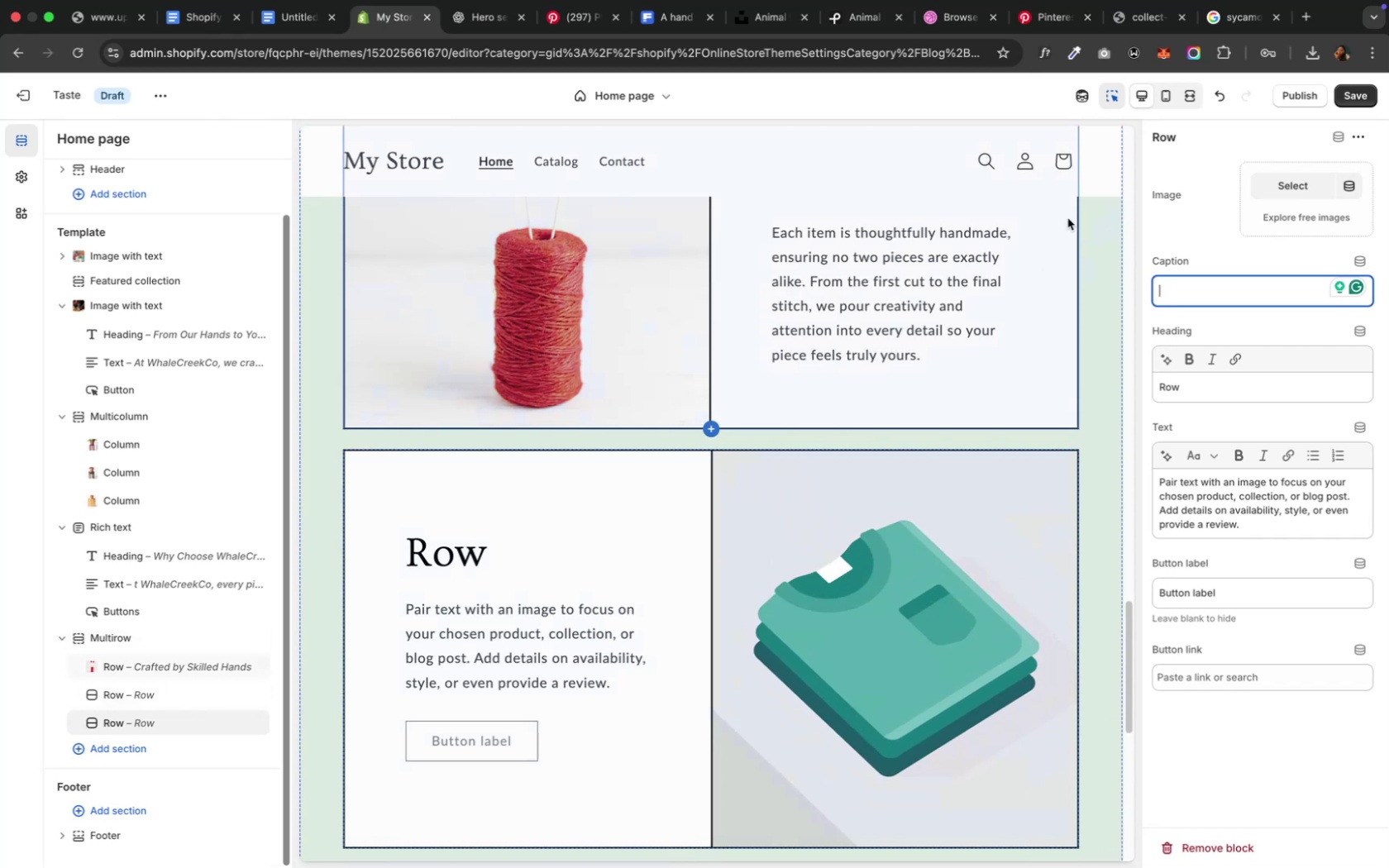 
left_click([481, 38])
 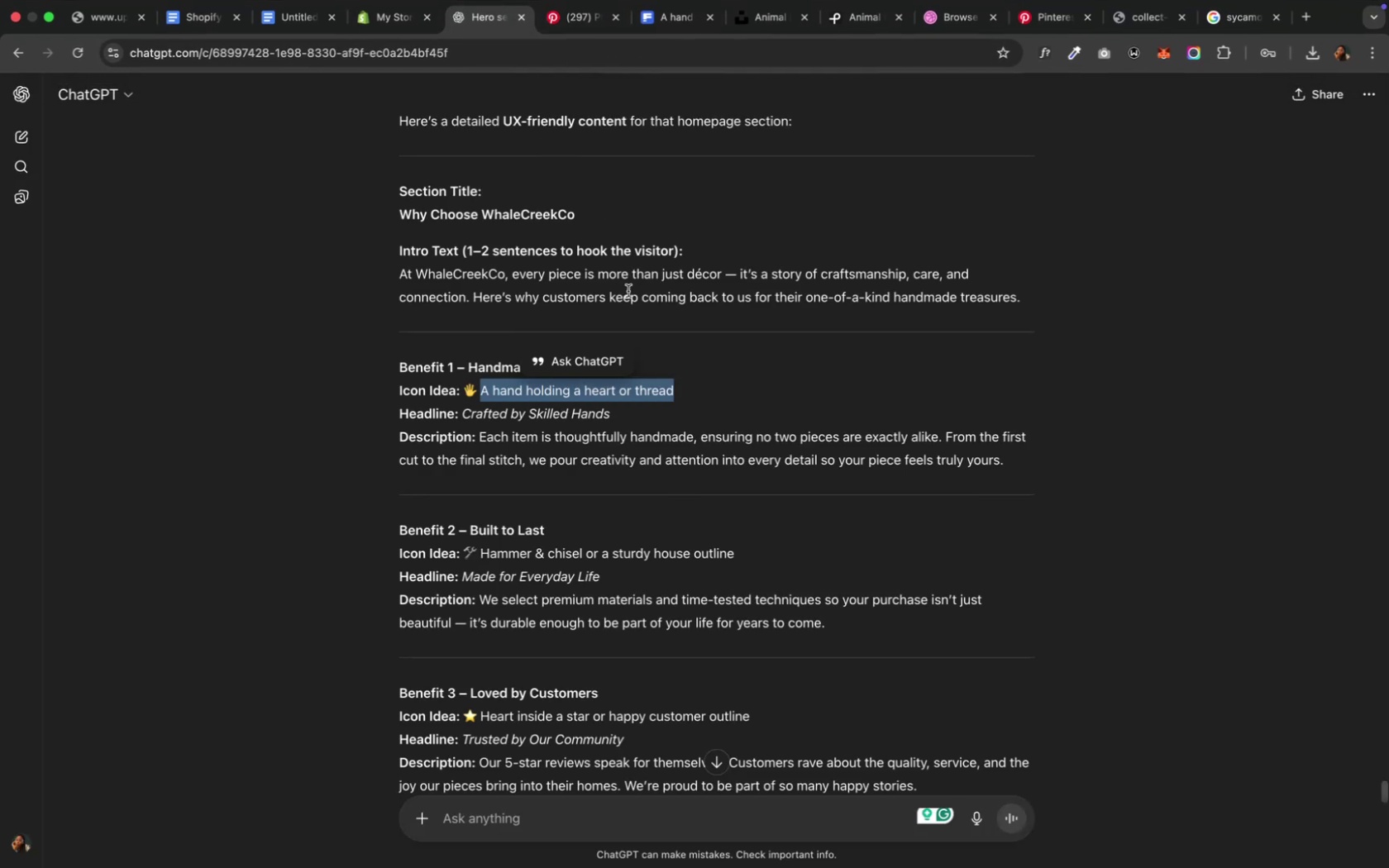 
left_click([545, 536])
 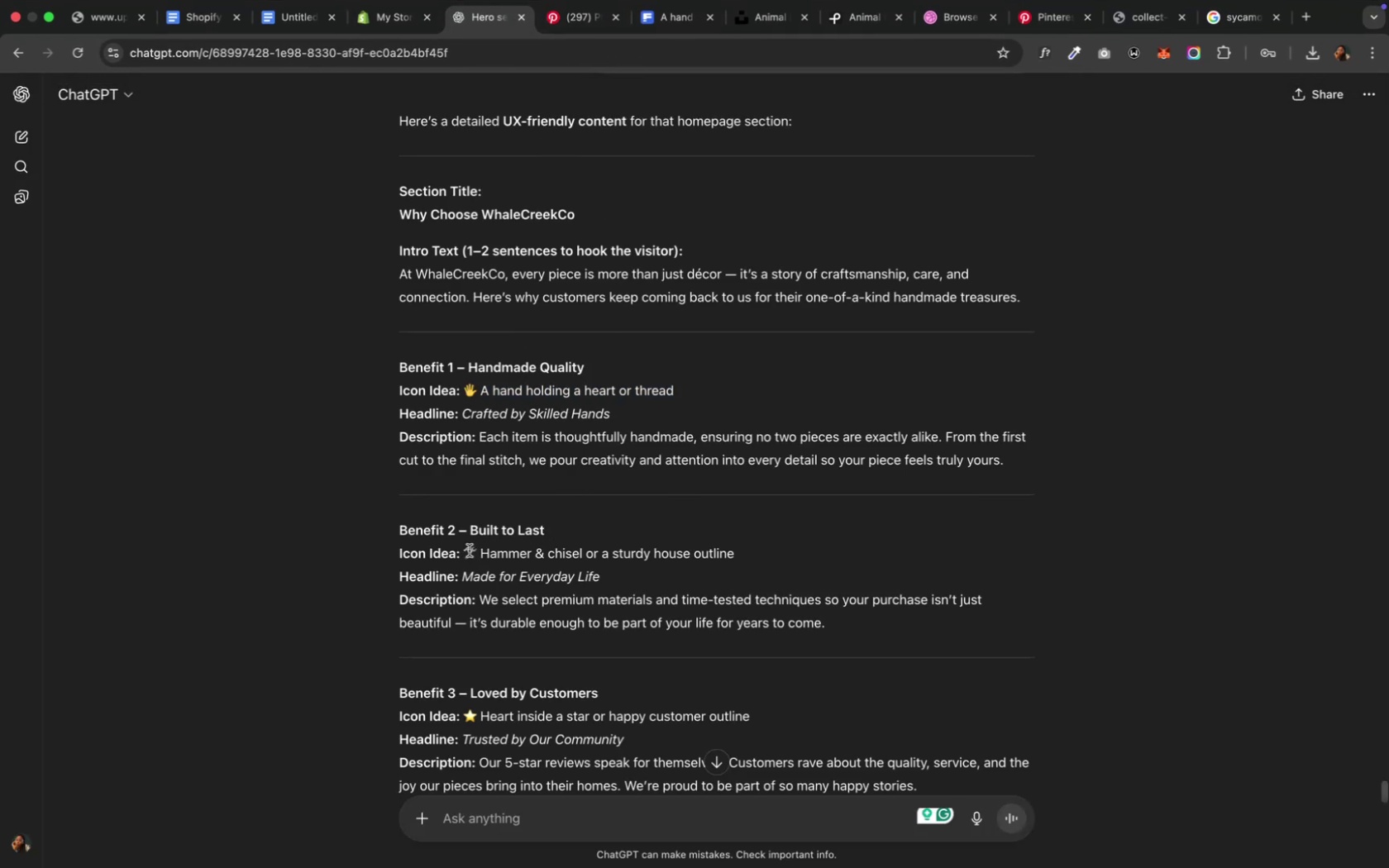 
wait(5.12)
 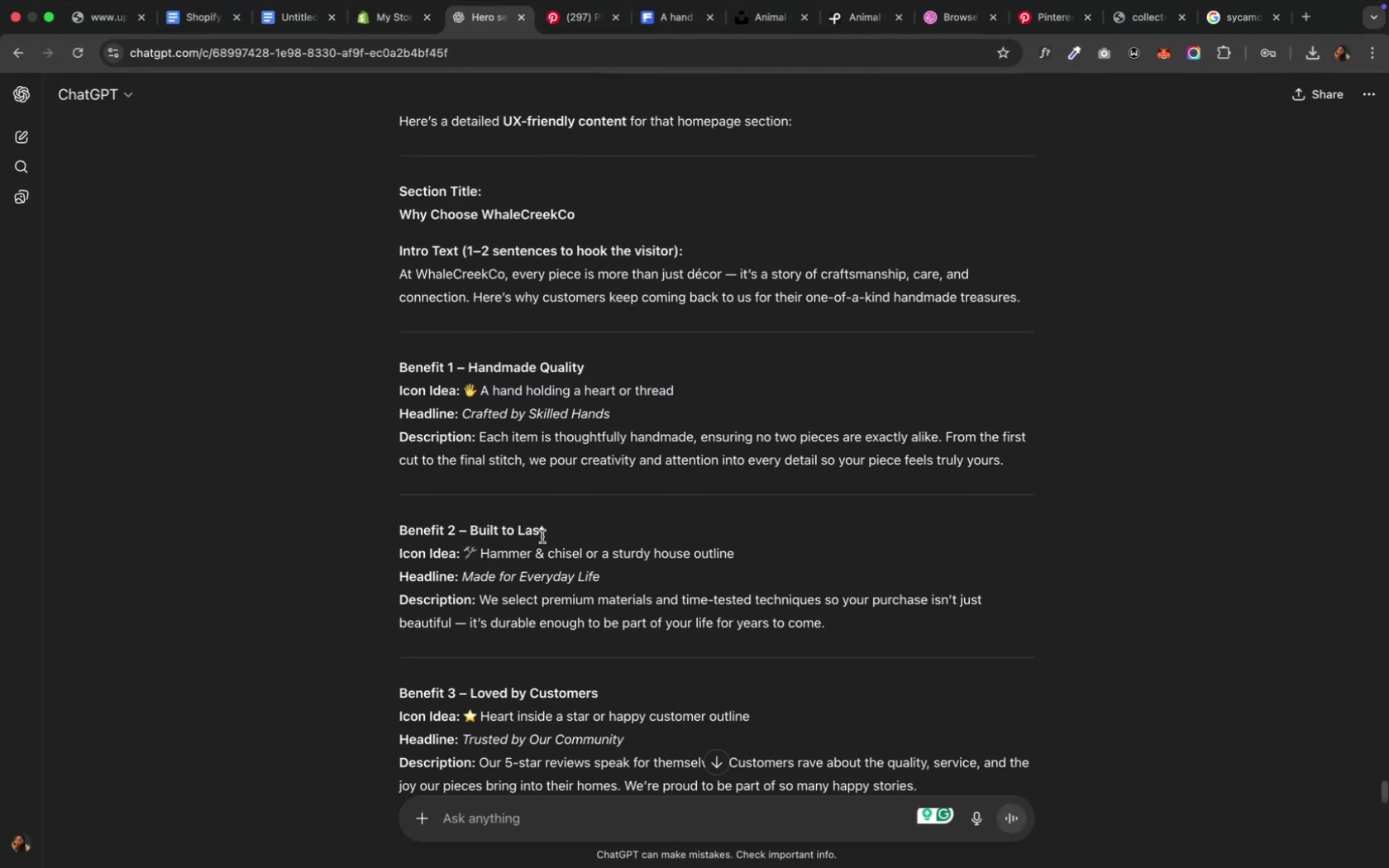 
left_click_drag(start_coordinate=[479, 551], to_coordinate=[738, 560])
 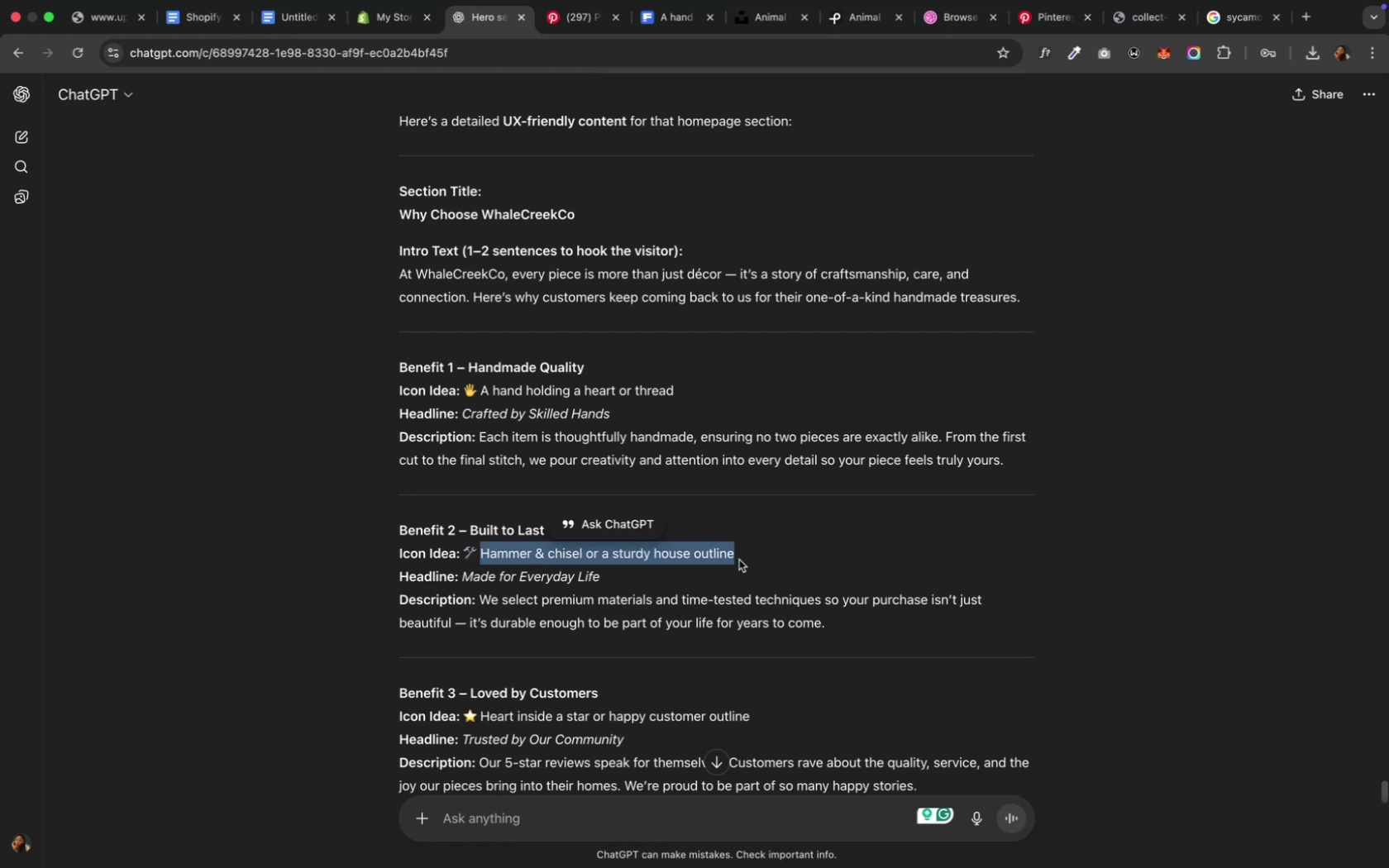 
hold_key(key=CommandLeft, duration=0.32)
 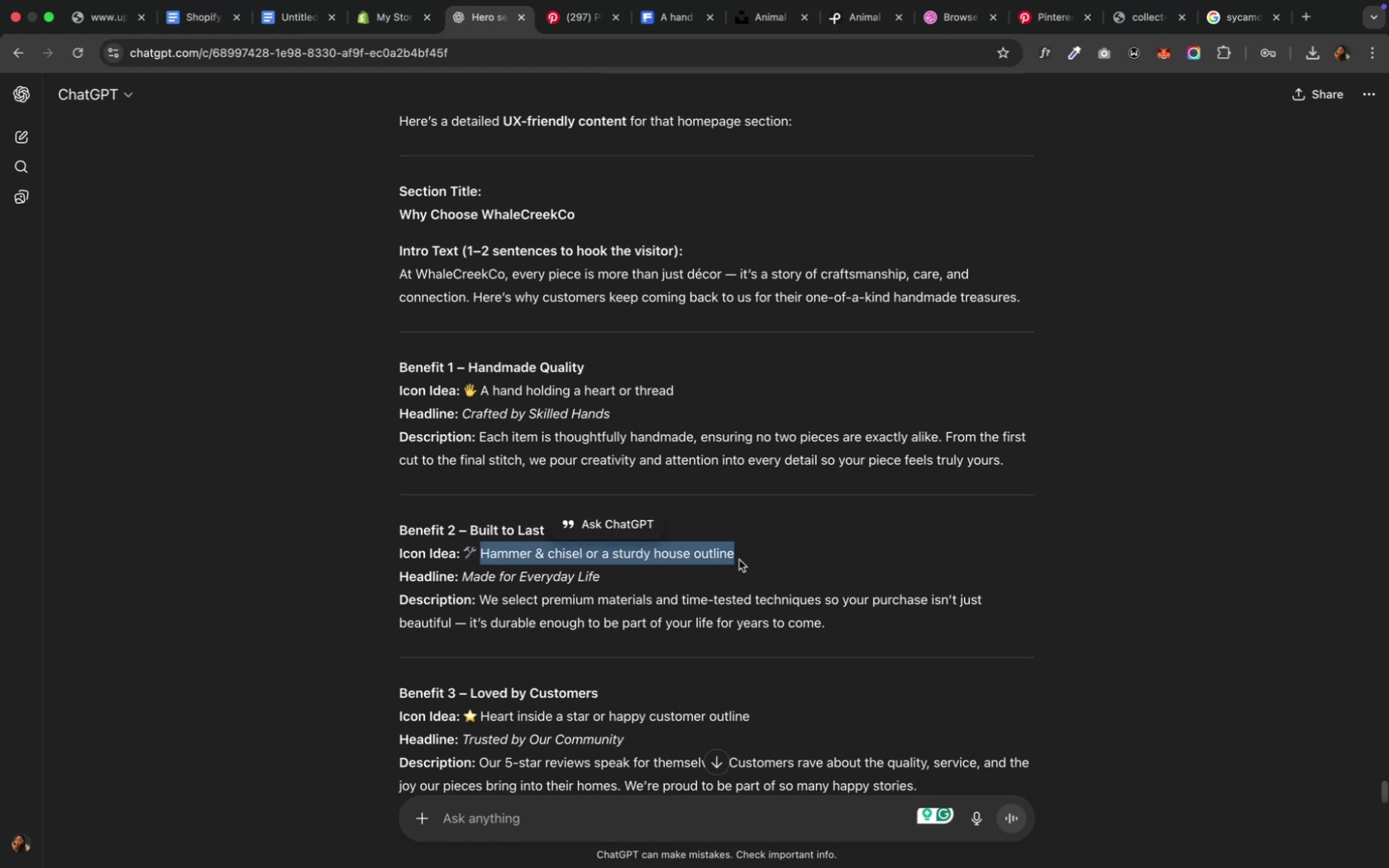 
hold_key(key=C, duration=0.4)
 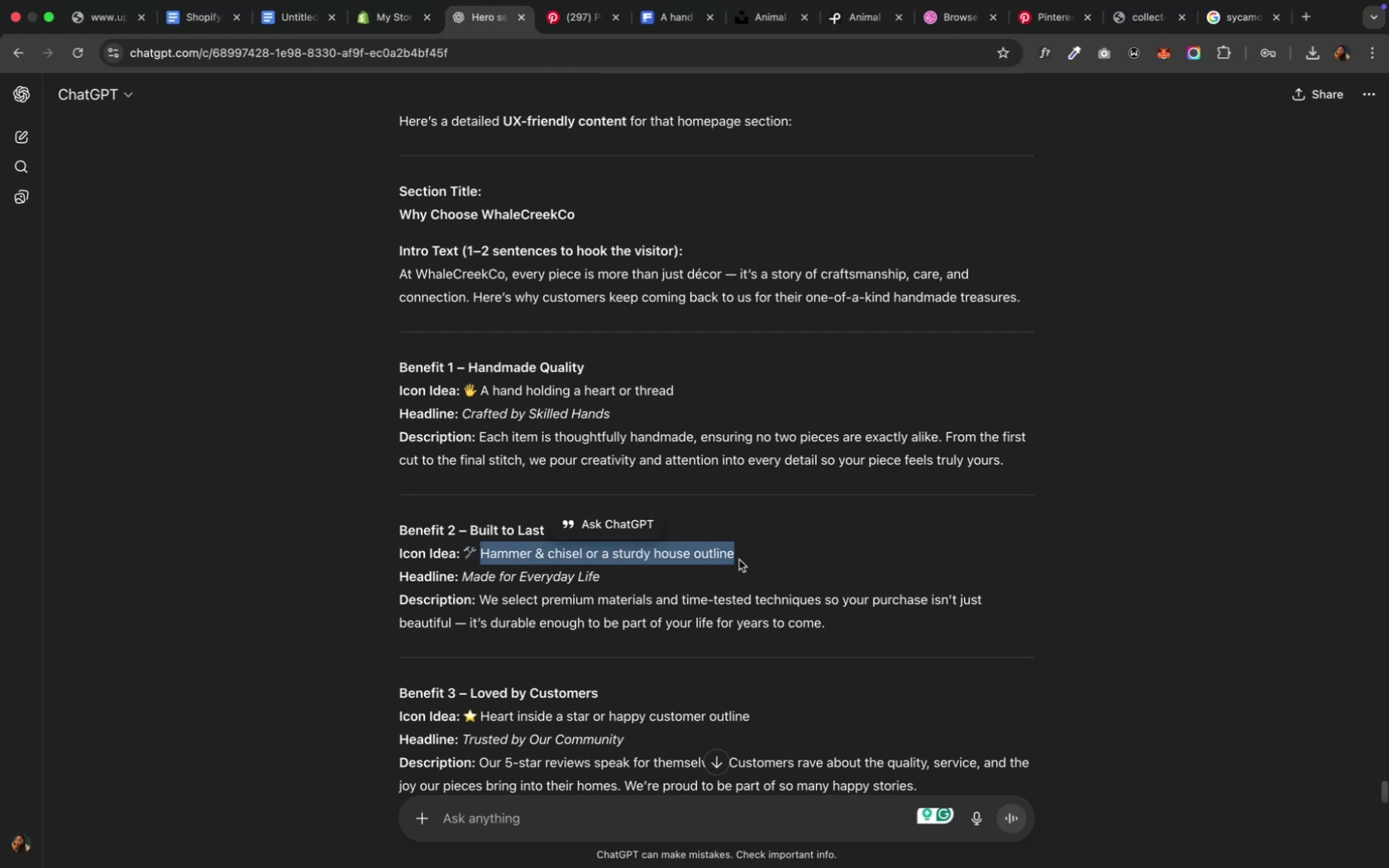 
key(Meta+C)
 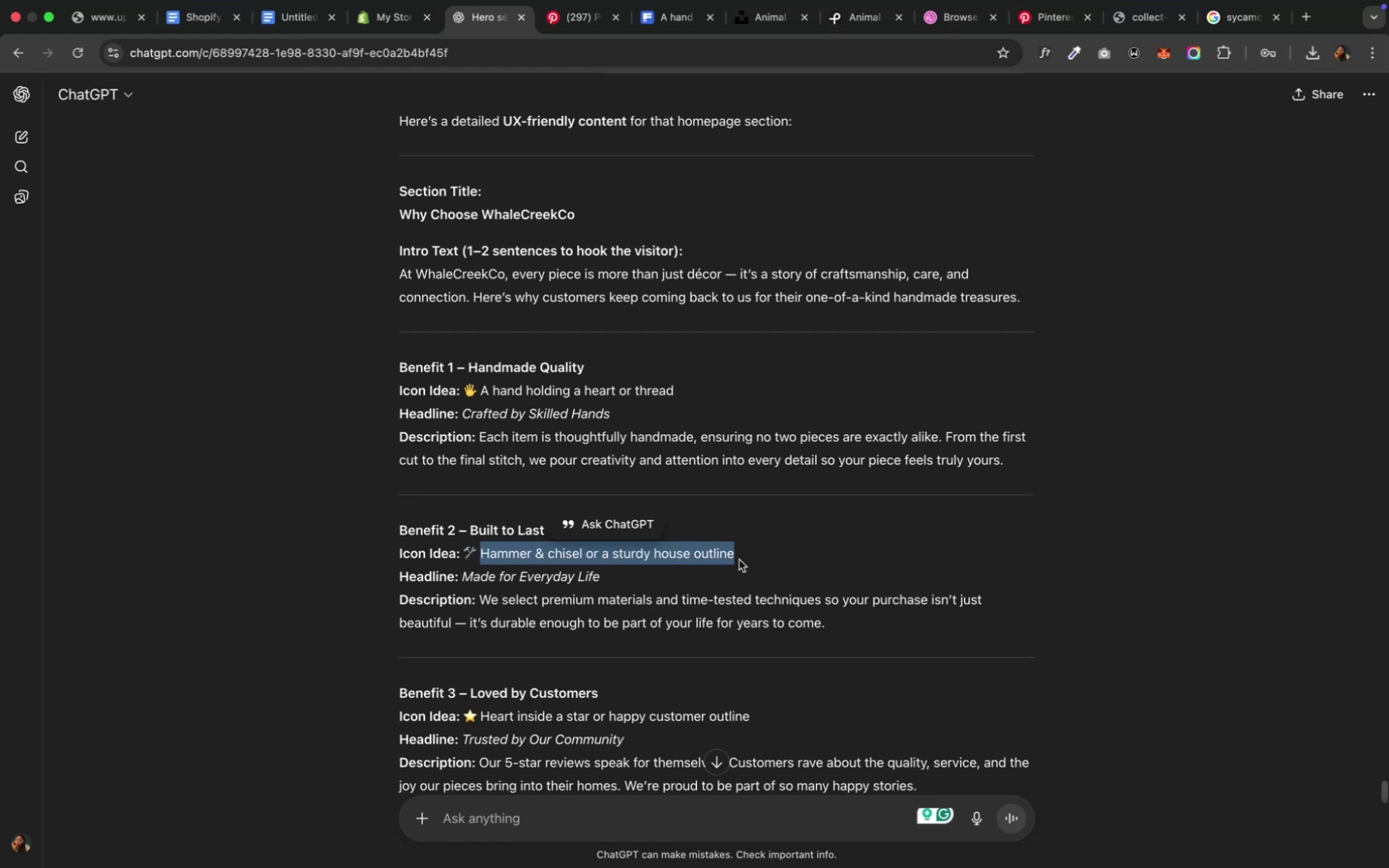 
key(Meta+C)
 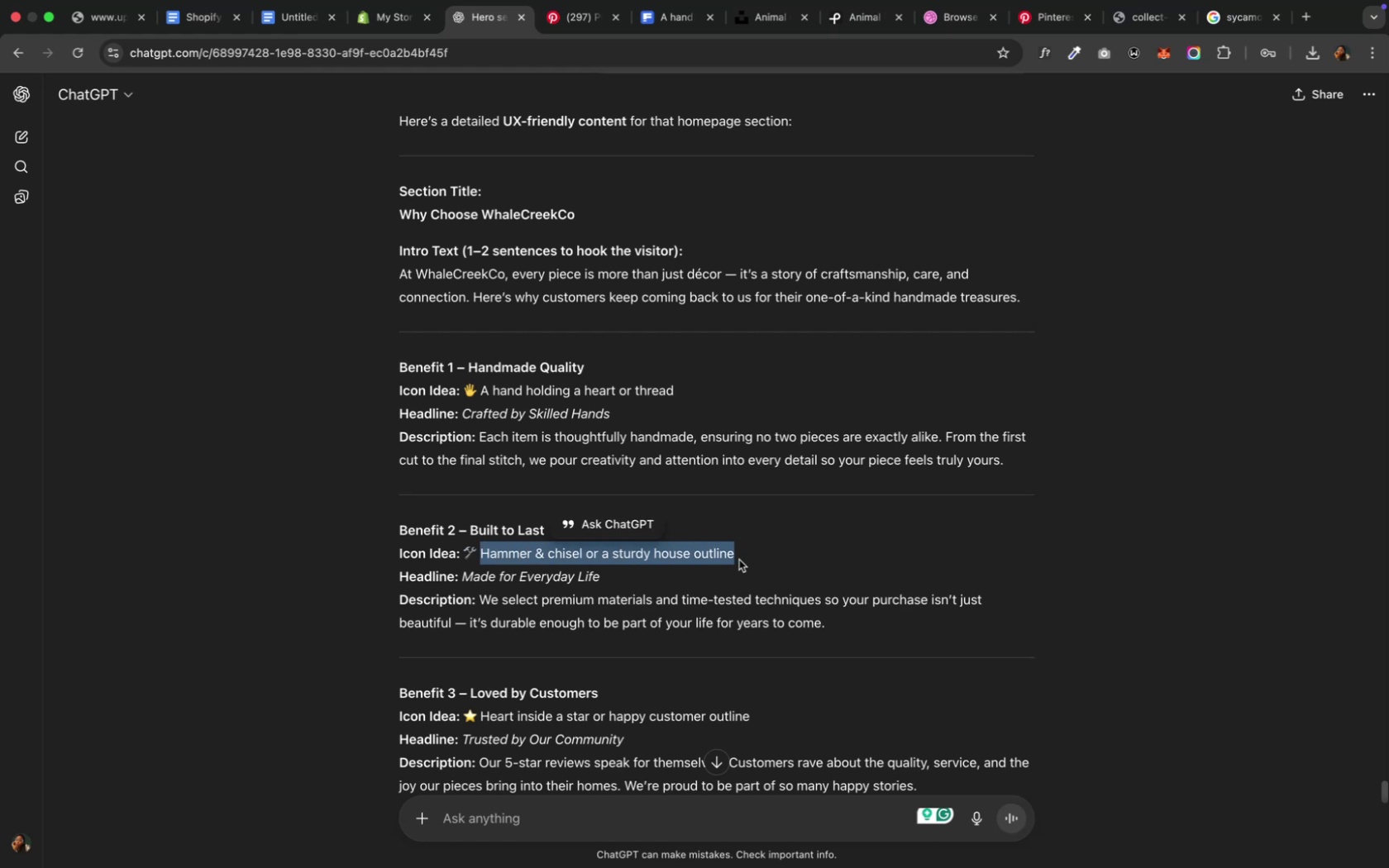 
key(Meta+C)
 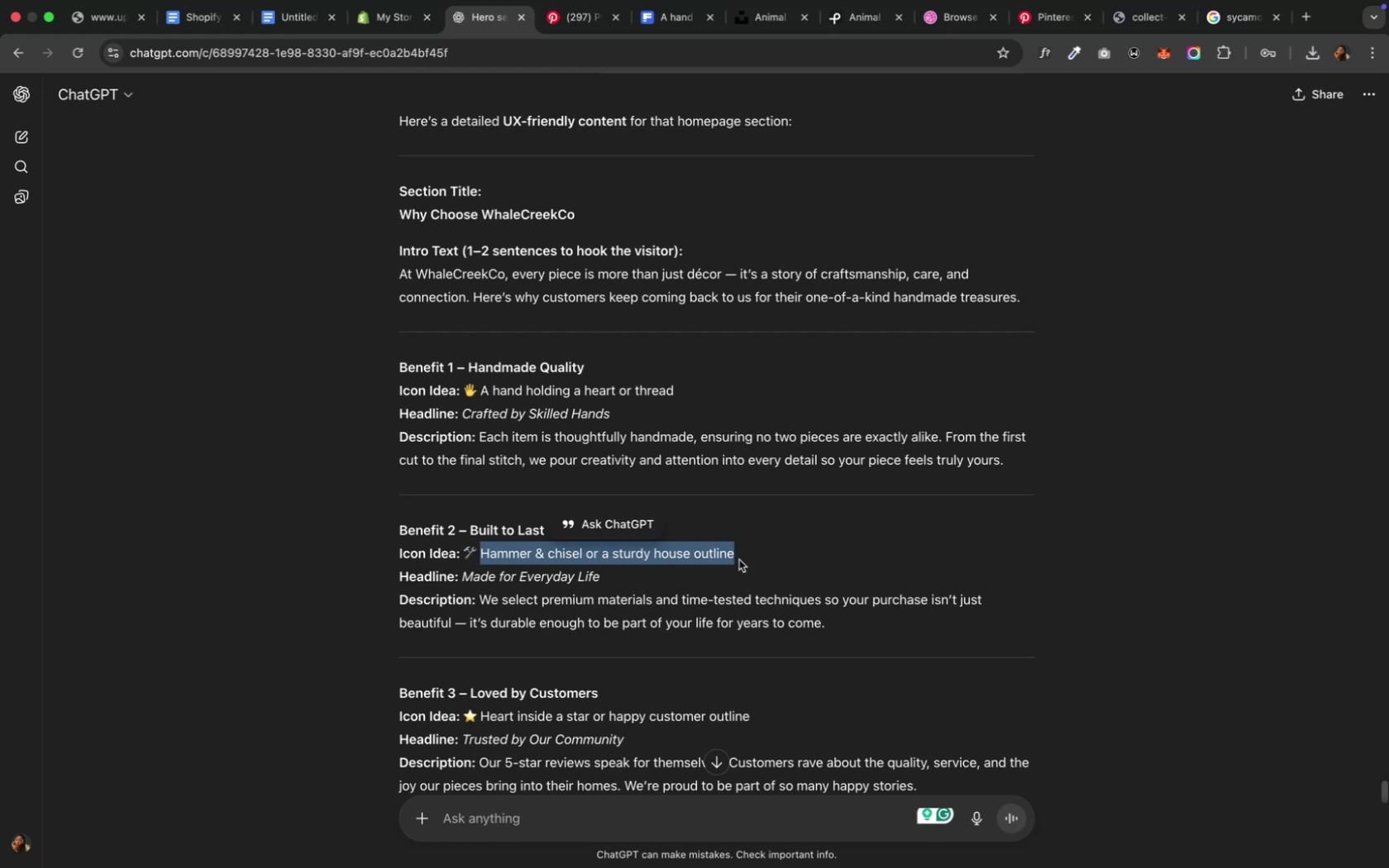 
key(Meta+C)
 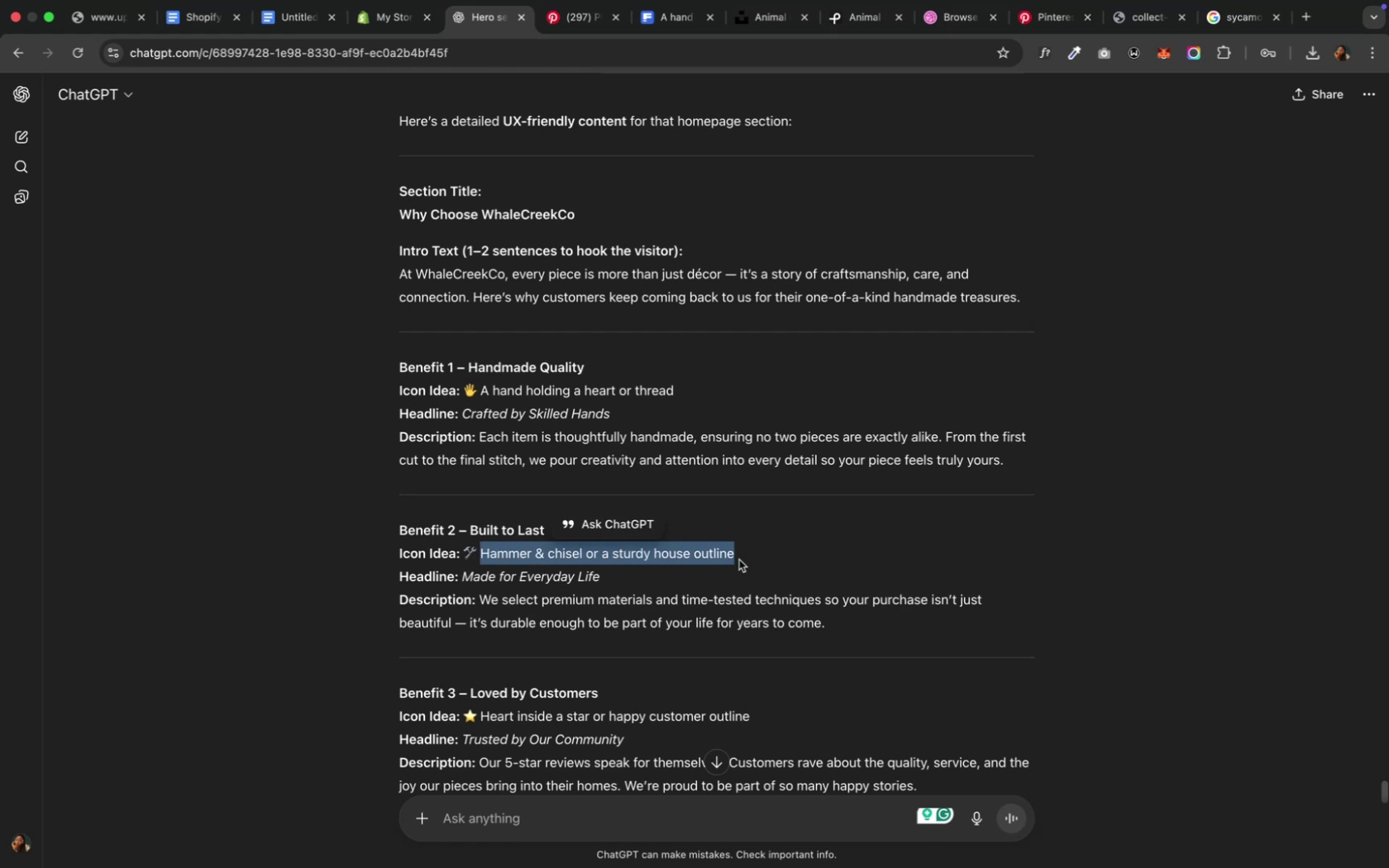 
key(Meta+C)
 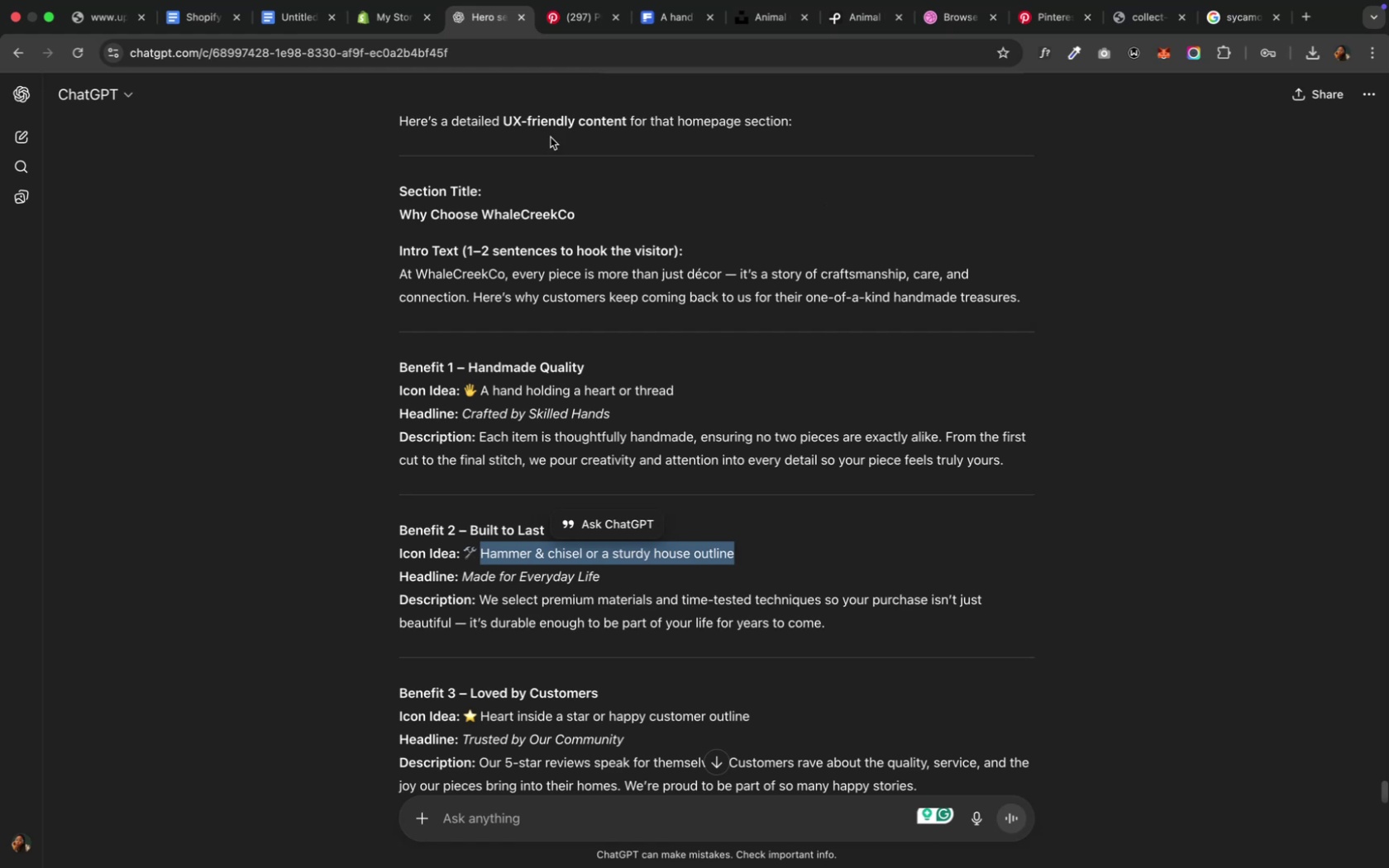 
wait(5.79)
 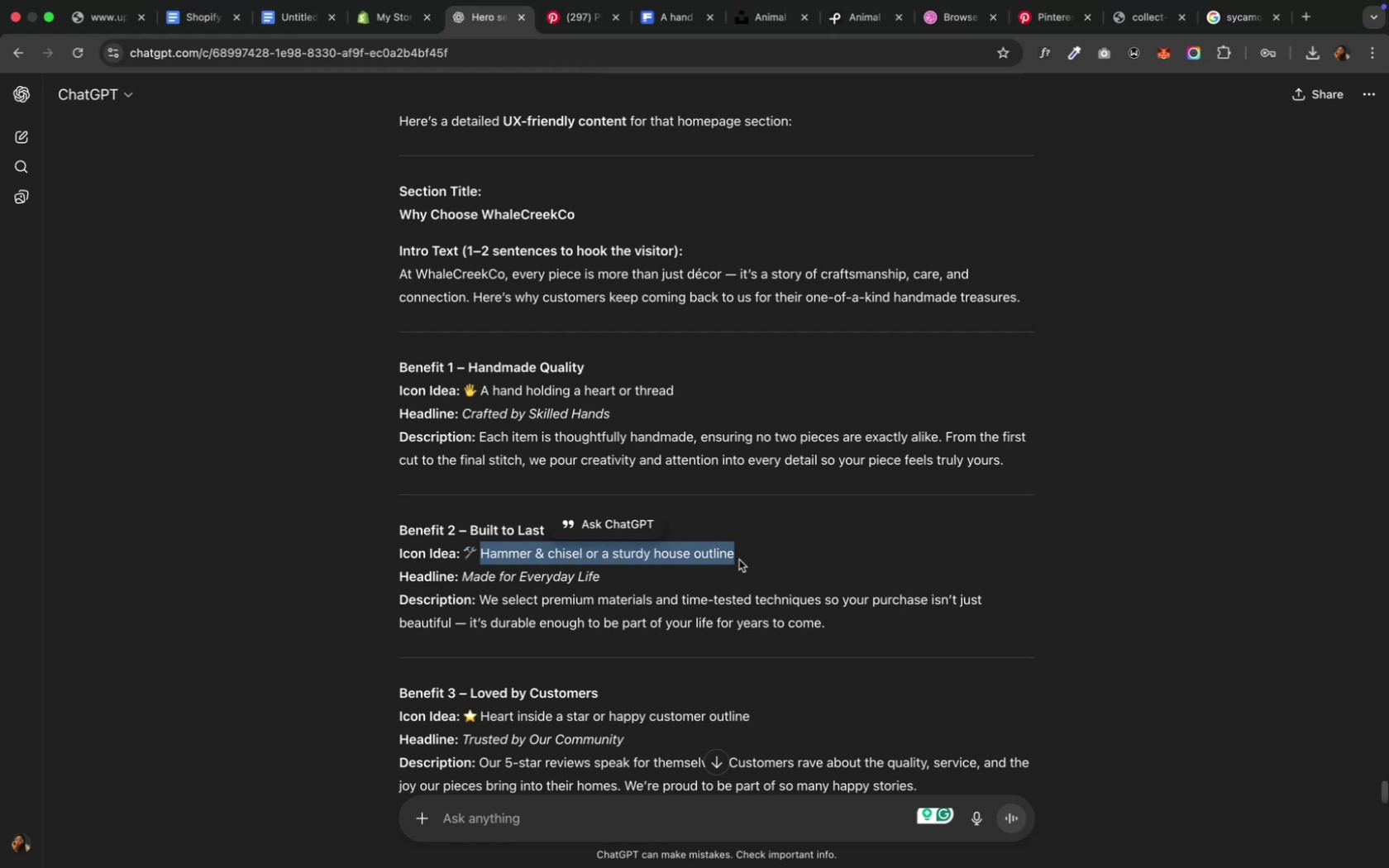 
left_click([384, 27])
 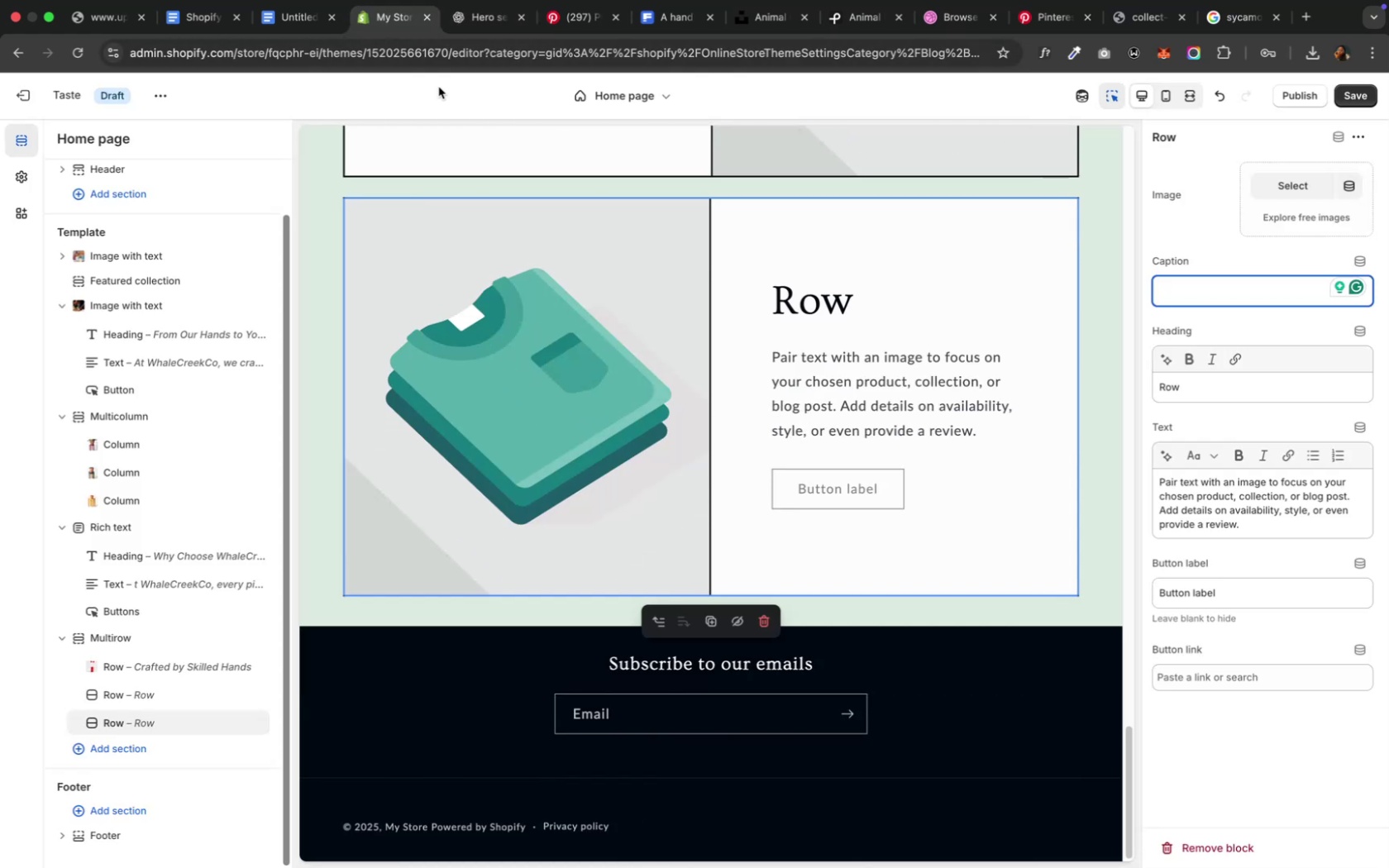 
scroll: coordinate [644, 345], scroll_direction: up, amount: 20.0
 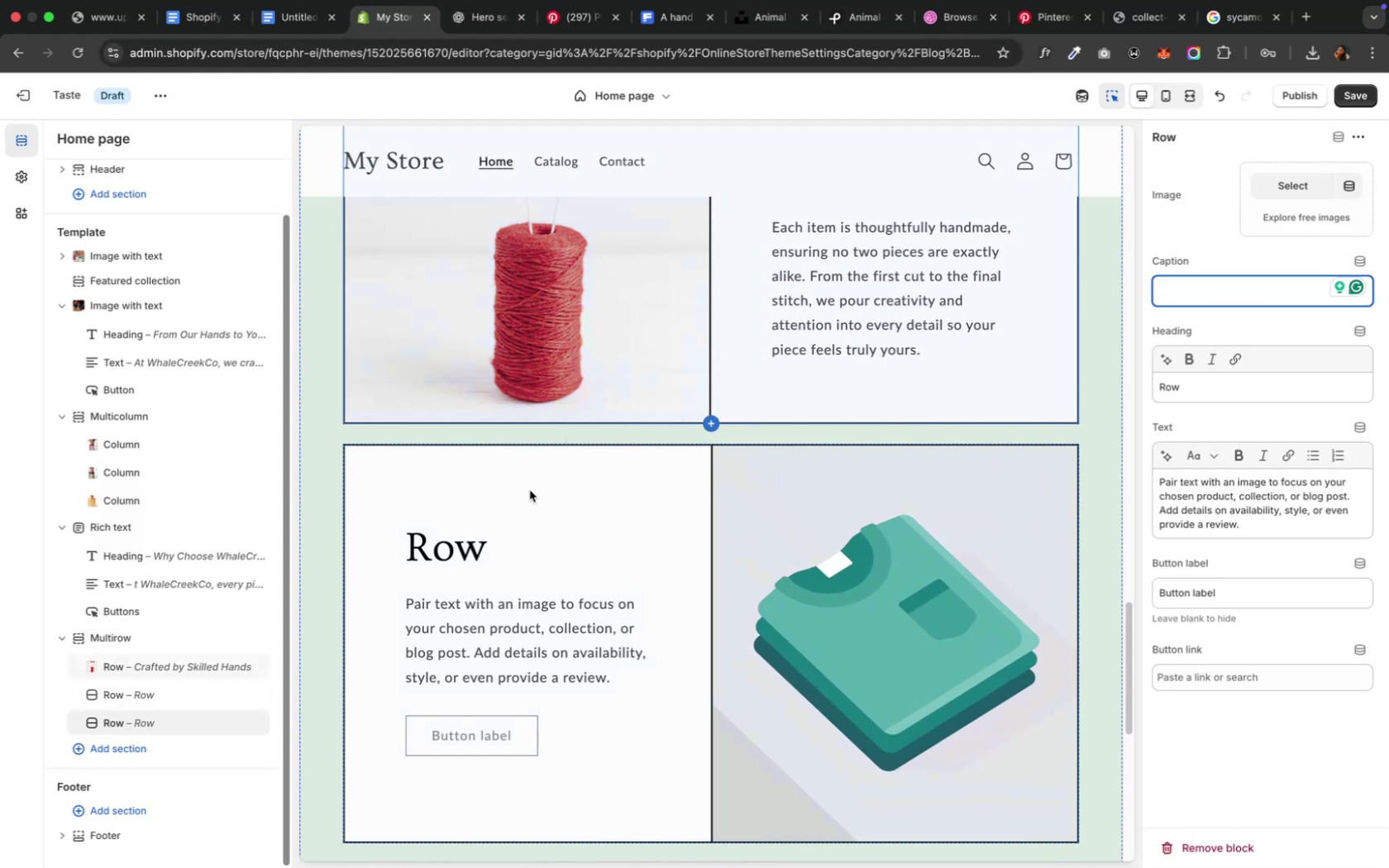 
left_click([527, 498])
 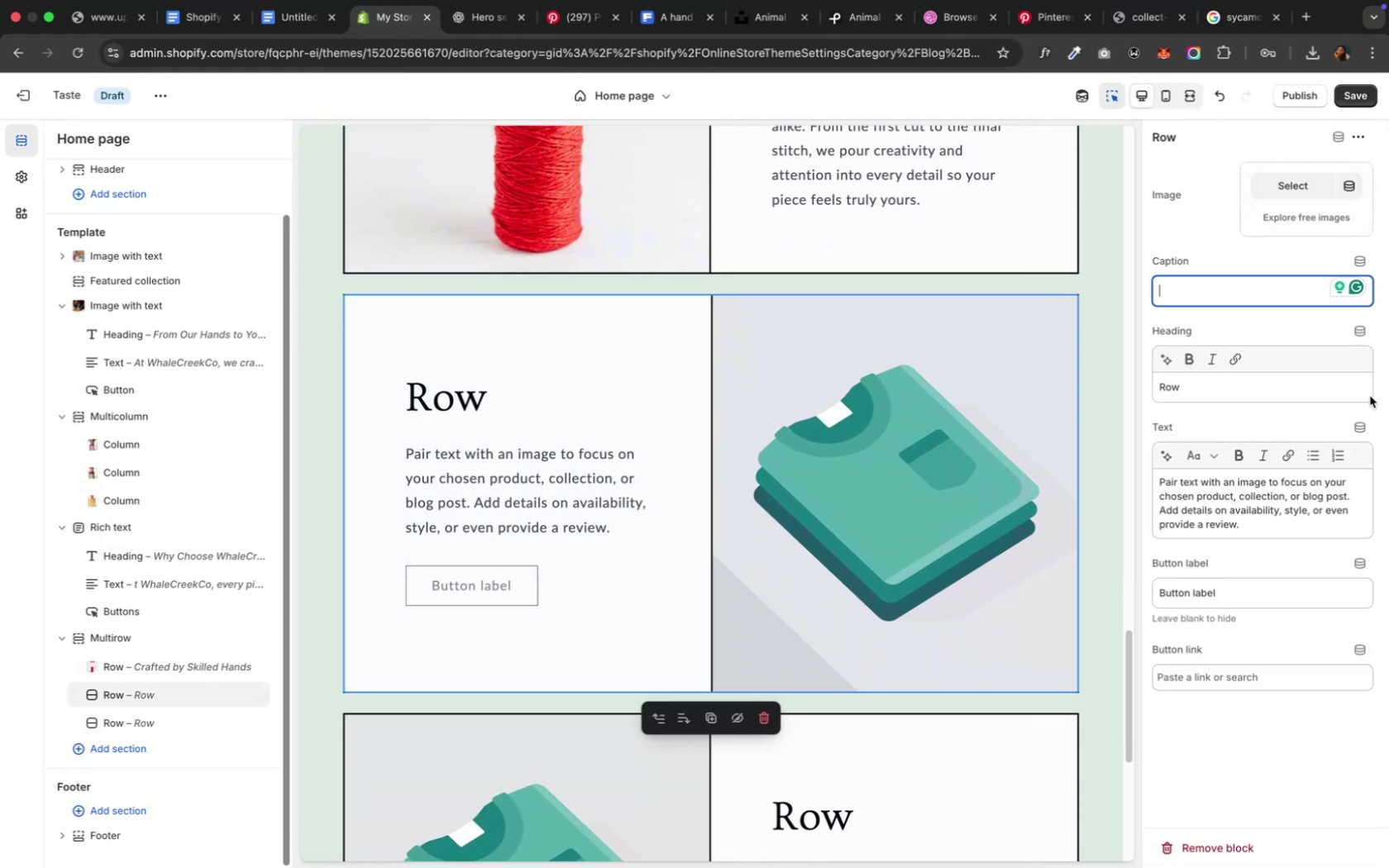 
left_click([1165, 394])
 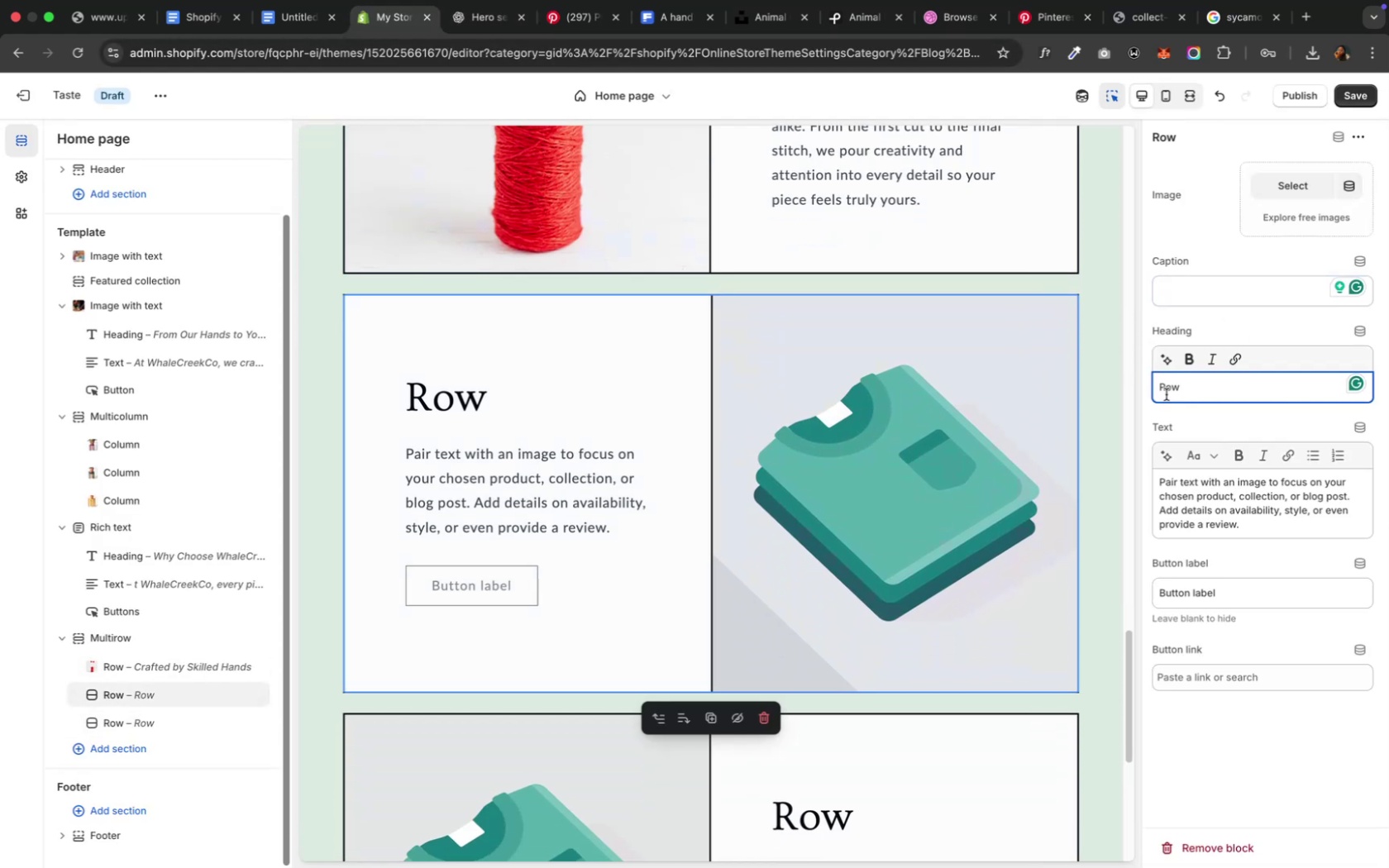 
double_click([1165, 394])
 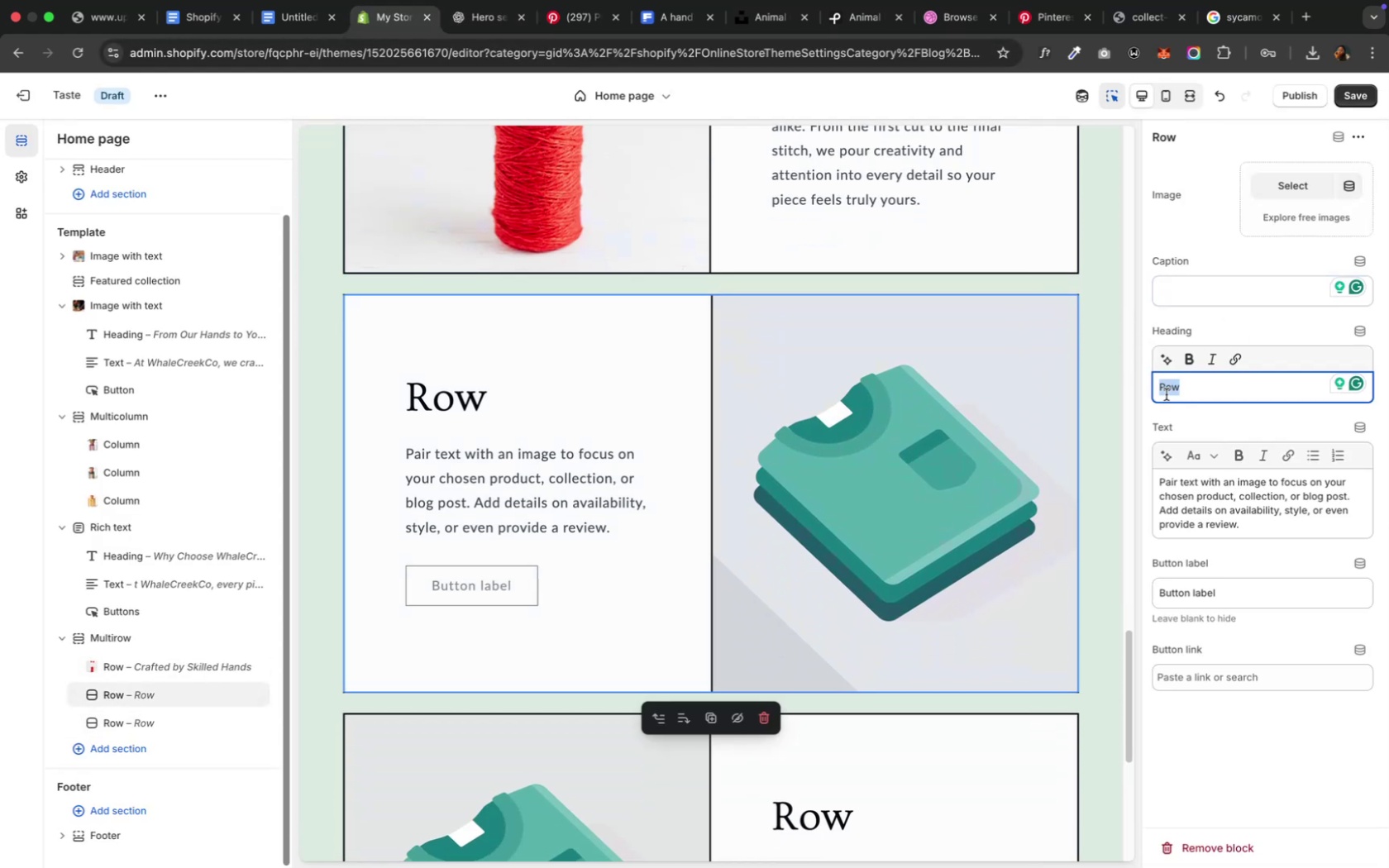 
key(Meta+V)
 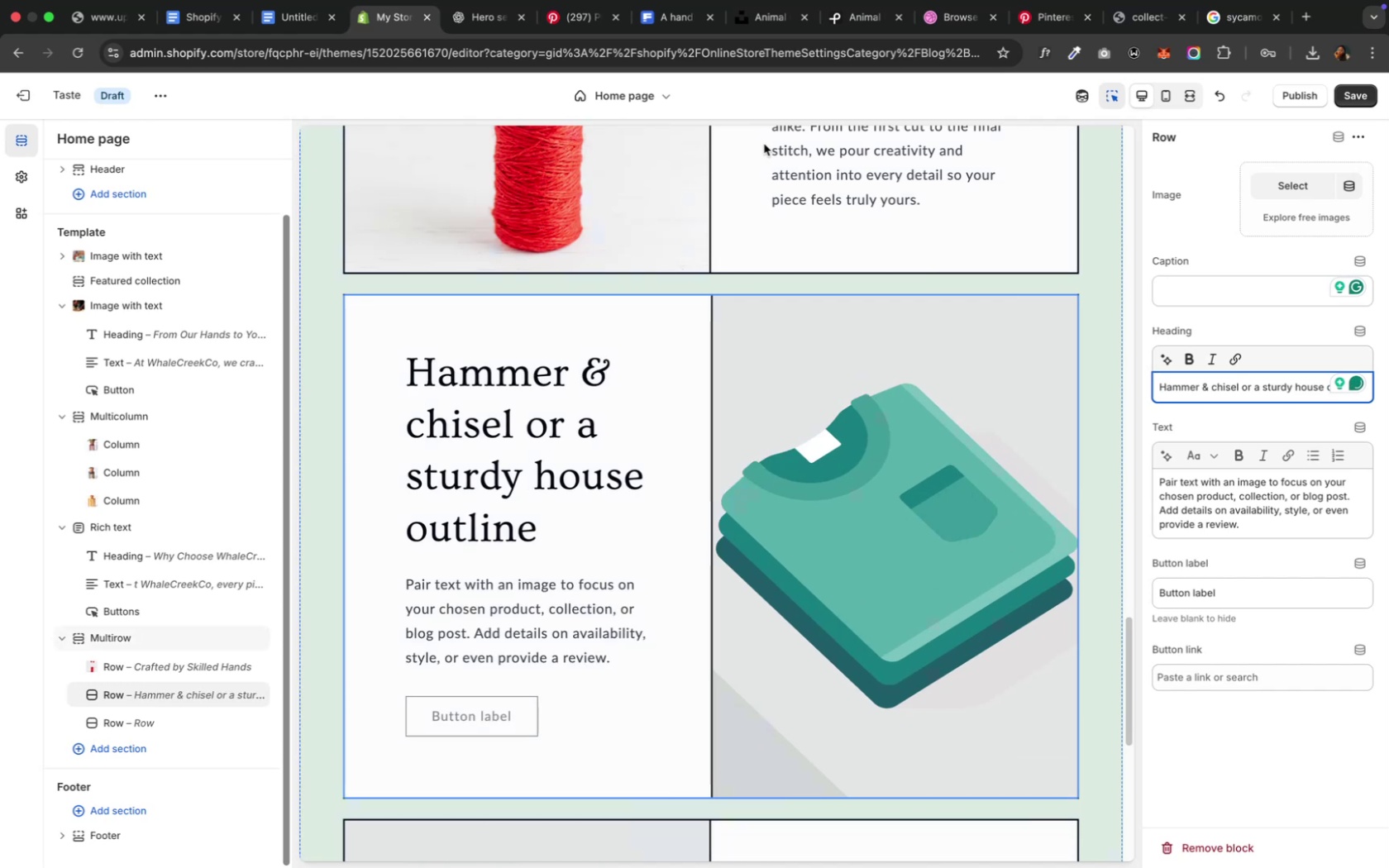 
mouse_move([605, 88])
 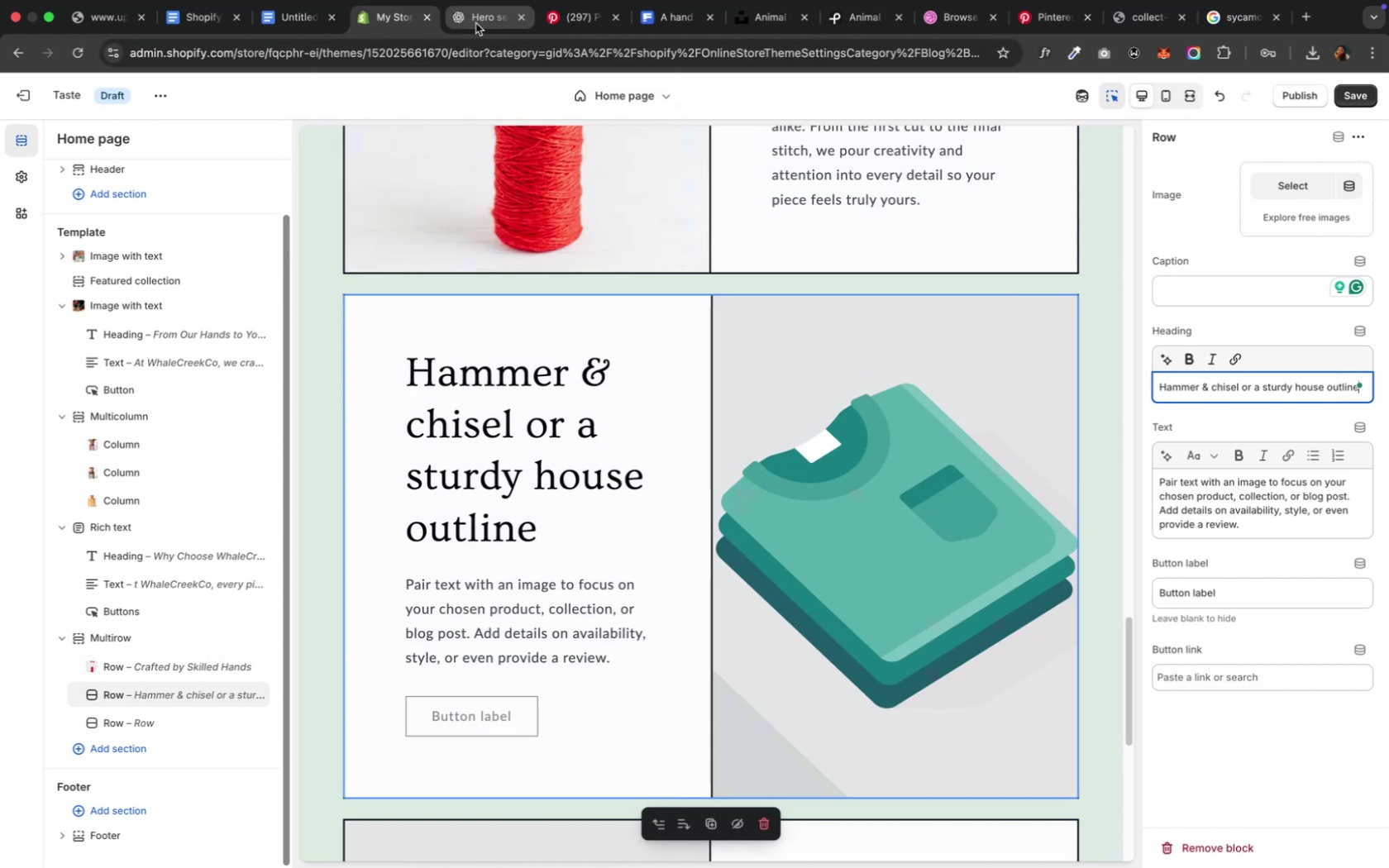 
left_click([477, 22])
 